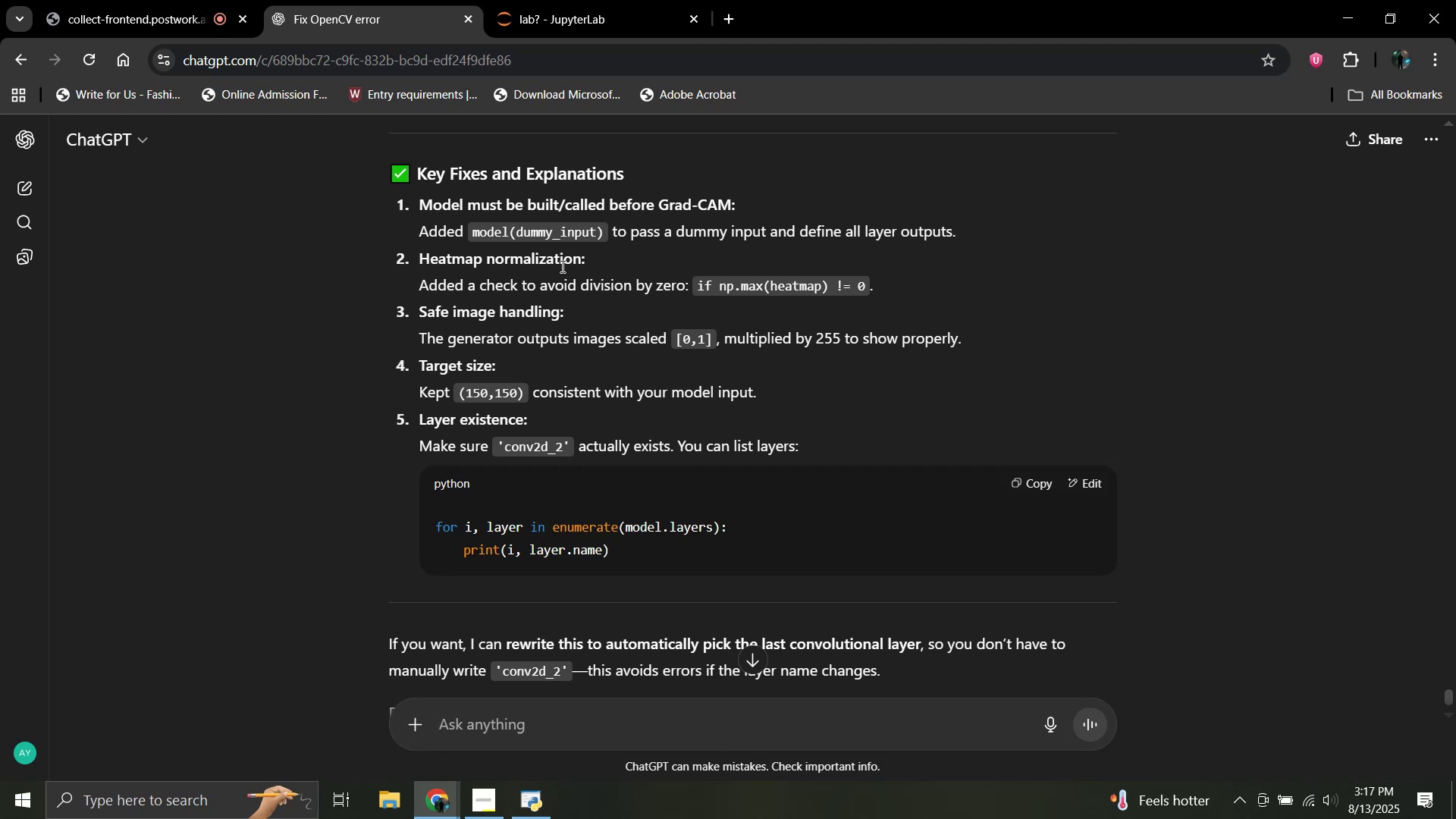 
scroll: coordinate [561, 266], scroll_direction: down, amount: 2.0
 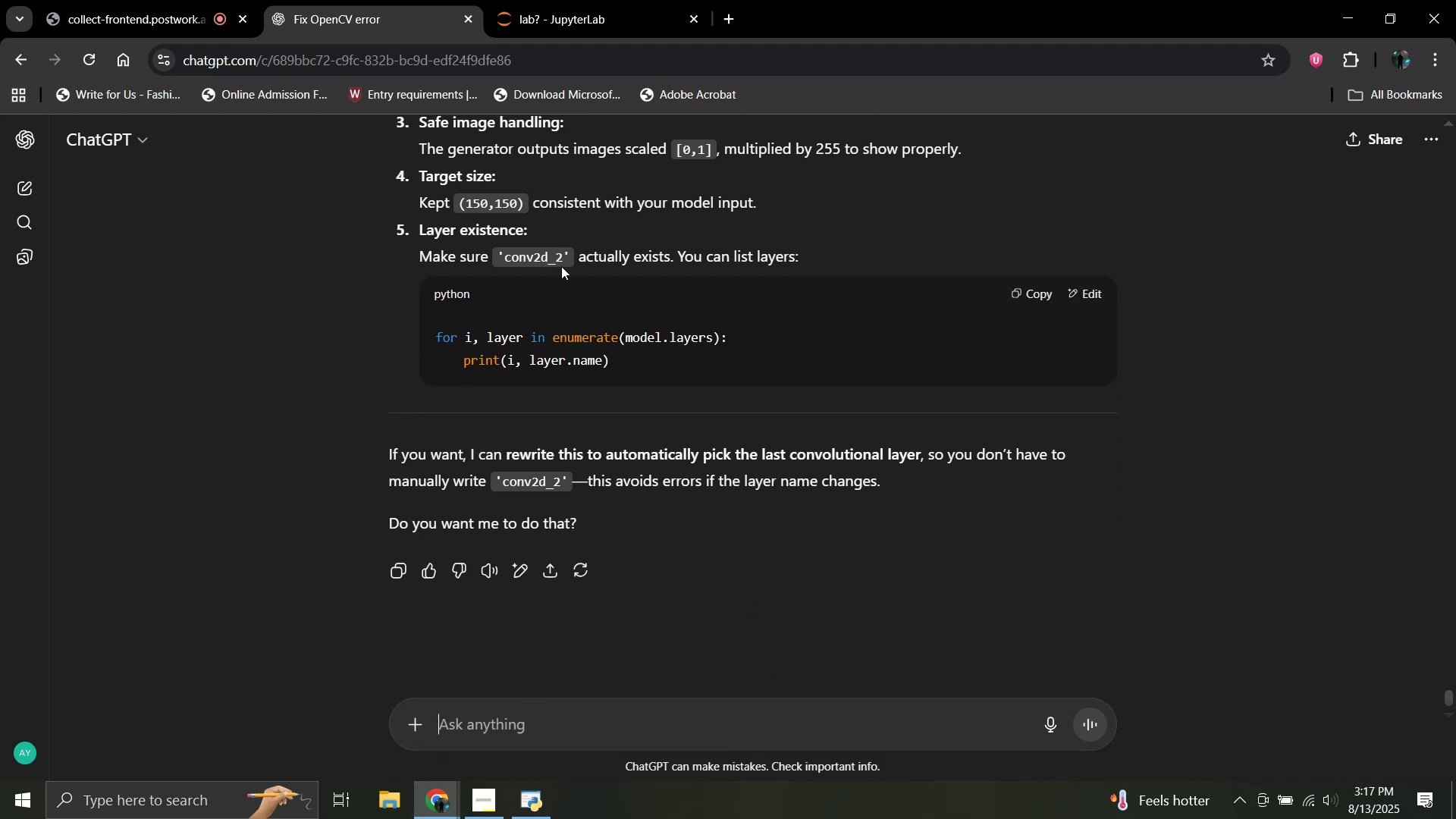 
scroll: coordinate [561, 266], scroll_direction: up, amount: 2.0
 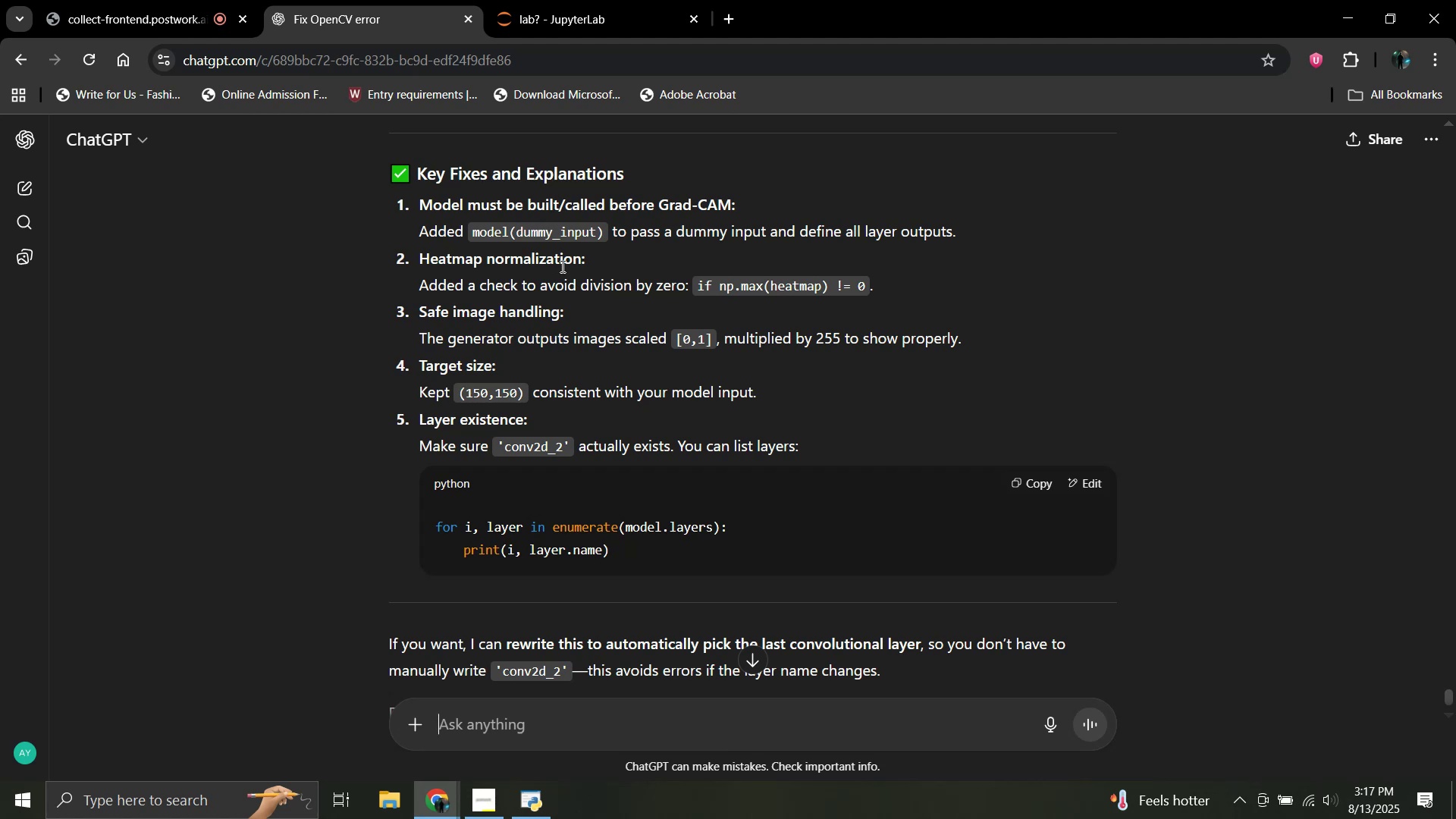 
wait(7.22)
 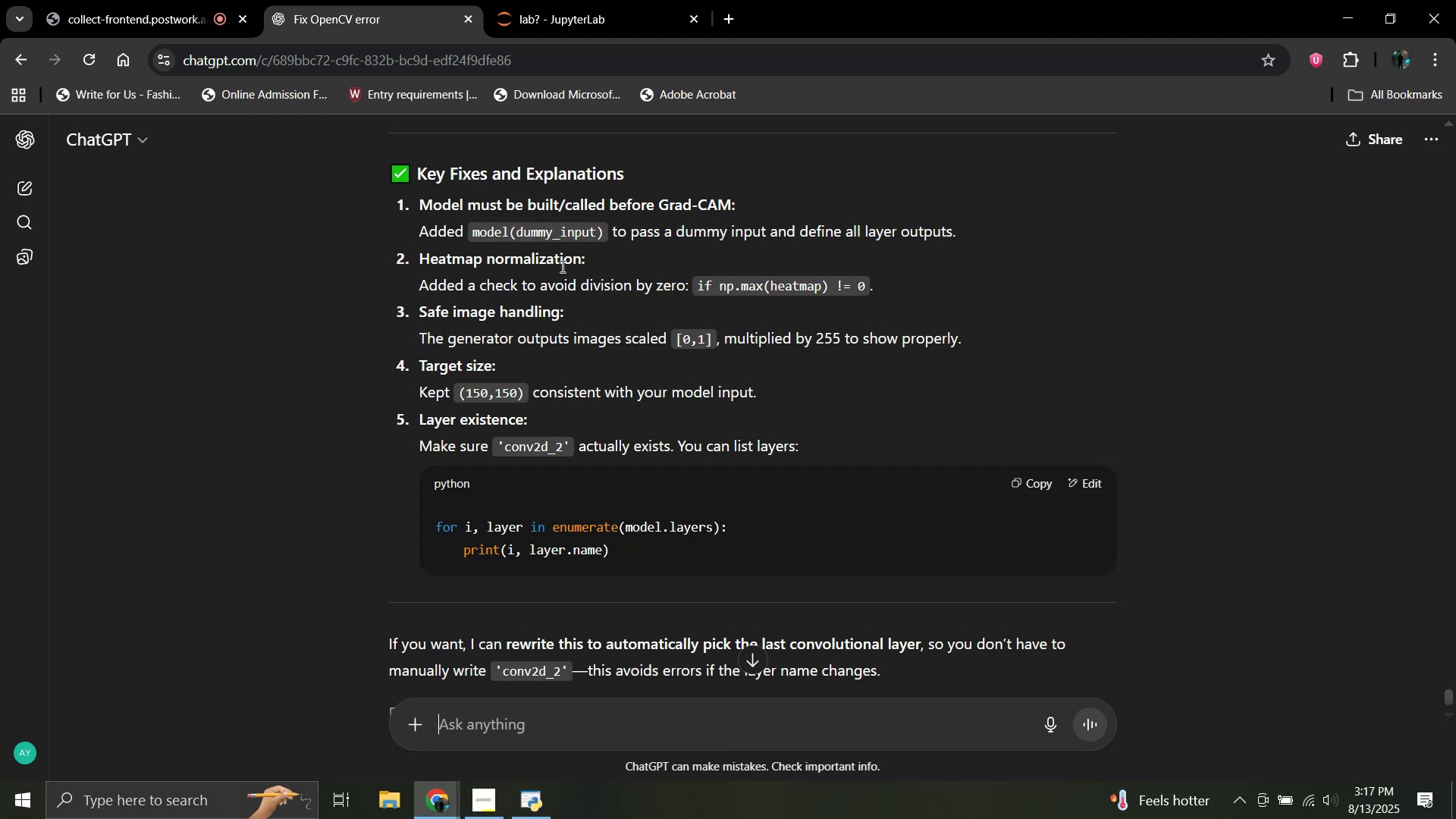 
scroll: coordinate [561, 266], scroll_direction: up, amount: 1.0
 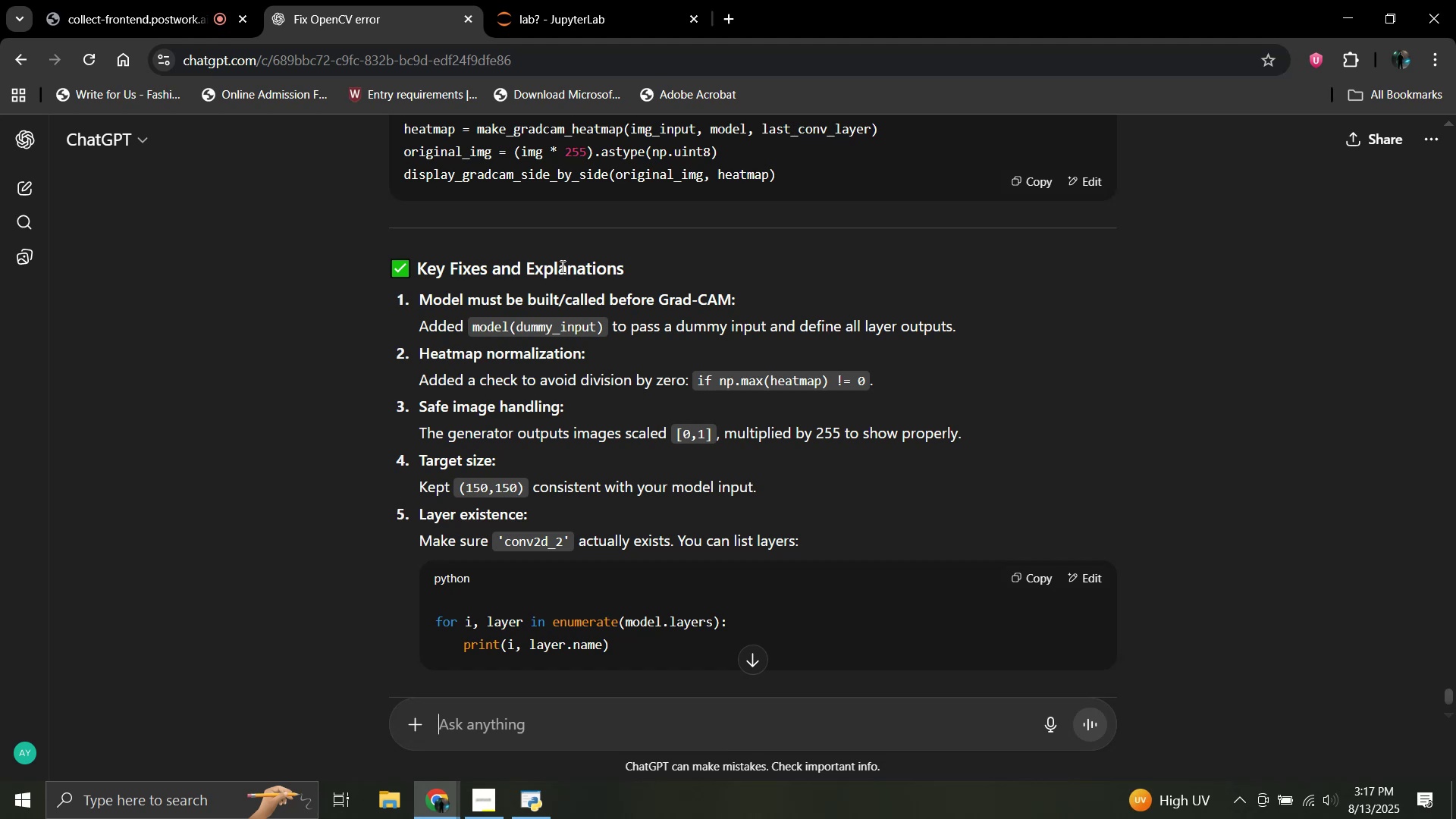 
wait(25.51)
 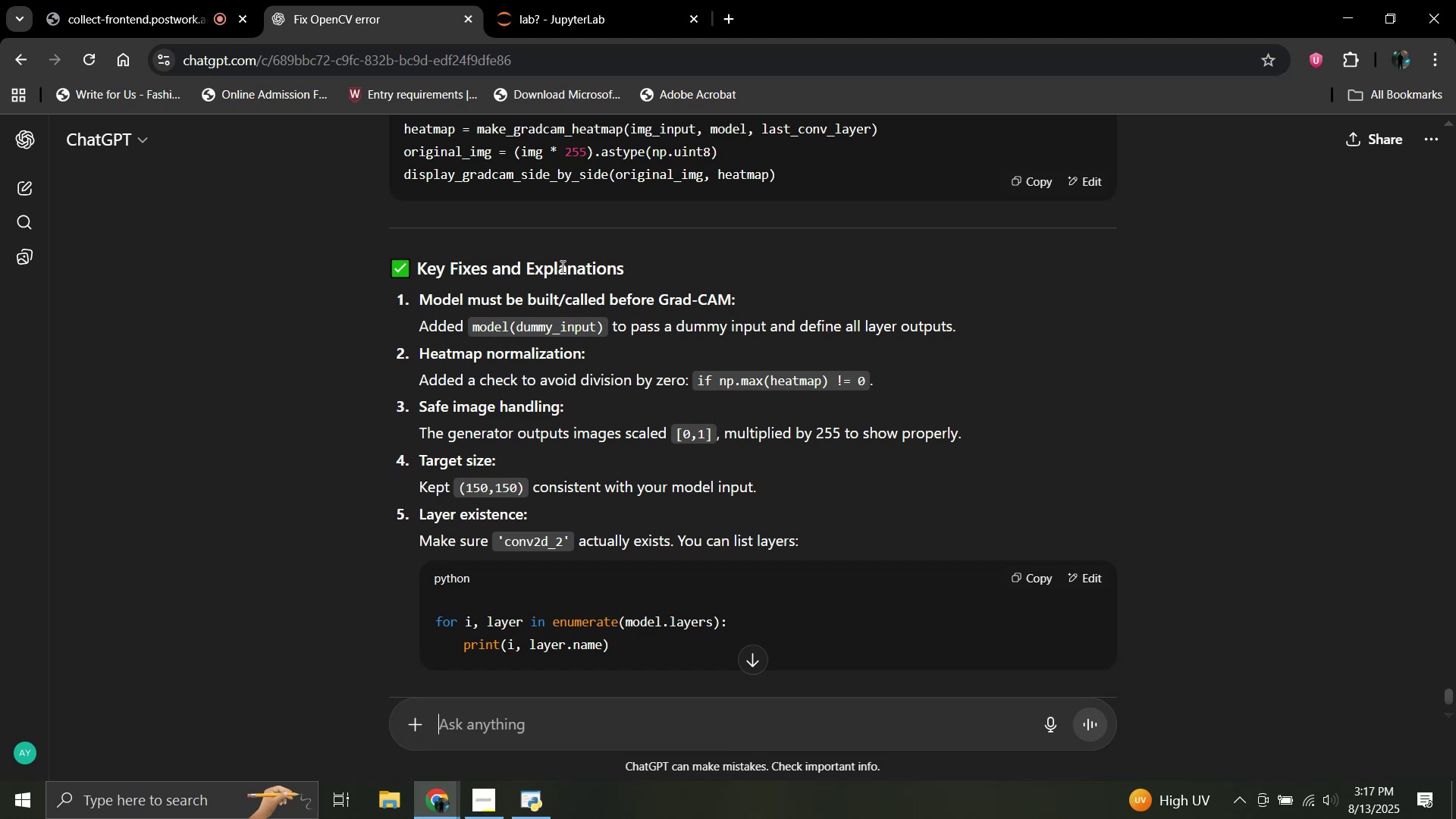 
scroll: coordinate [977, 216], scroll_direction: up, amount: 12.0
 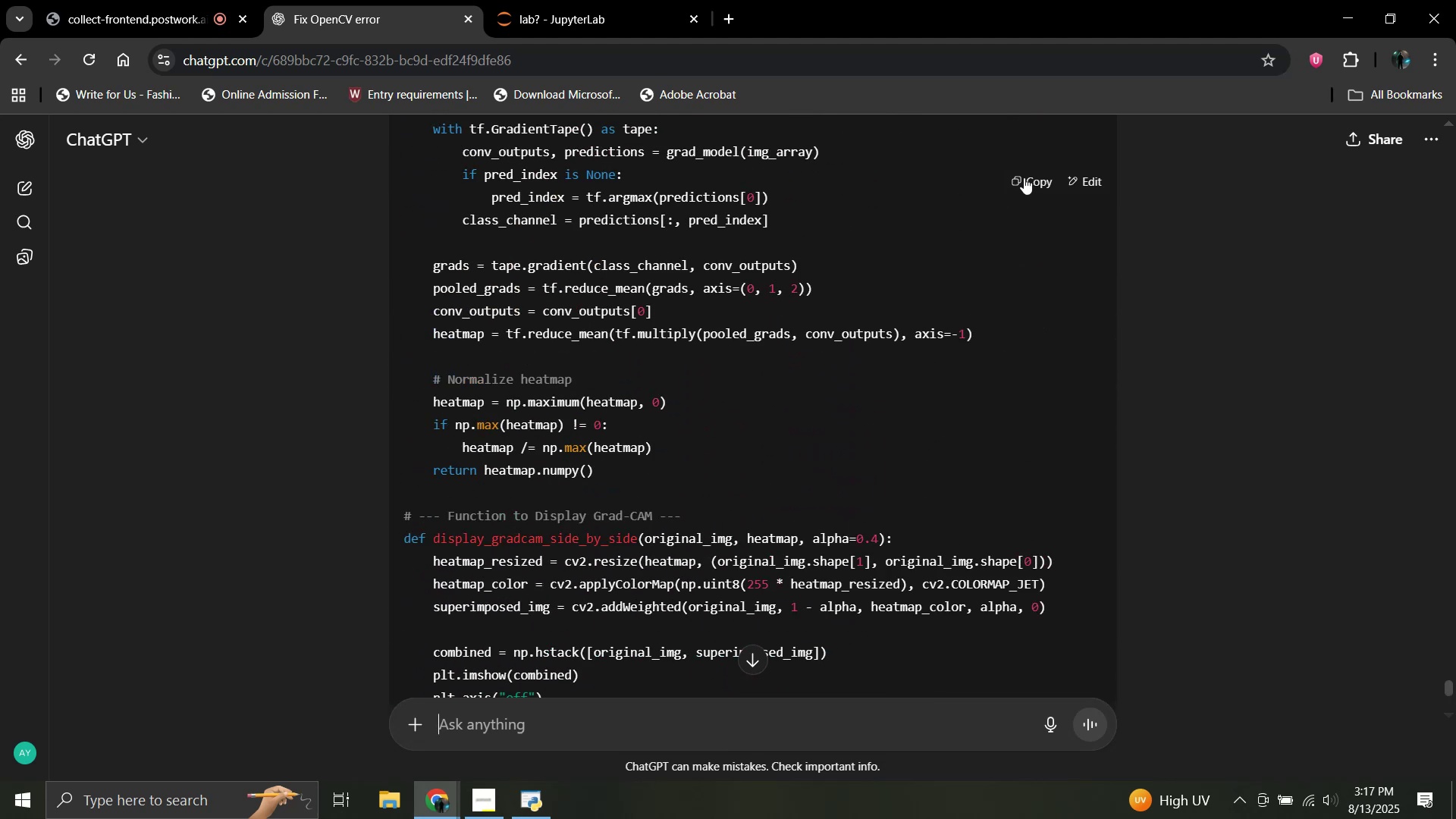 
left_click([1025, 177])
 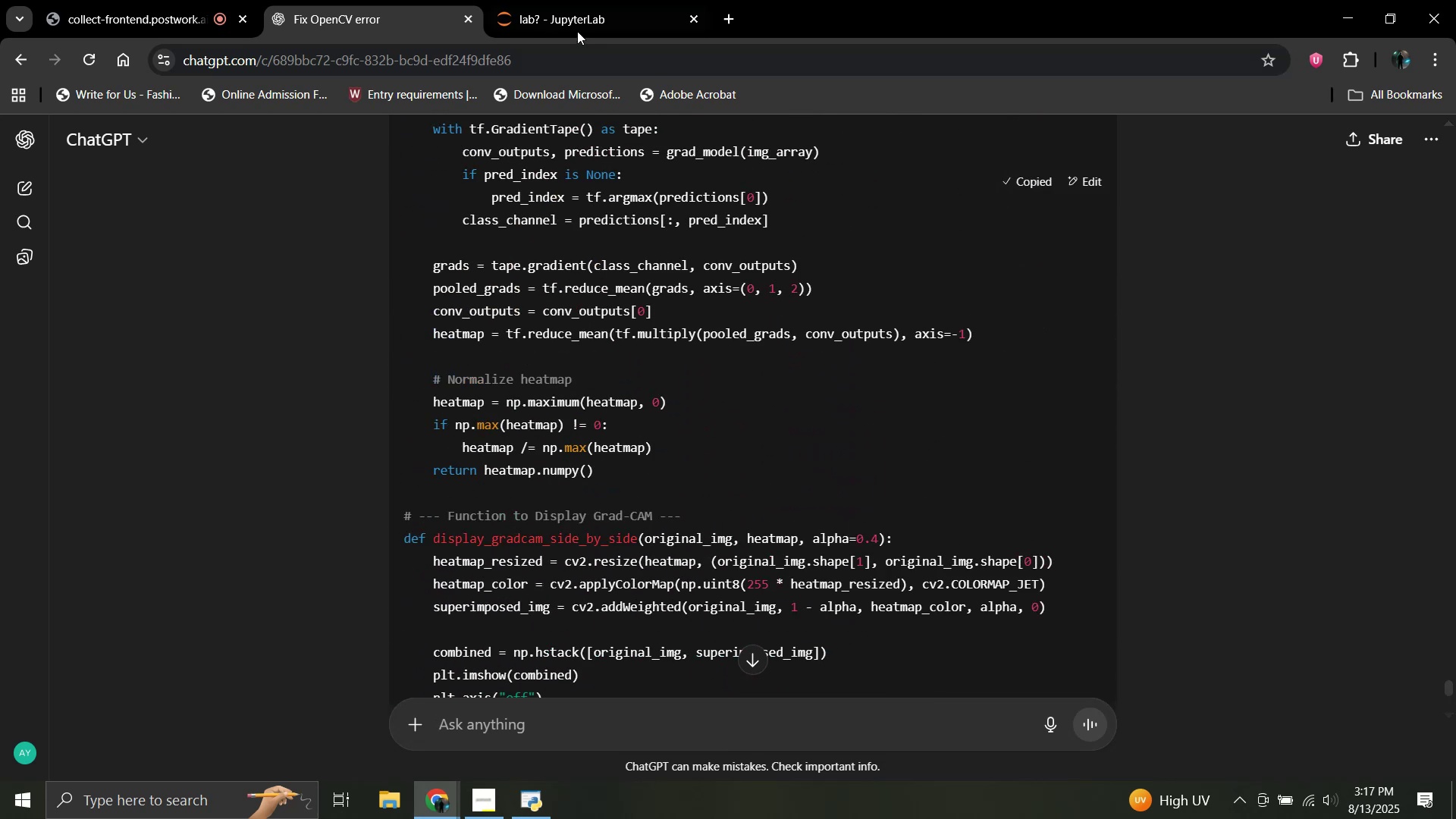 
left_click([570, 17])
 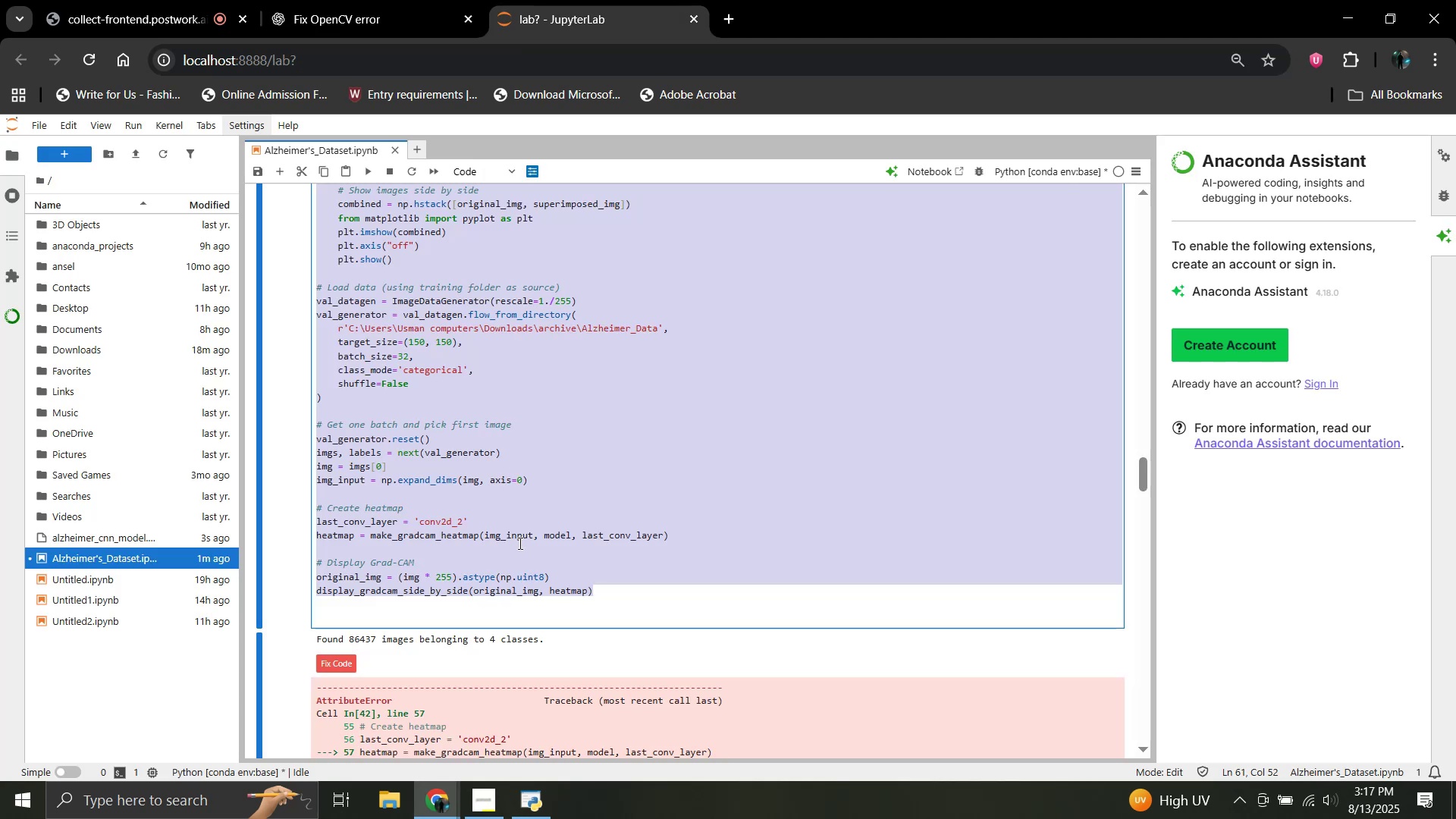 
key(Control+V)
 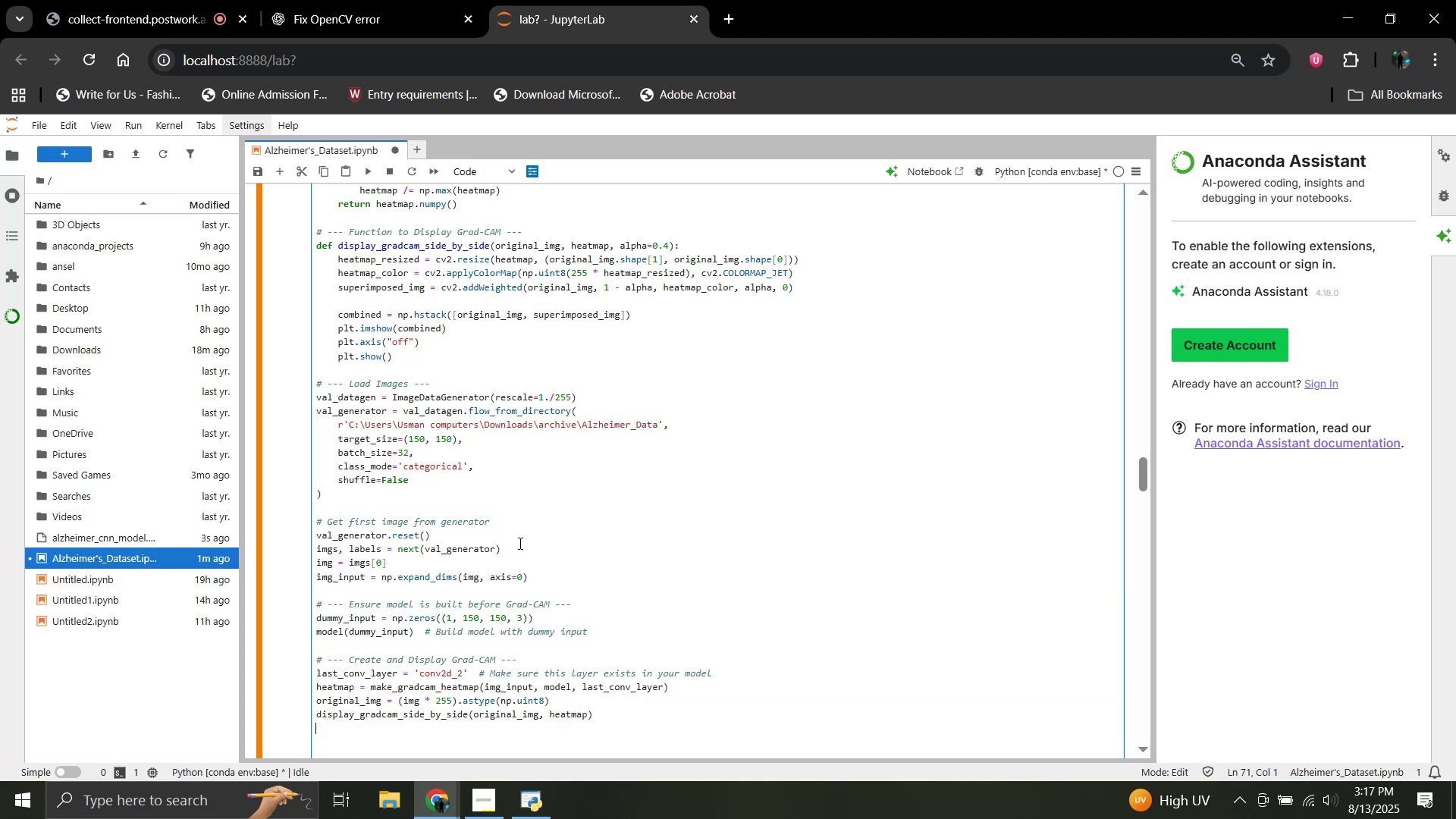 
scroll: coordinate [519, 500], scroll_direction: down, amount: 3.0
 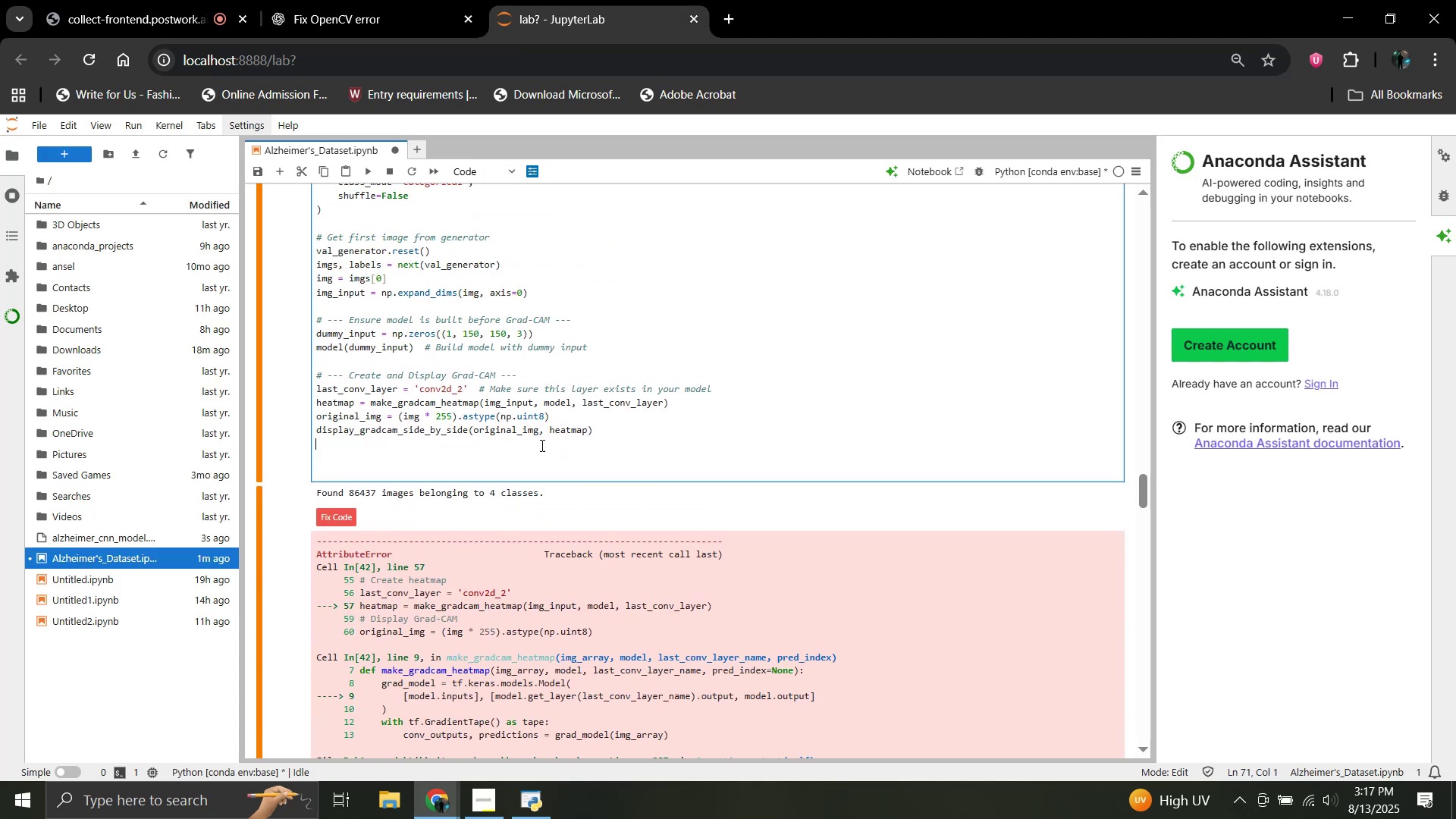 
scroll: coordinate [575, 385], scroll_direction: up, amount: 2.0
 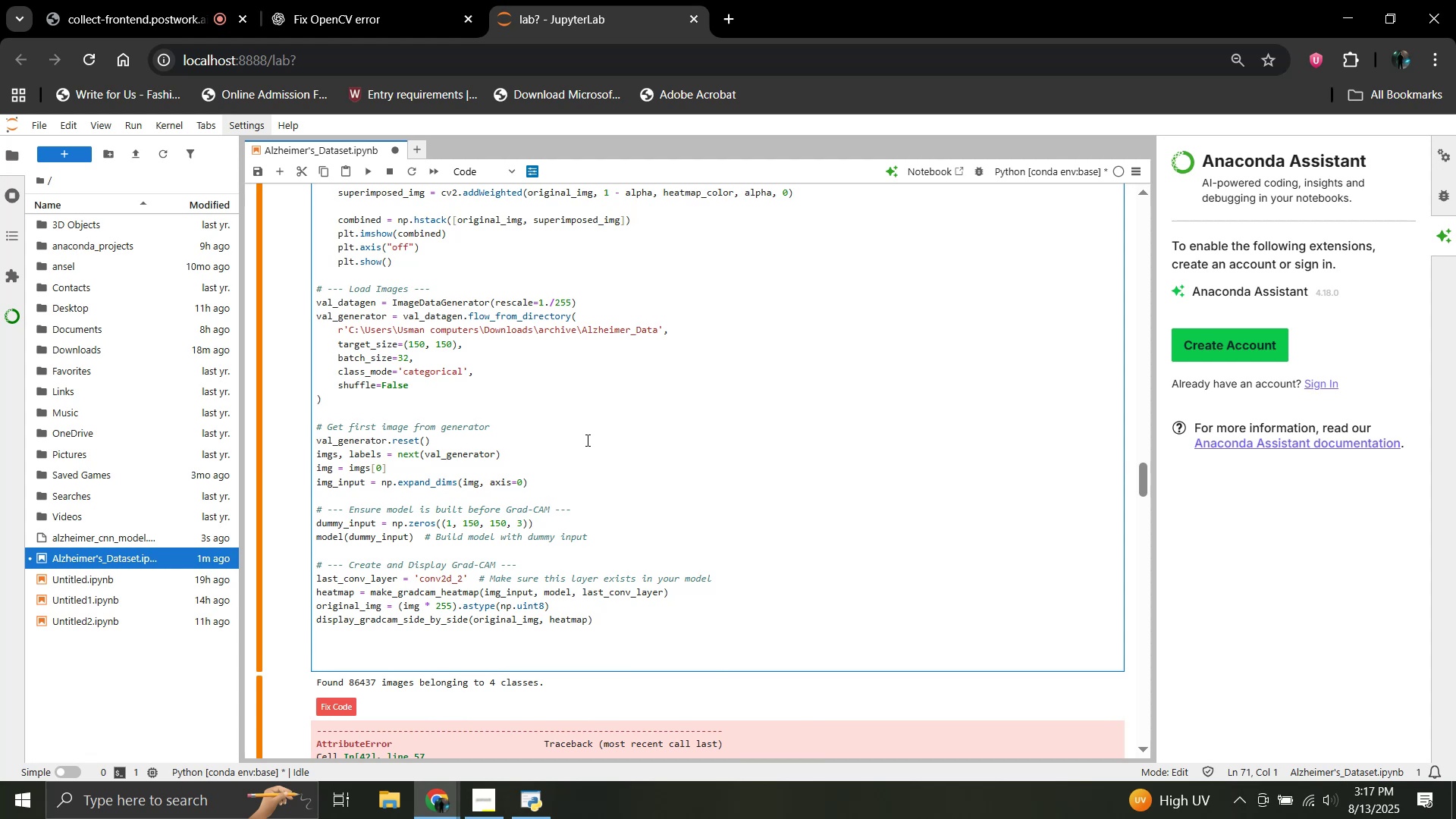 
key(Shift+Enter)
 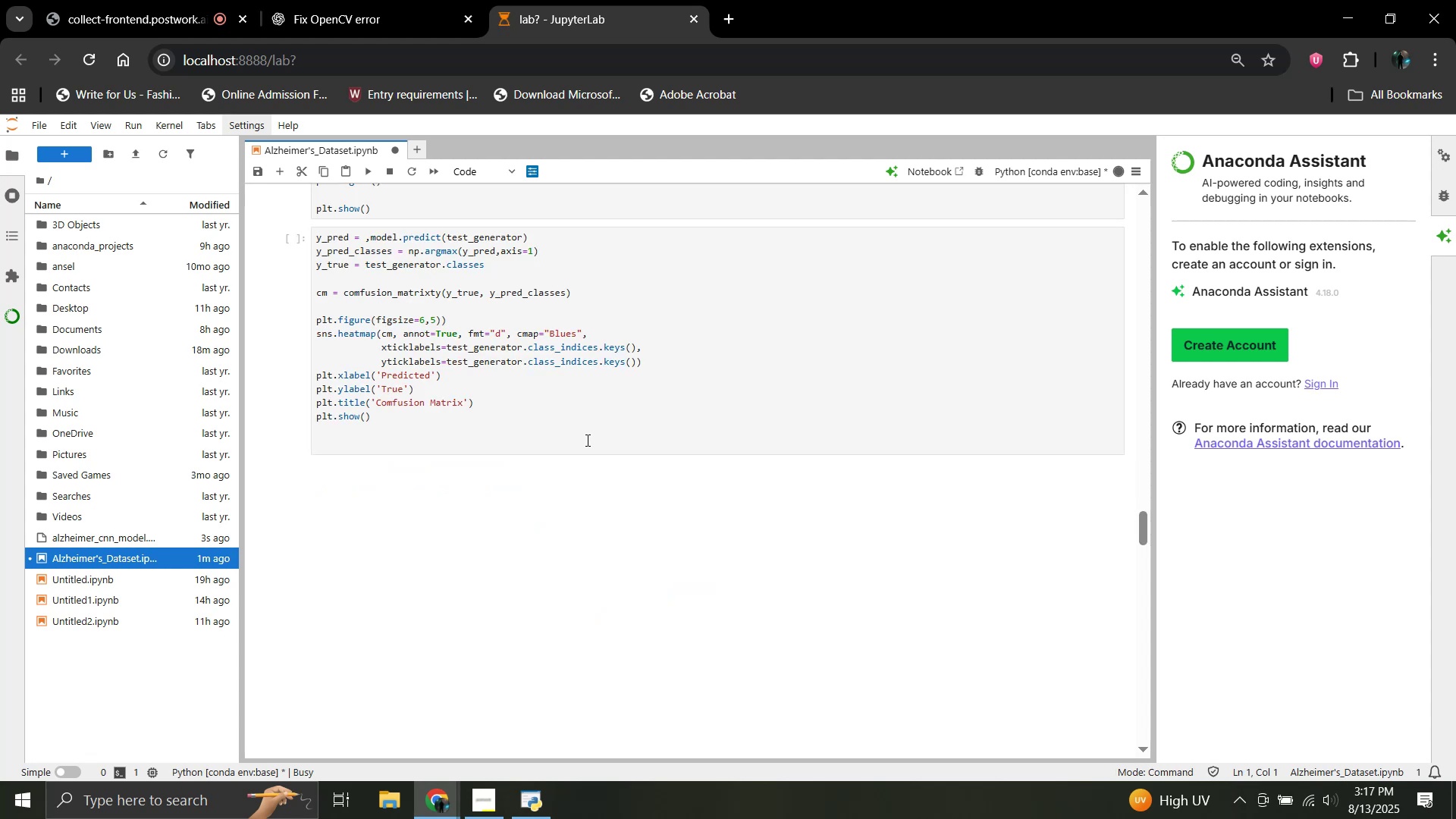 
scroll: coordinate [586, 440], scroll_direction: up, amount: 10.0
 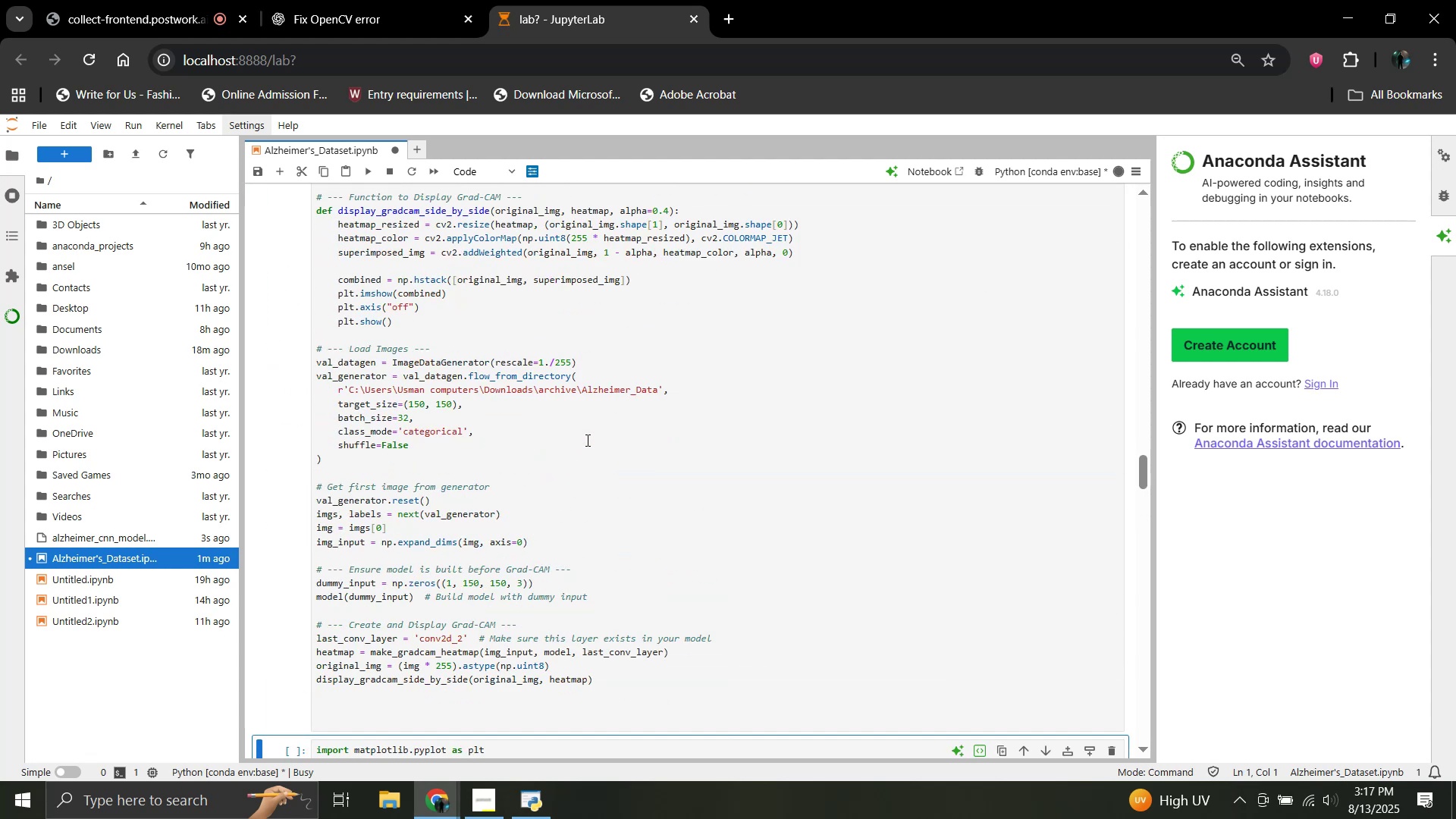 
scroll: coordinate [586, 440], scroll_direction: down, amount: 8.0
 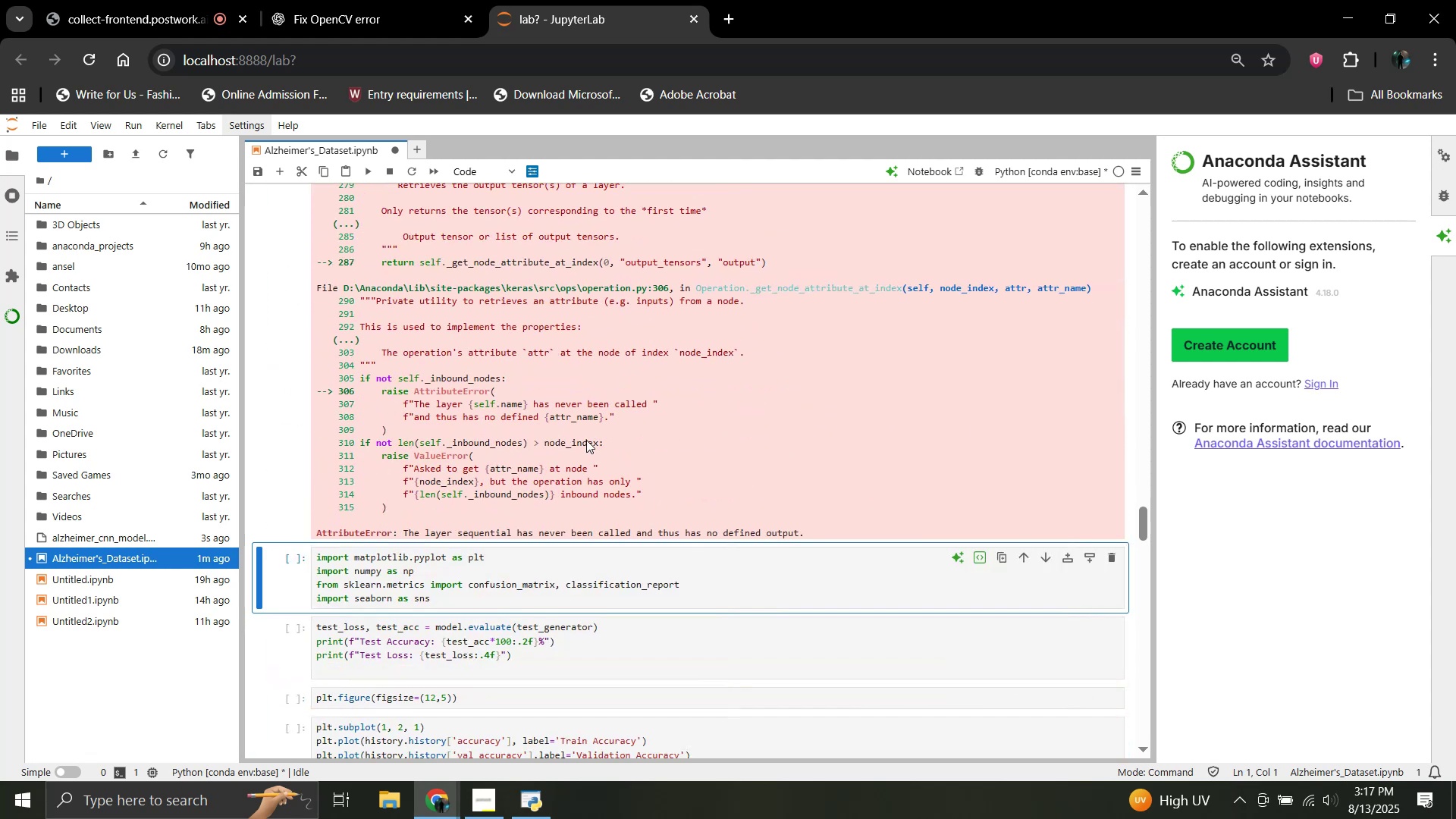 
scroll: coordinate [586, 440], scroll_direction: up, amount: 6.0
 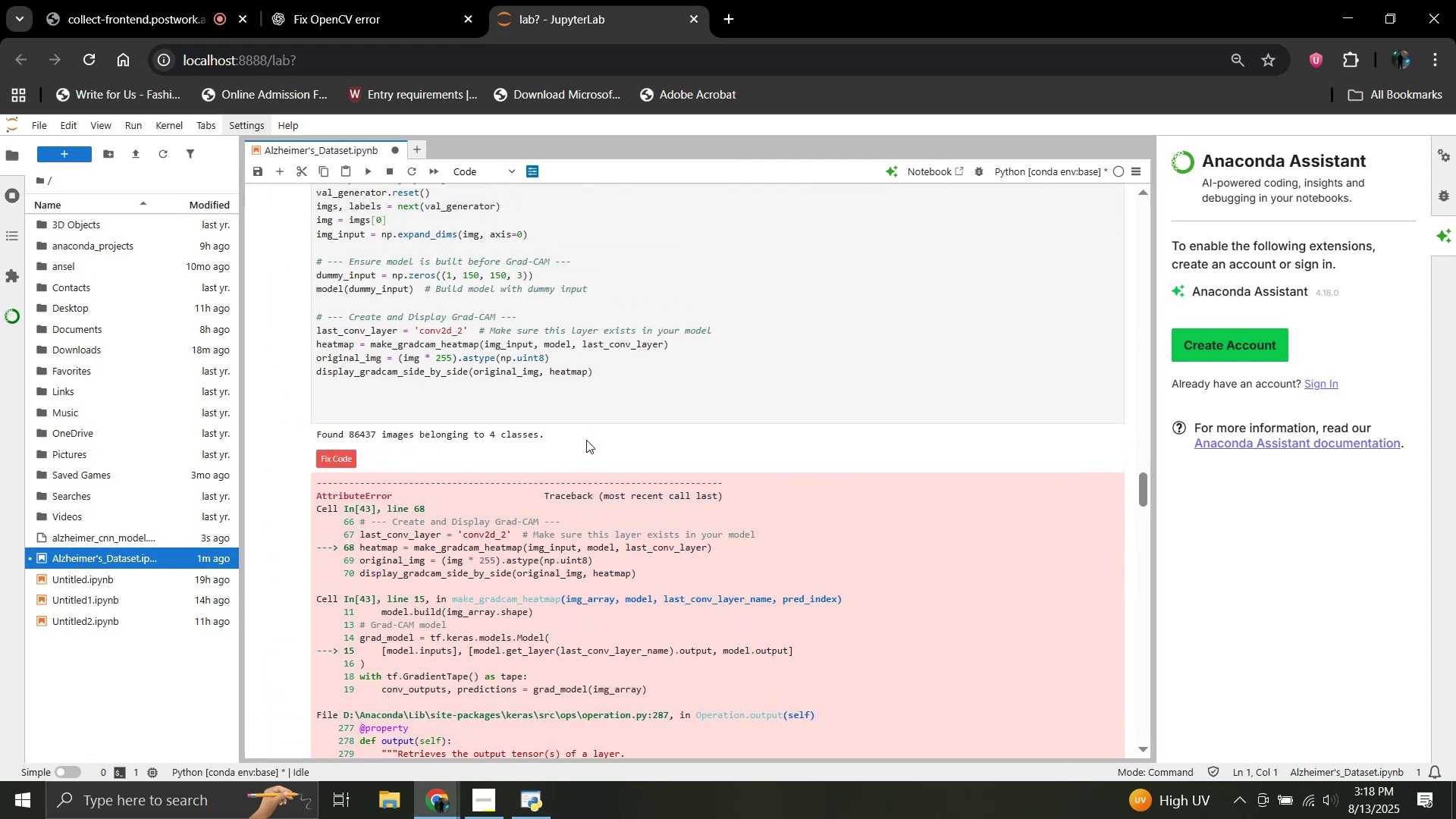 
scroll: coordinate [586, 440], scroll_direction: down, amount: 4.0
 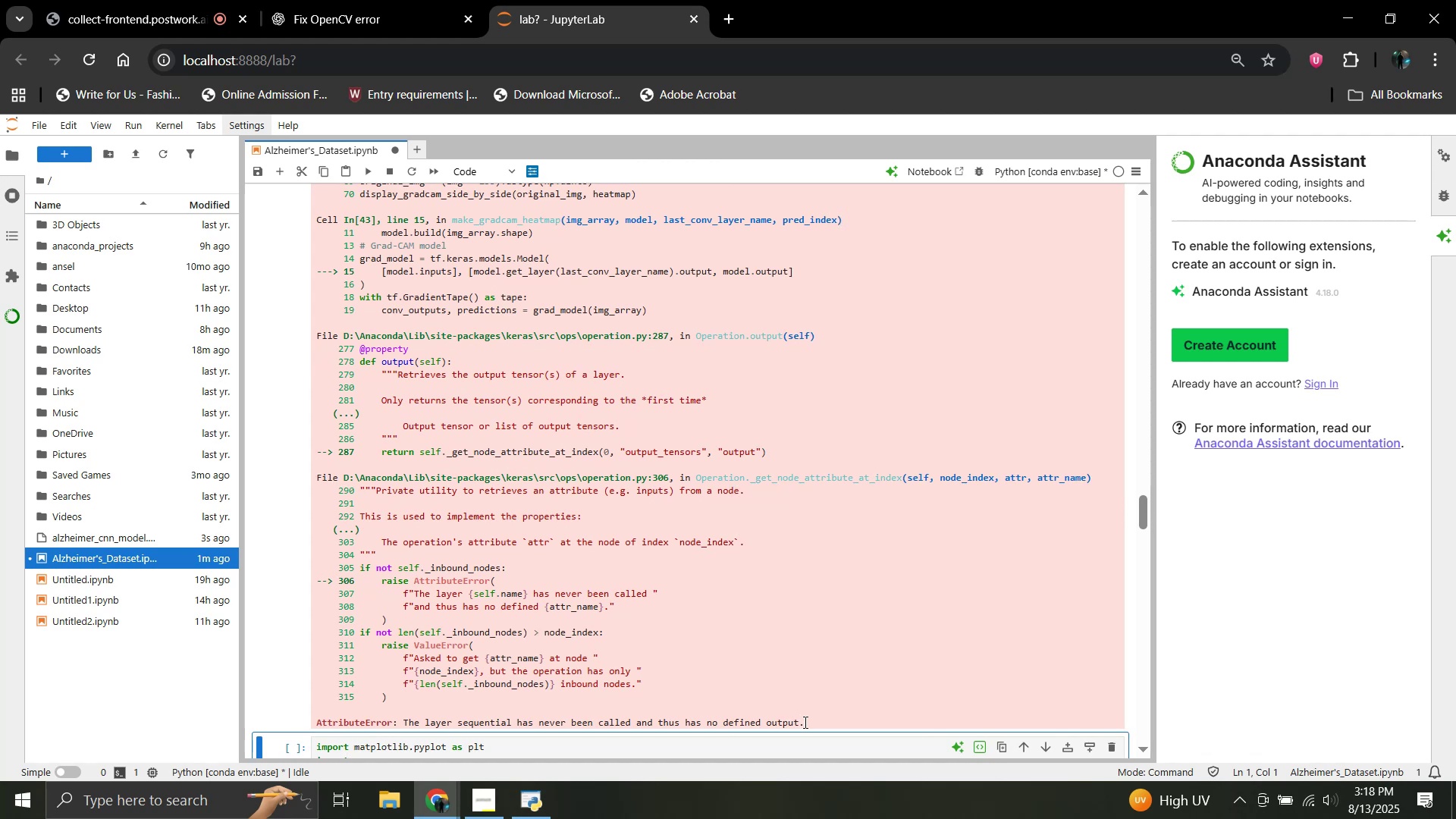 
left_click_drag(start_coordinate=[803, 723], to_coordinate=[316, 391])
 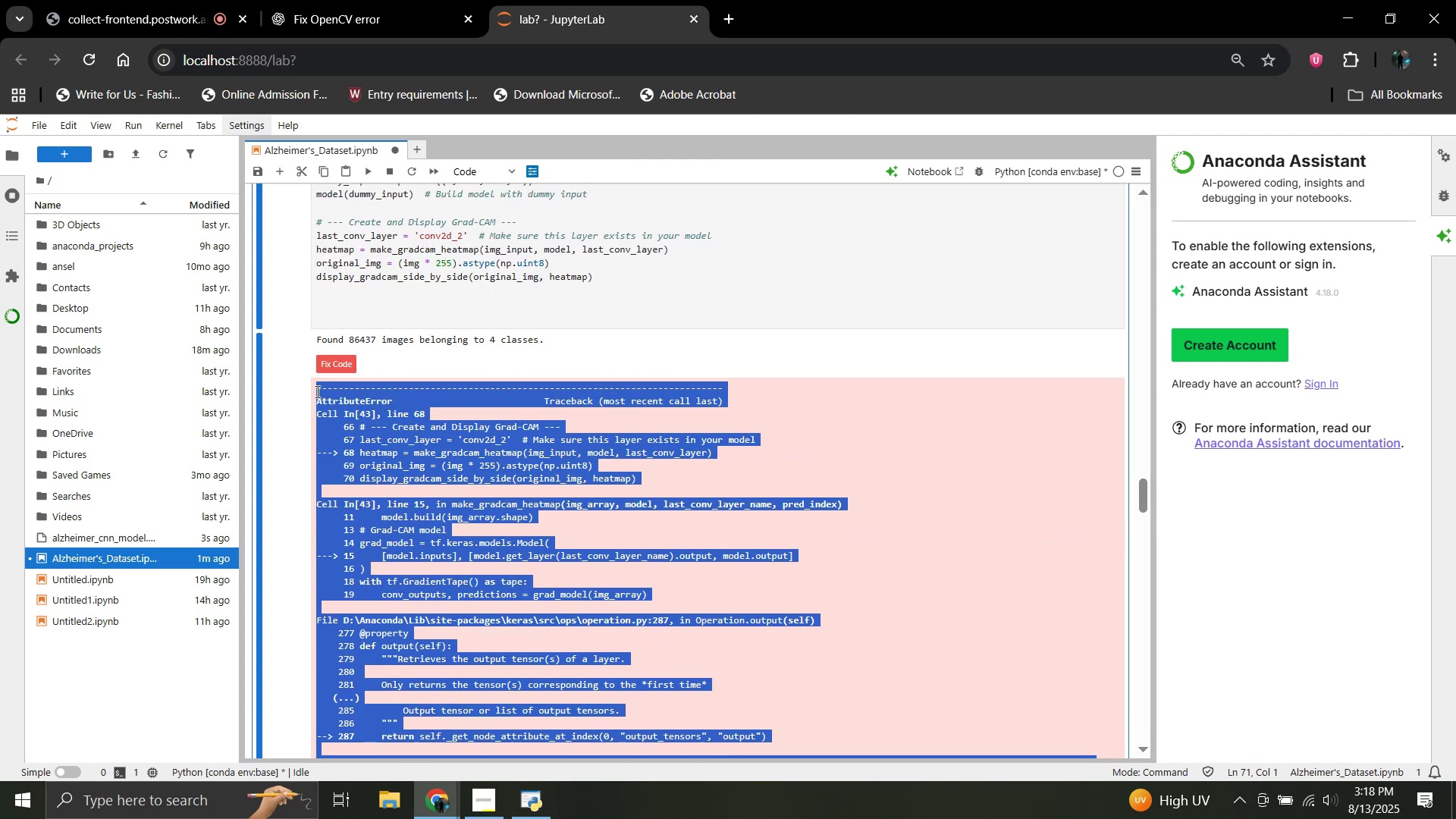 
scroll: coordinate [472, 497], scroll_direction: up, amount: 3.0
 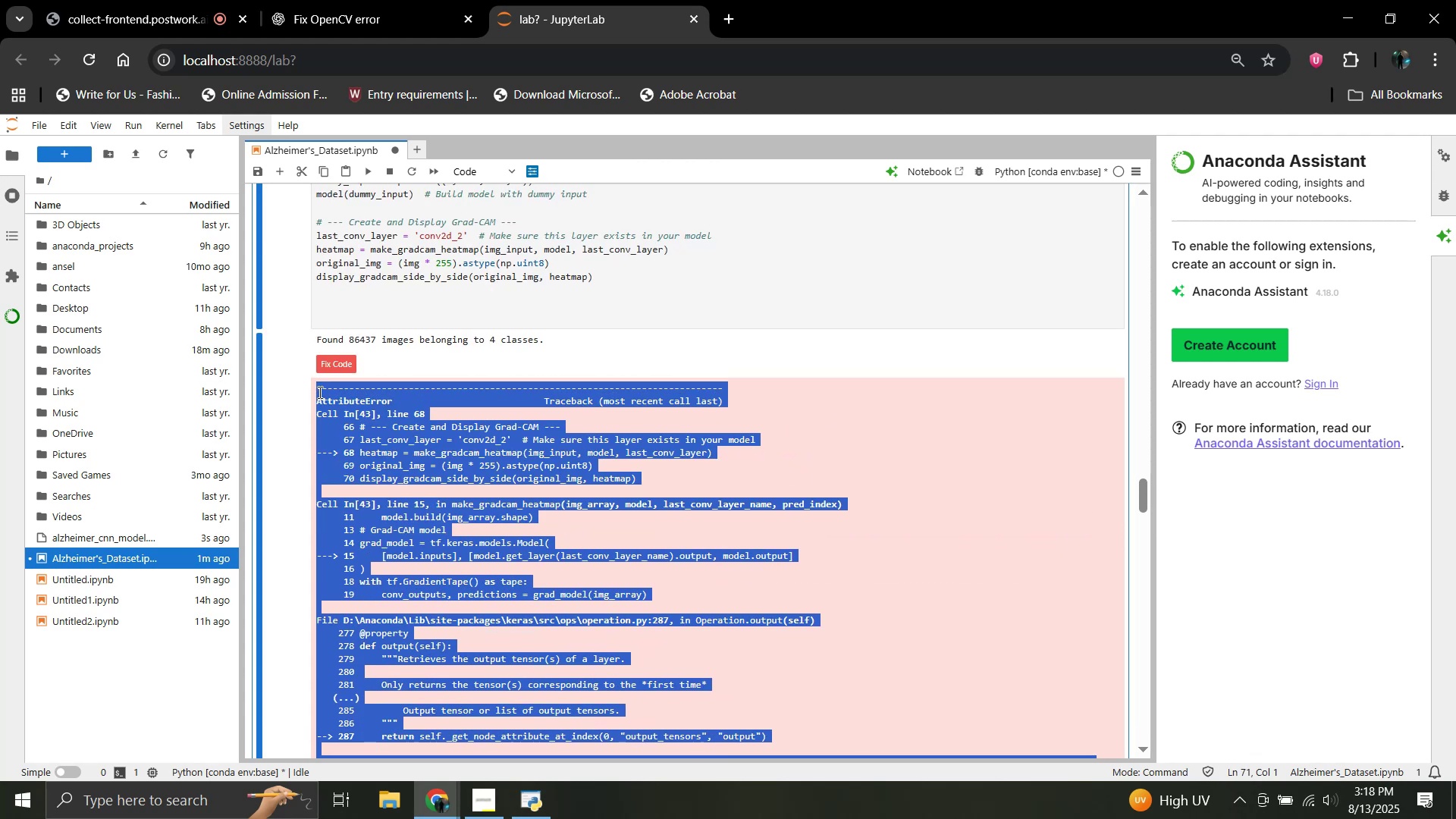 
key(Control+C)
 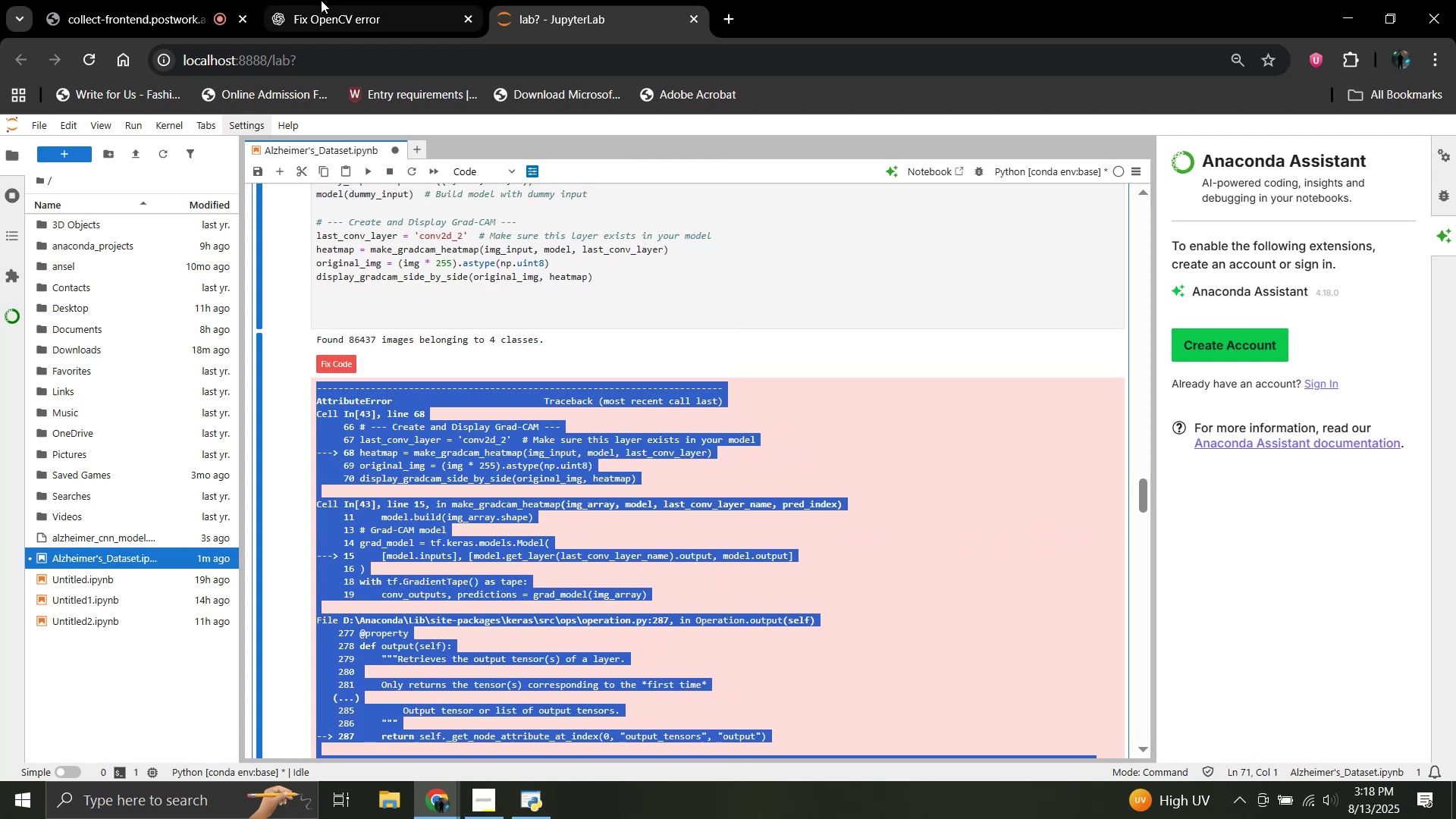 
left_click([325, 0])
 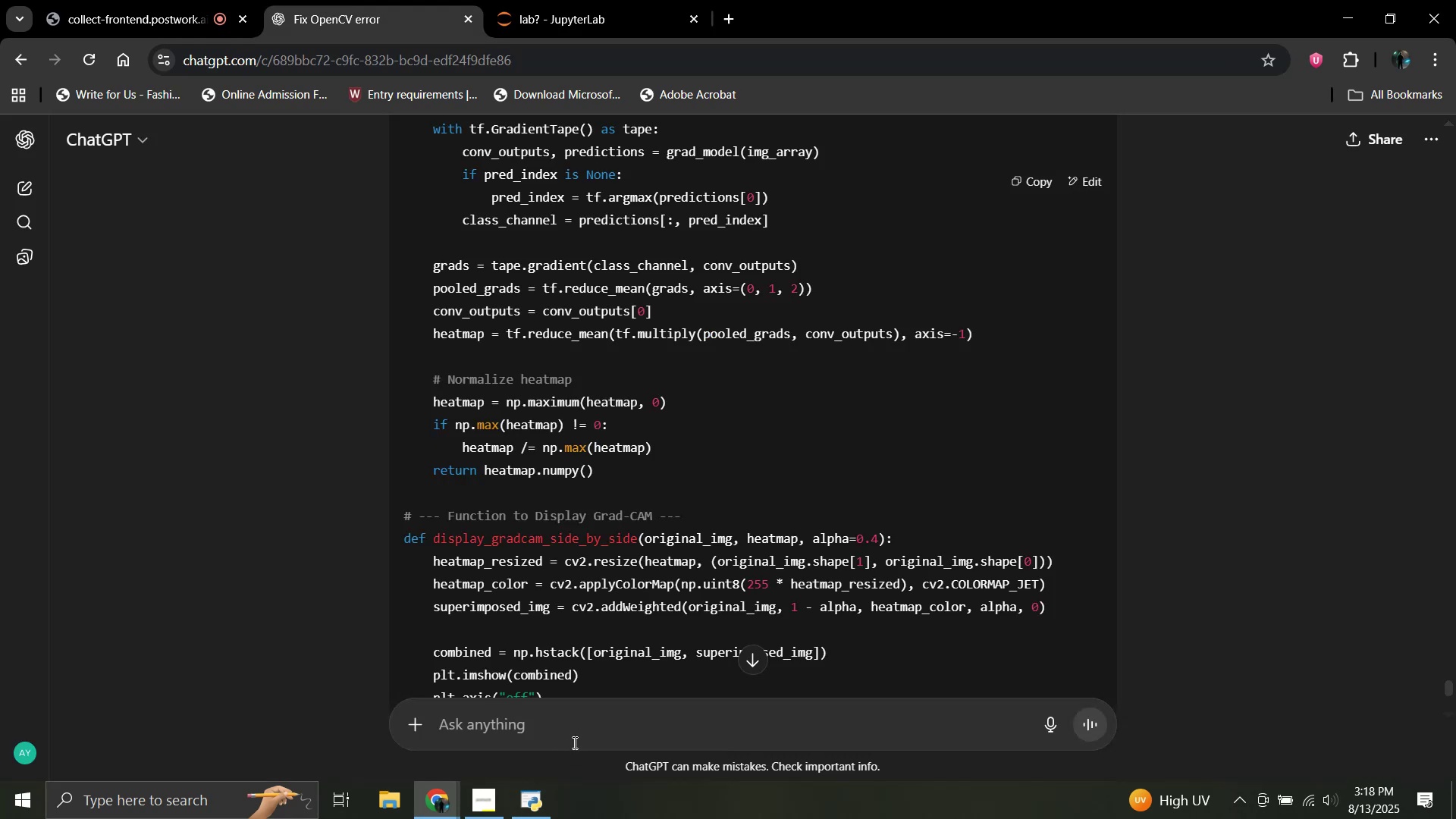 
left_click([569, 734])
 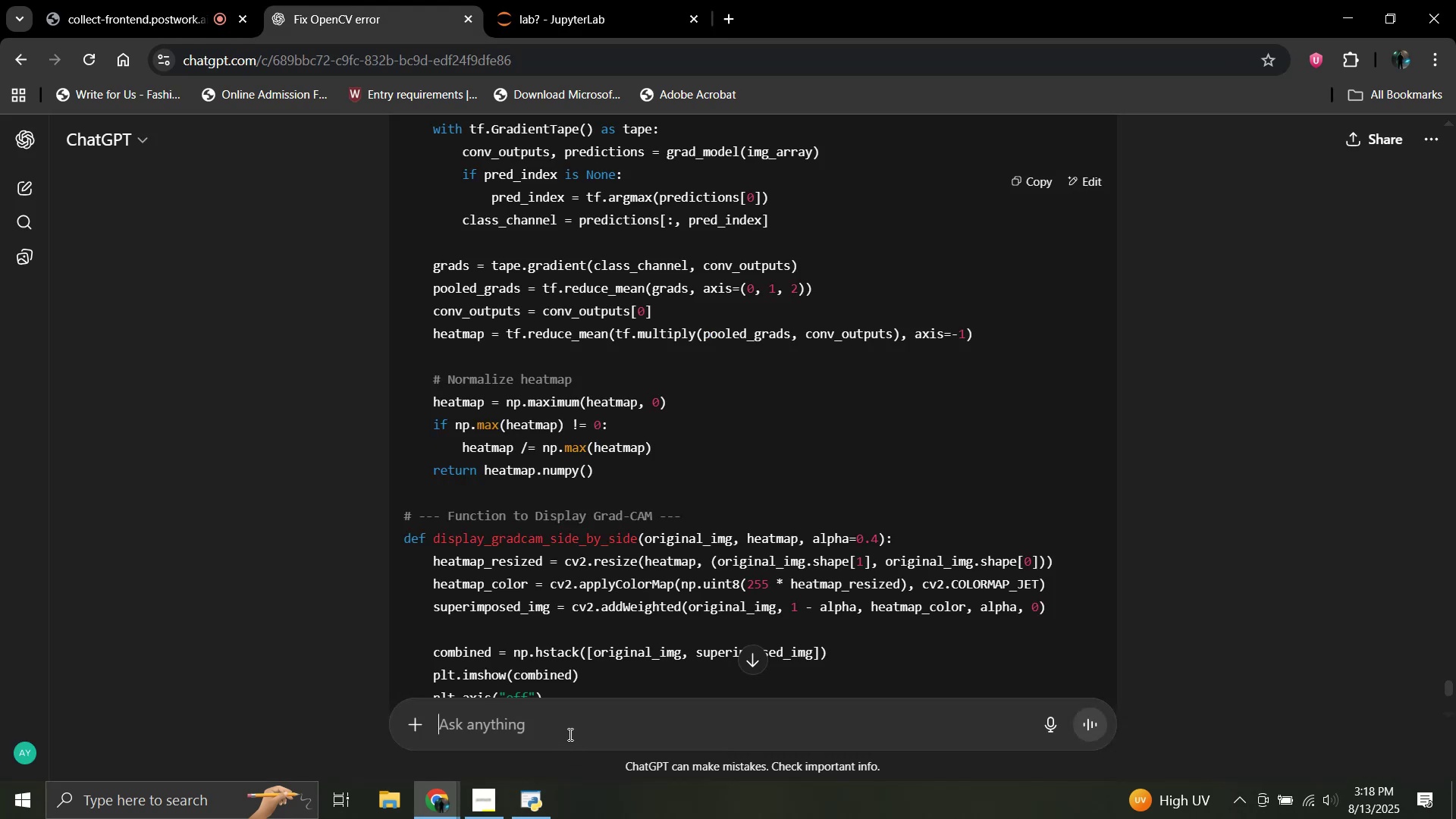 
key(Control+V)
 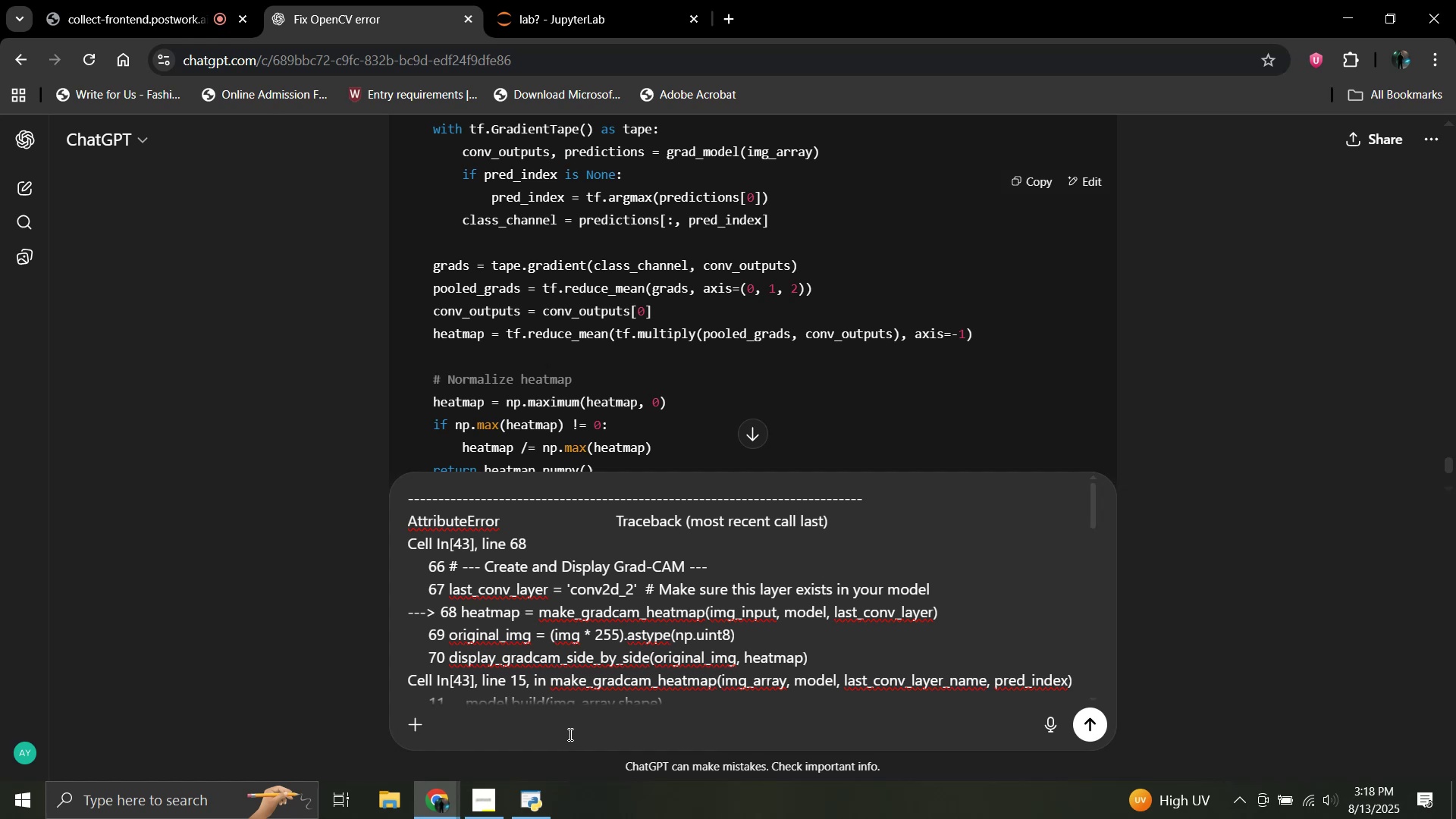 
wait(5.53)
 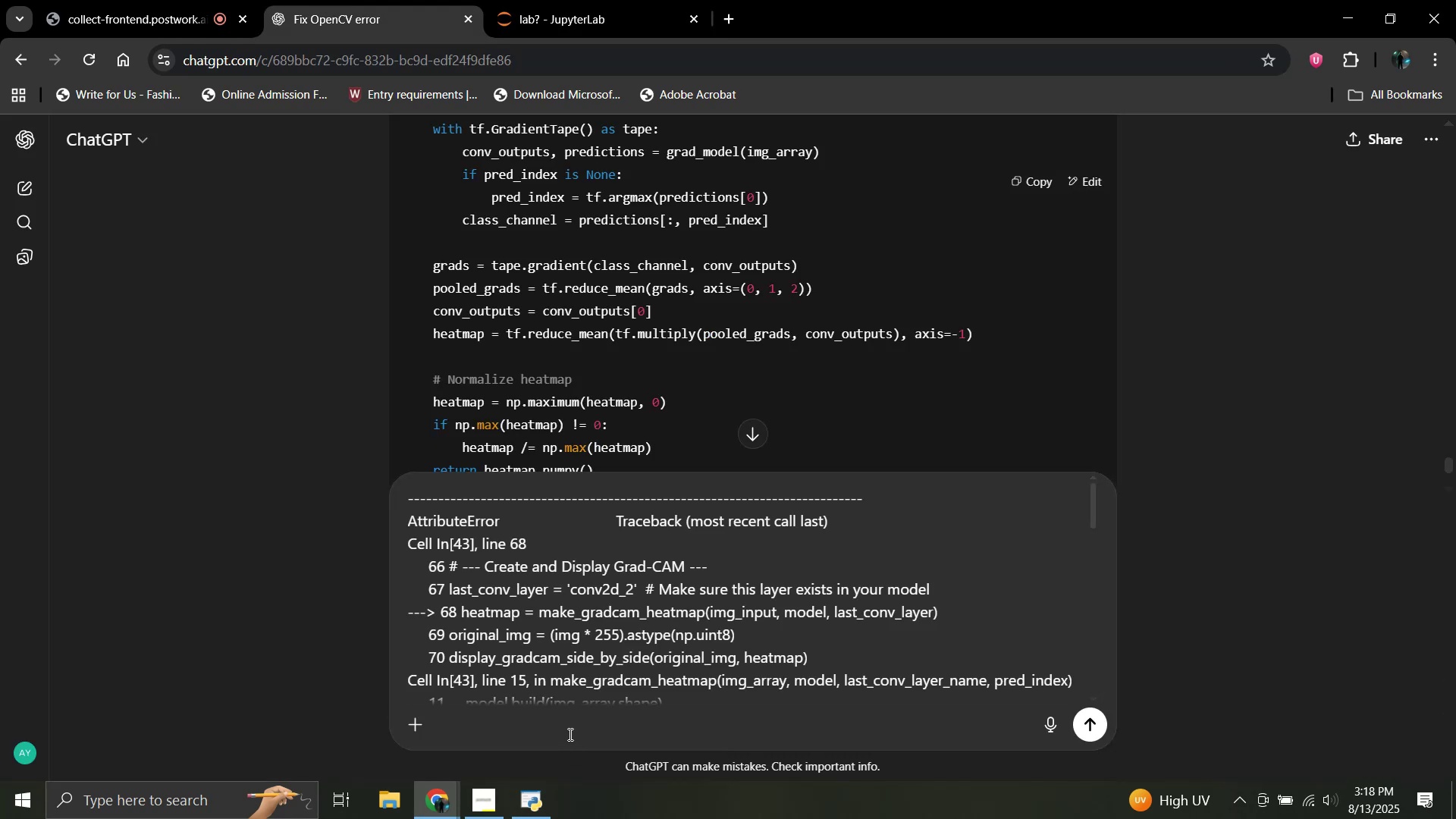 
key(Enter)
 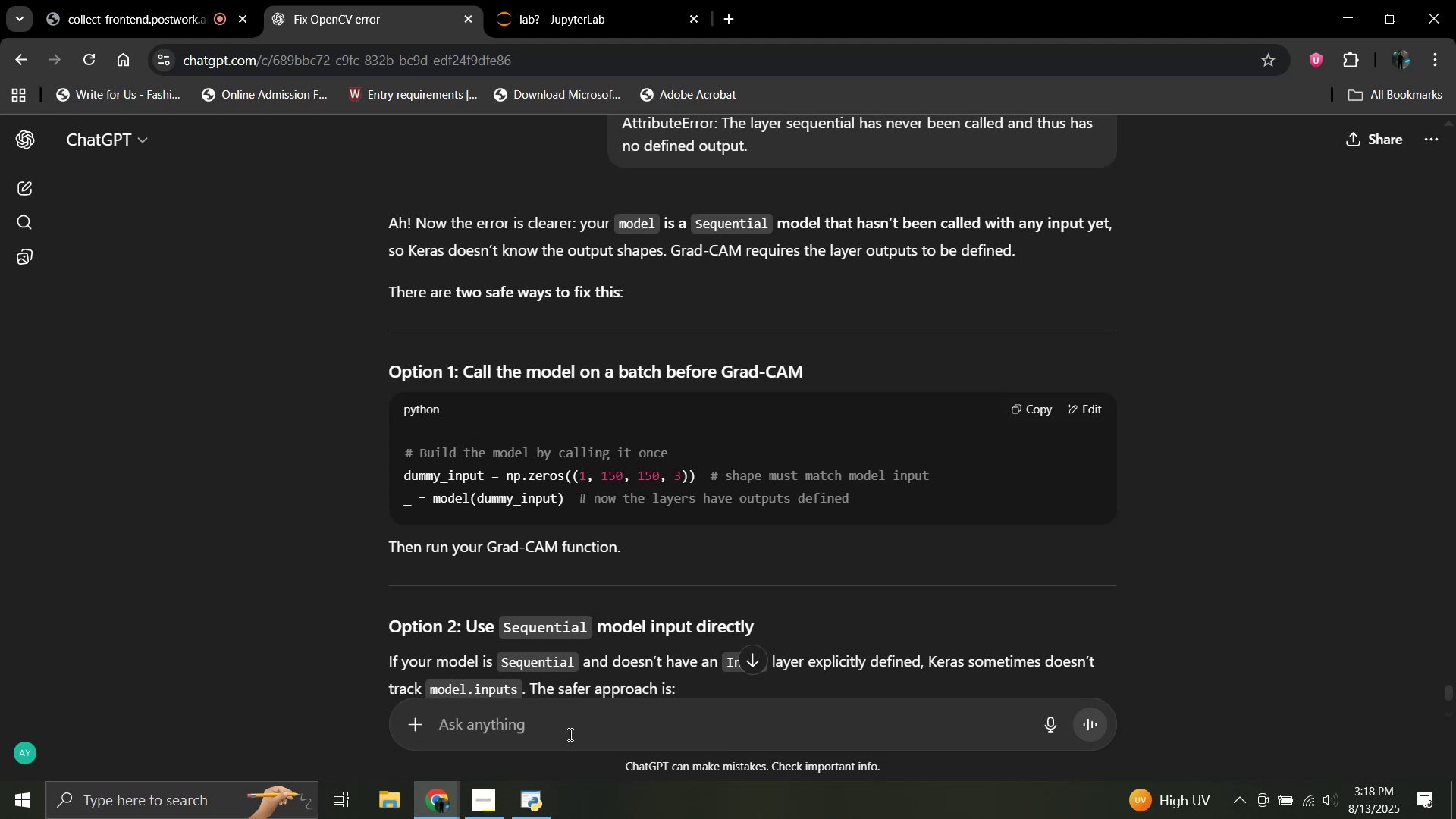 
wait(19.28)
 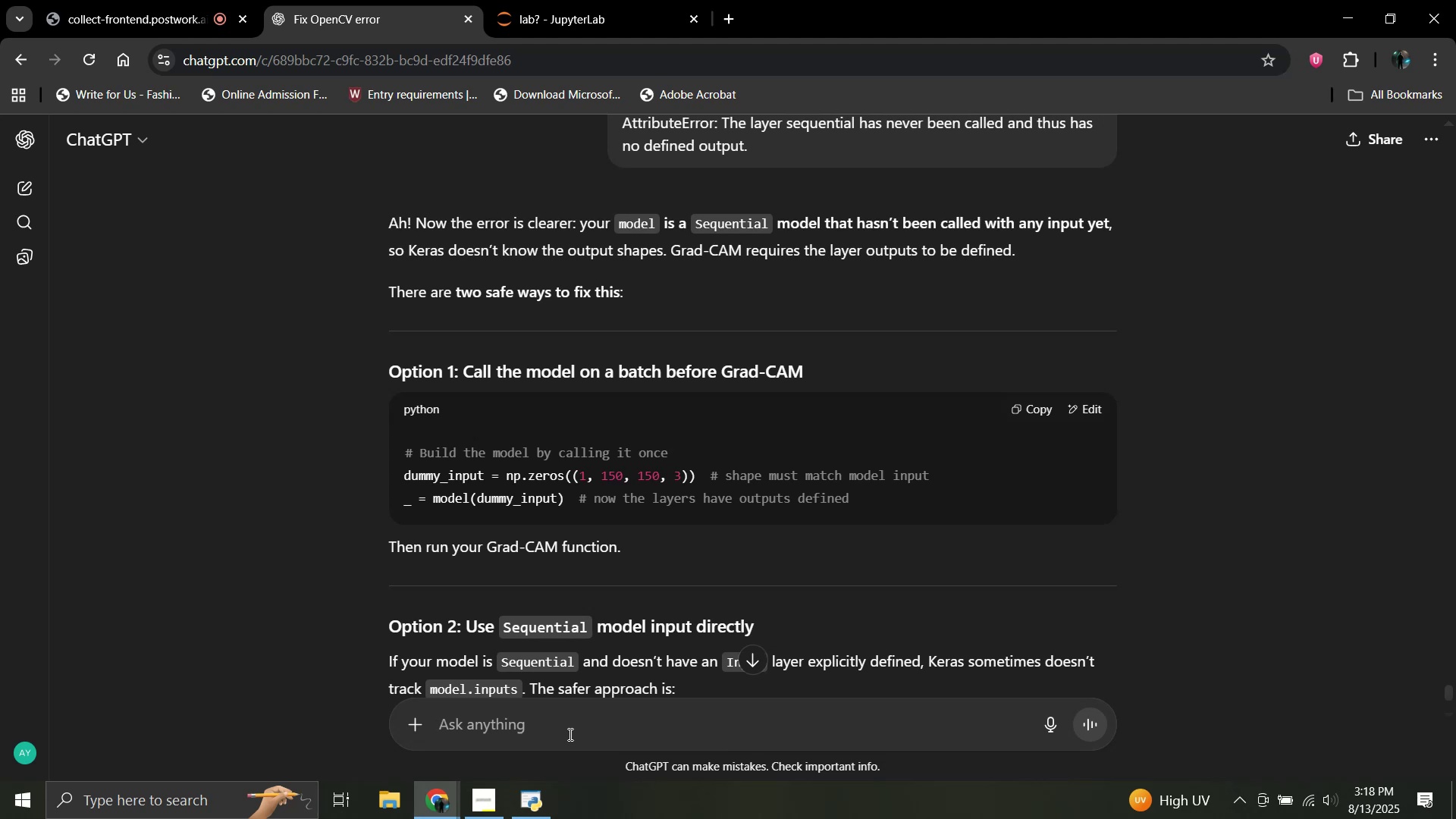 
scroll: coordinate [792, 293], scroll_direction: down, amount: 6.0
 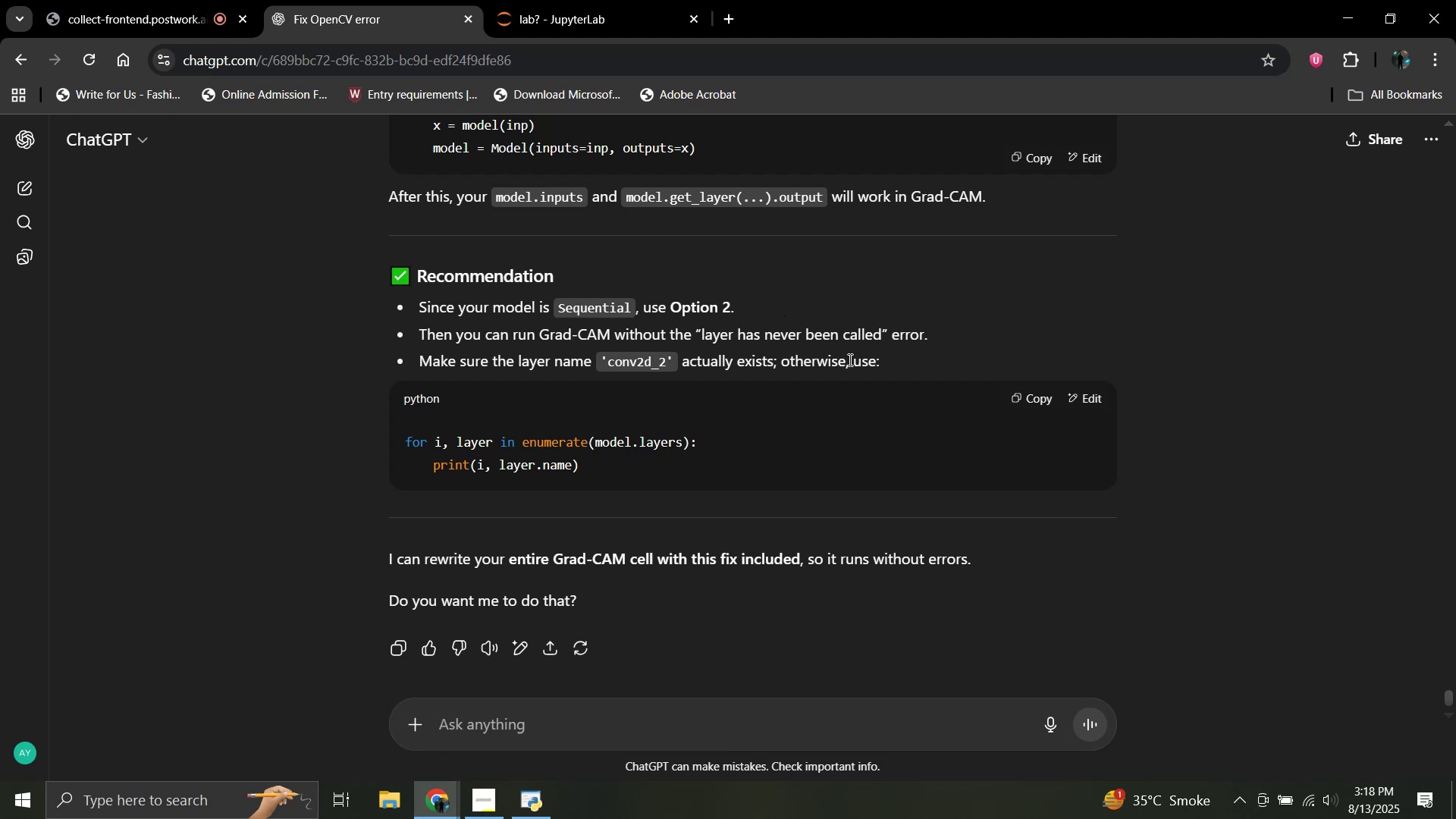 
wait(12.77)
 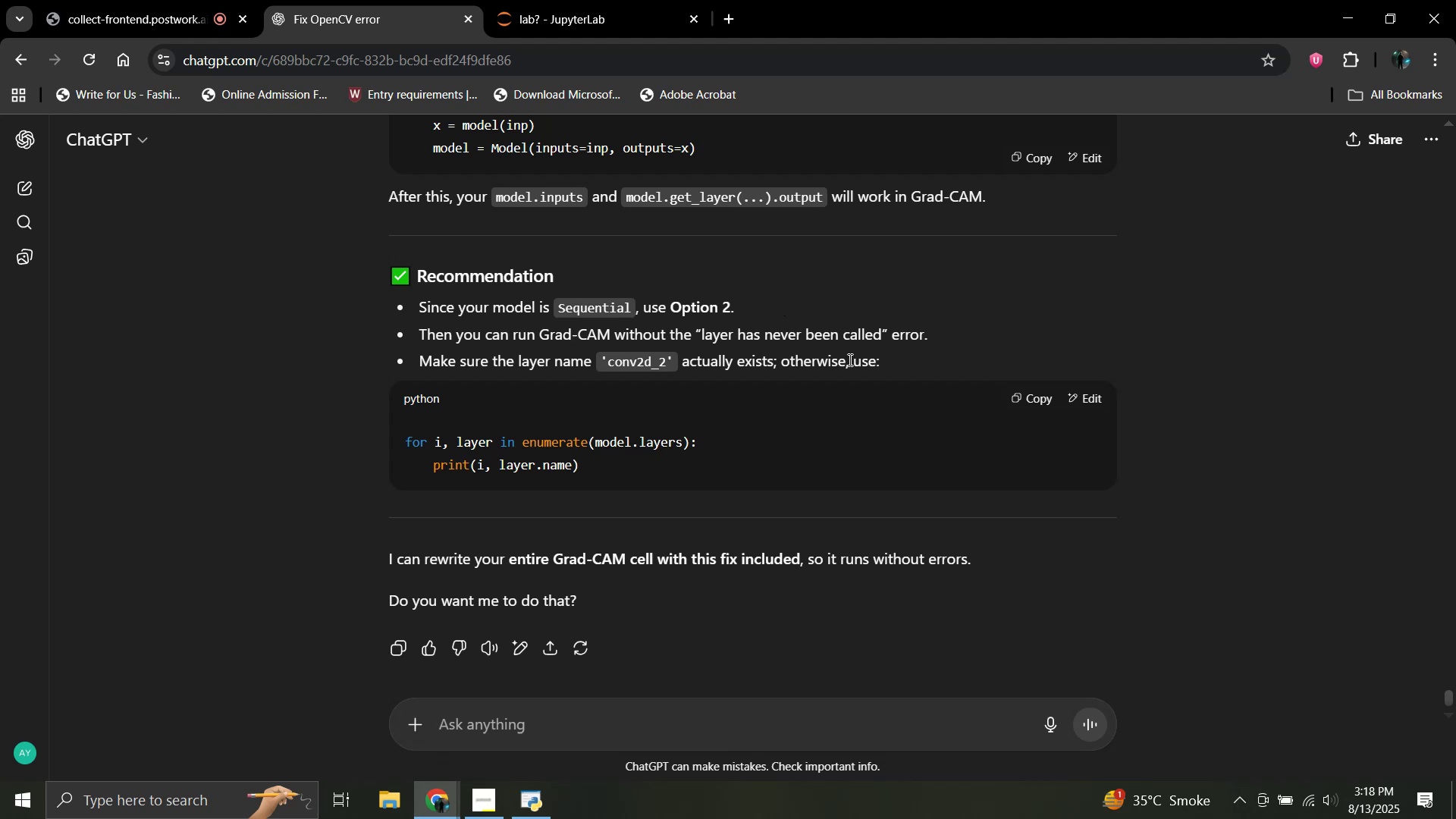 
scroll: coordinate [677, 385], scroll_direction: down, amount: 1.0
 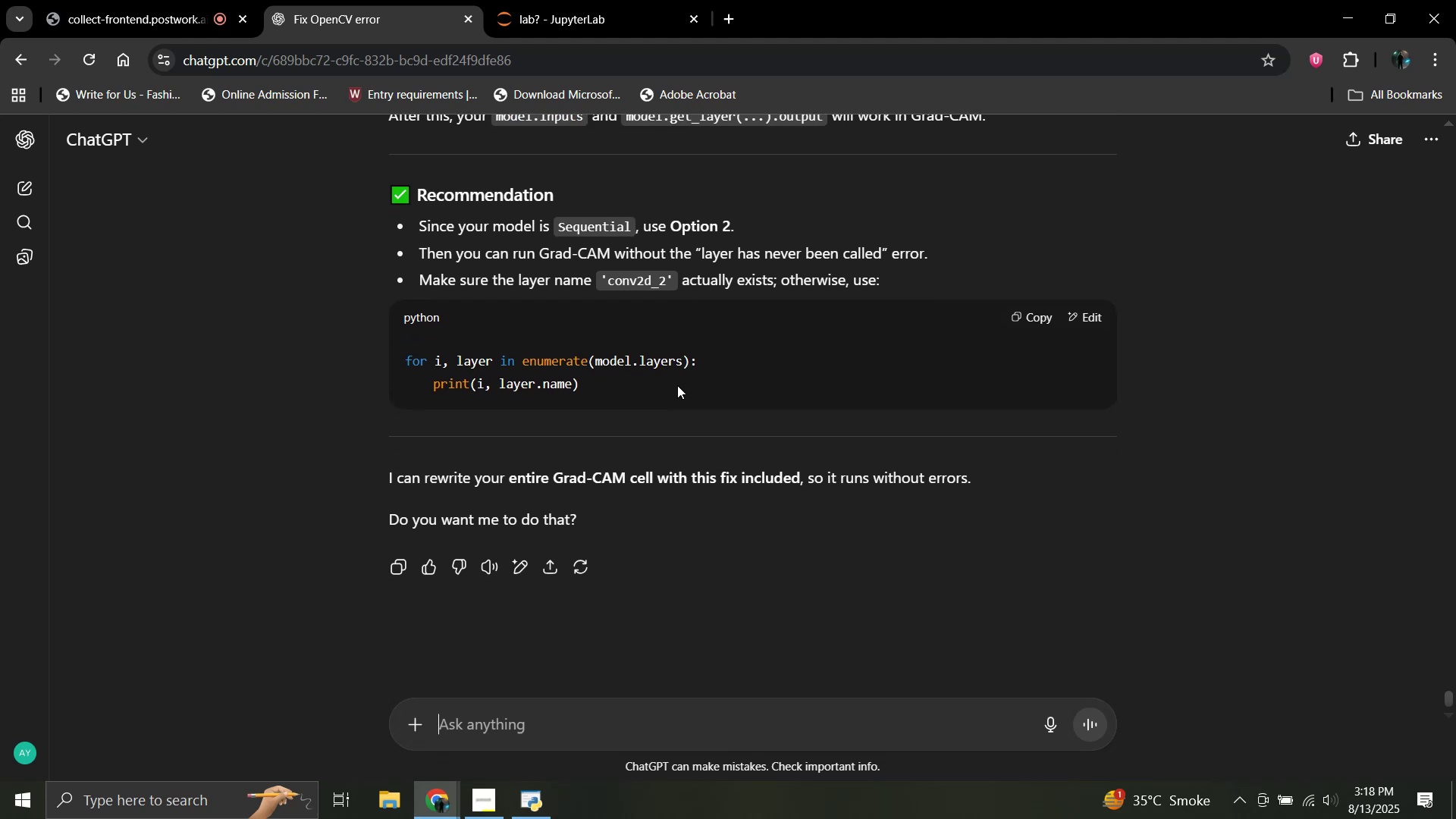 
scroll: coordinate [711, 453], scroll_direction: up, amount: 5.0
 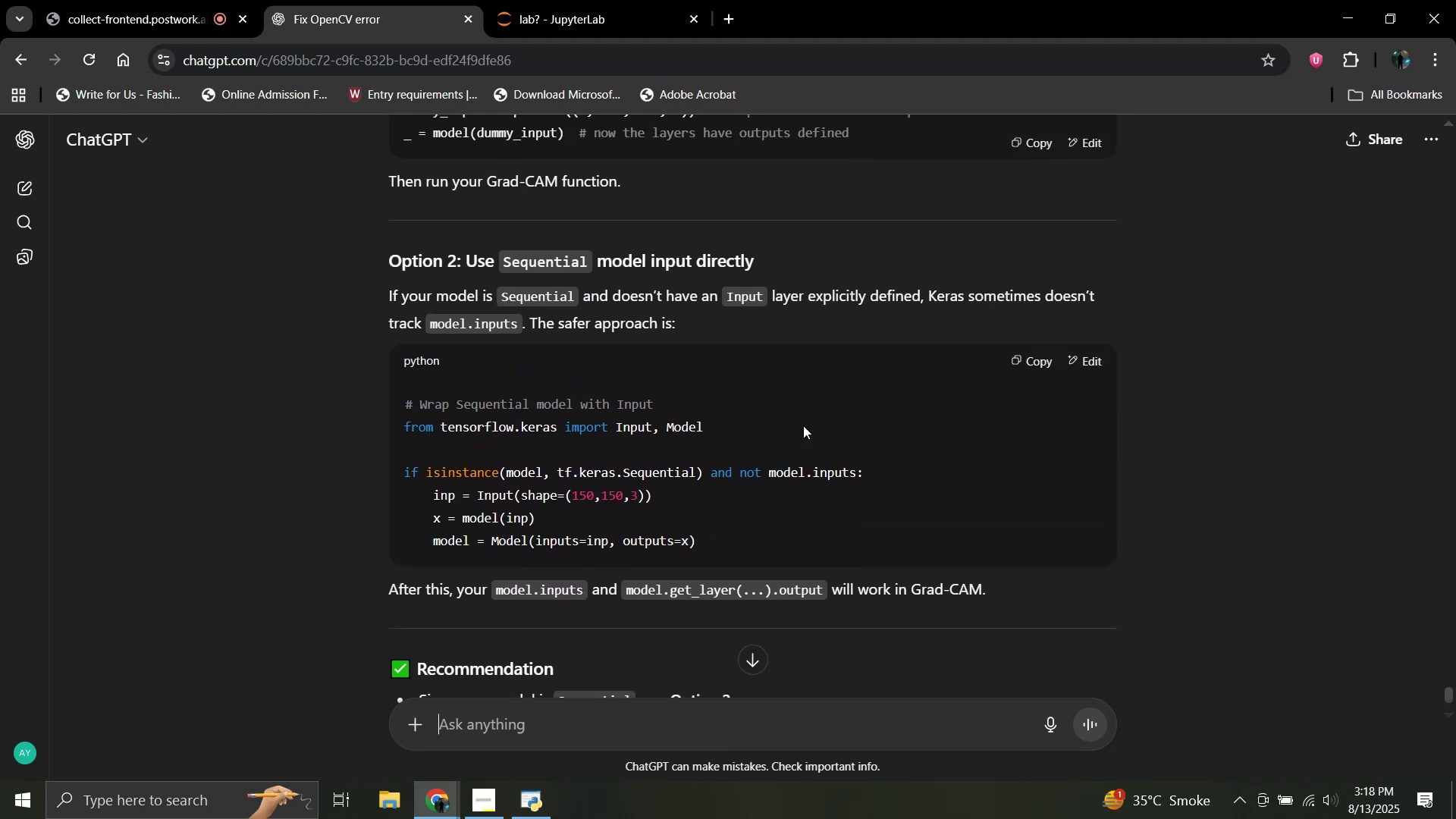 
left_click([1028, 357])
 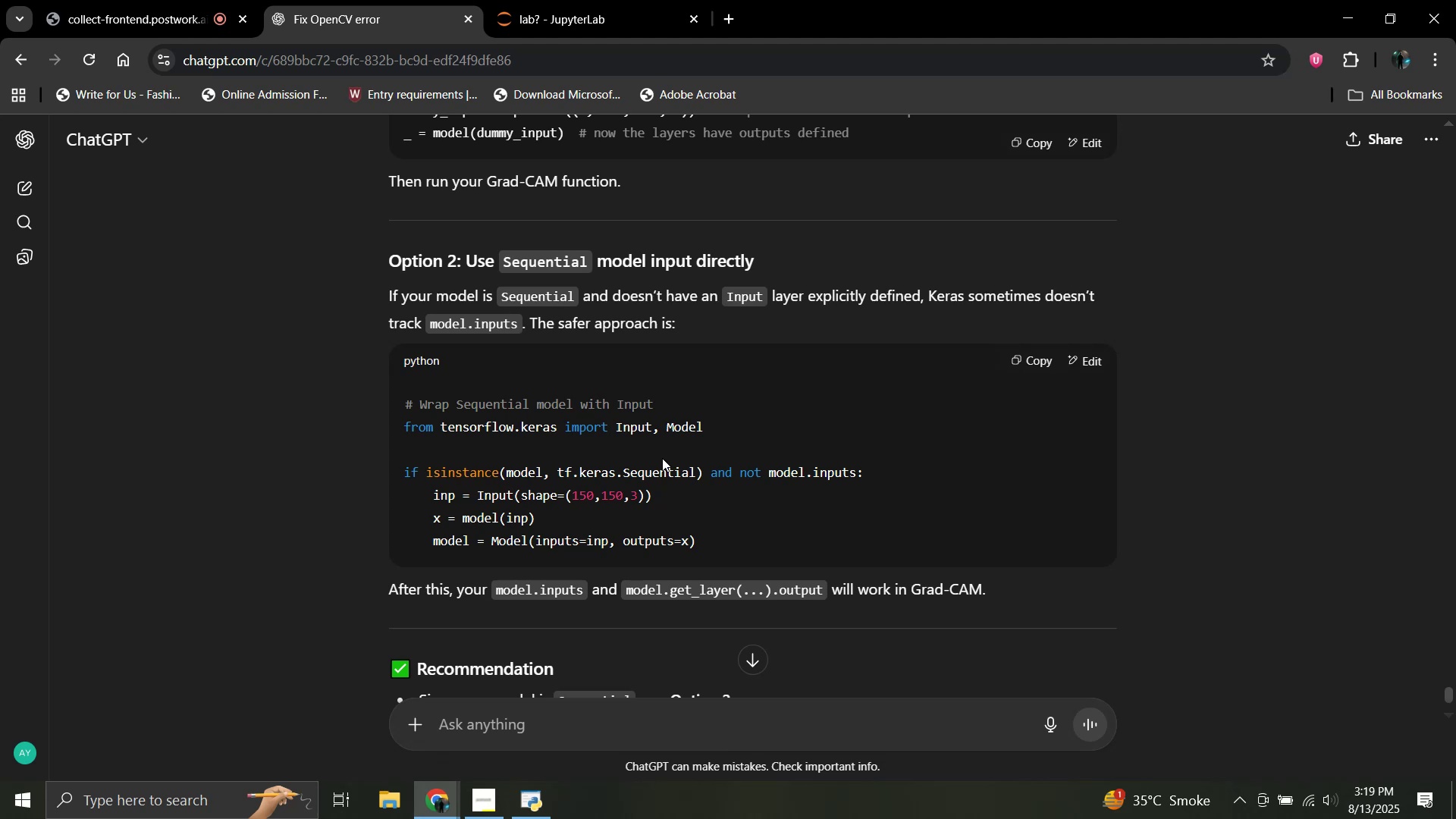 
left_click([523, 0])
 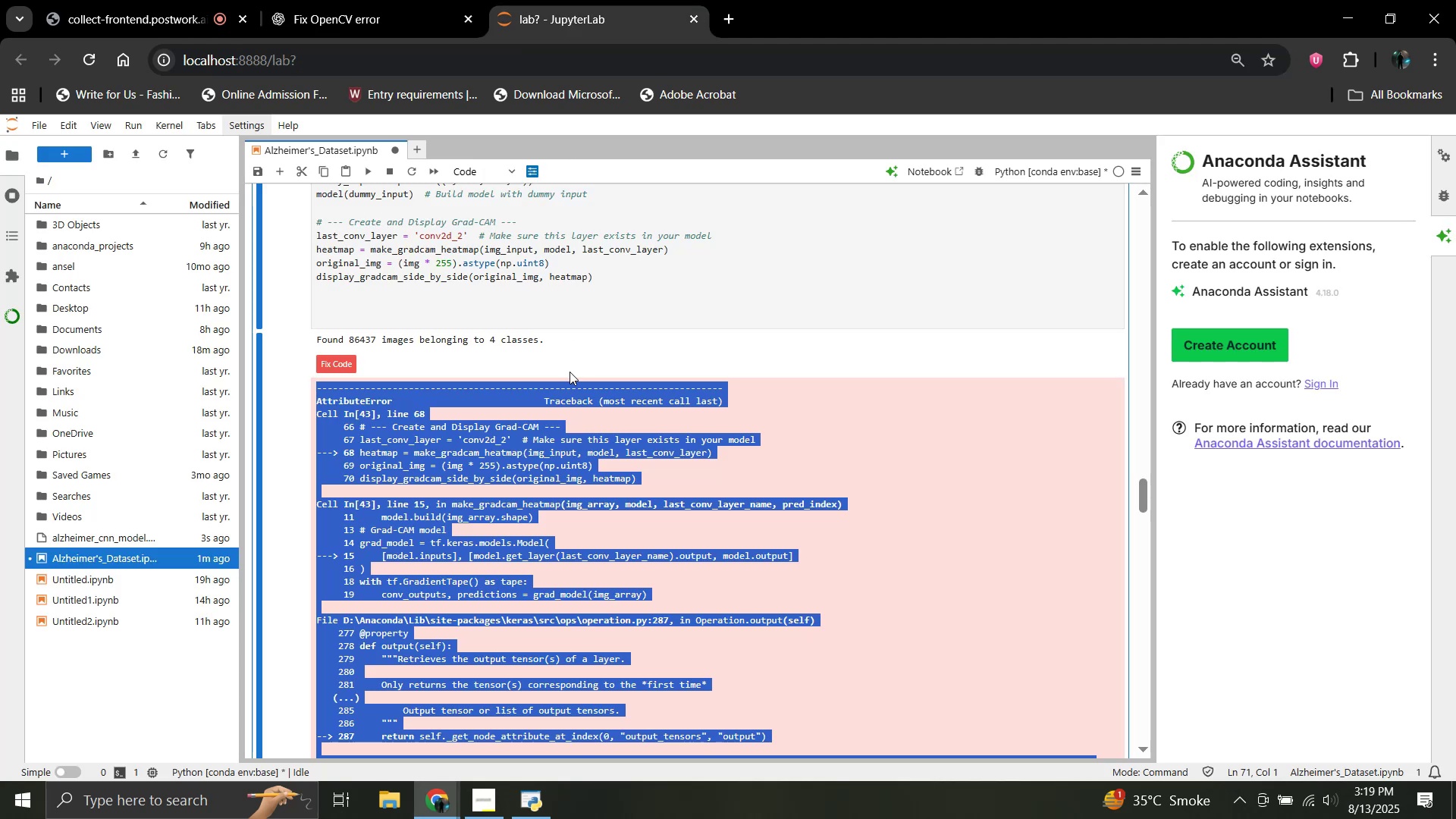 
scroll: coordinate [520, 429], scroll_direction: up, amount: 14.0
 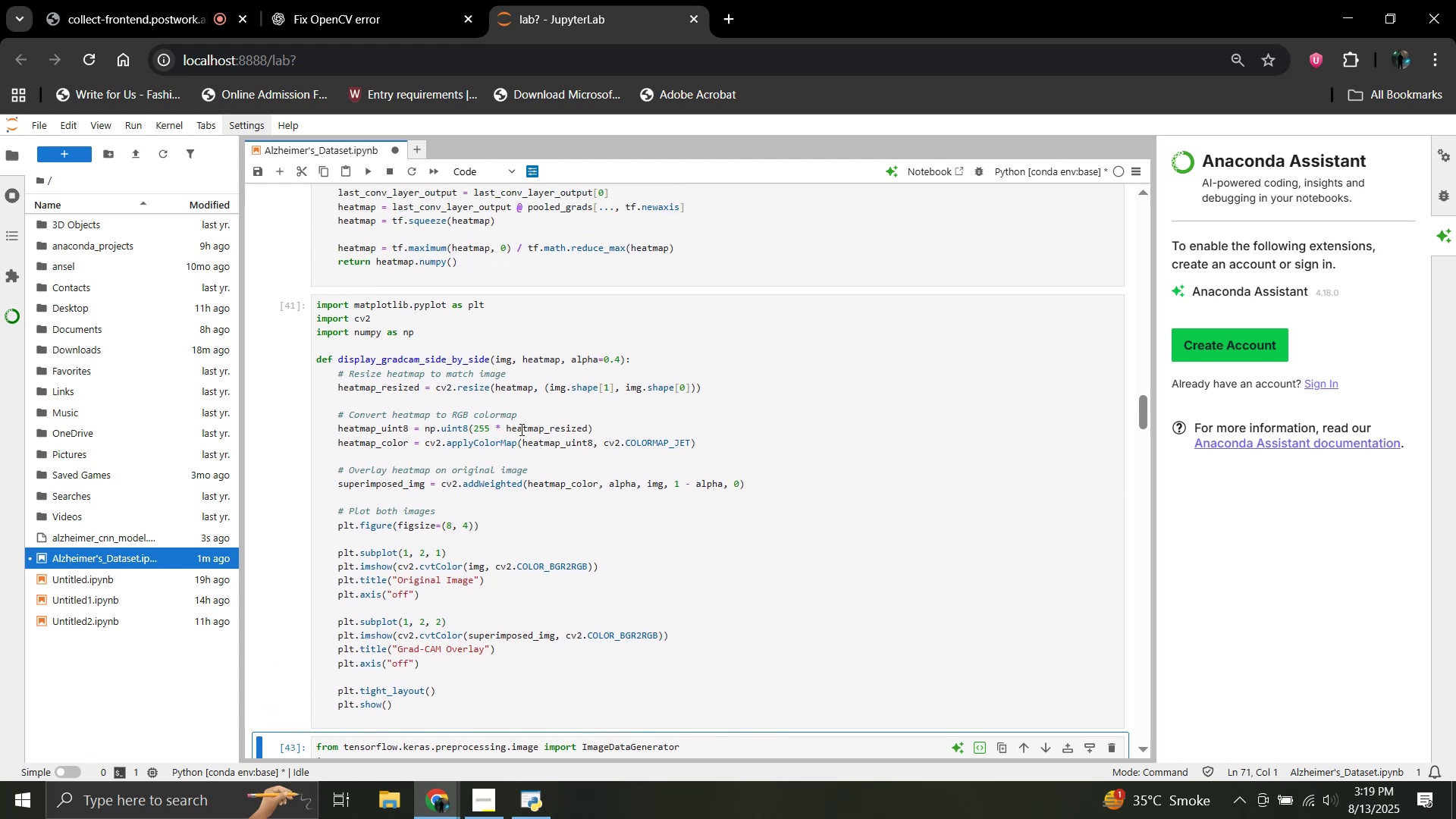 
scroll: coordinate [520, 429], scroll_direction: down, amount: 2.0
 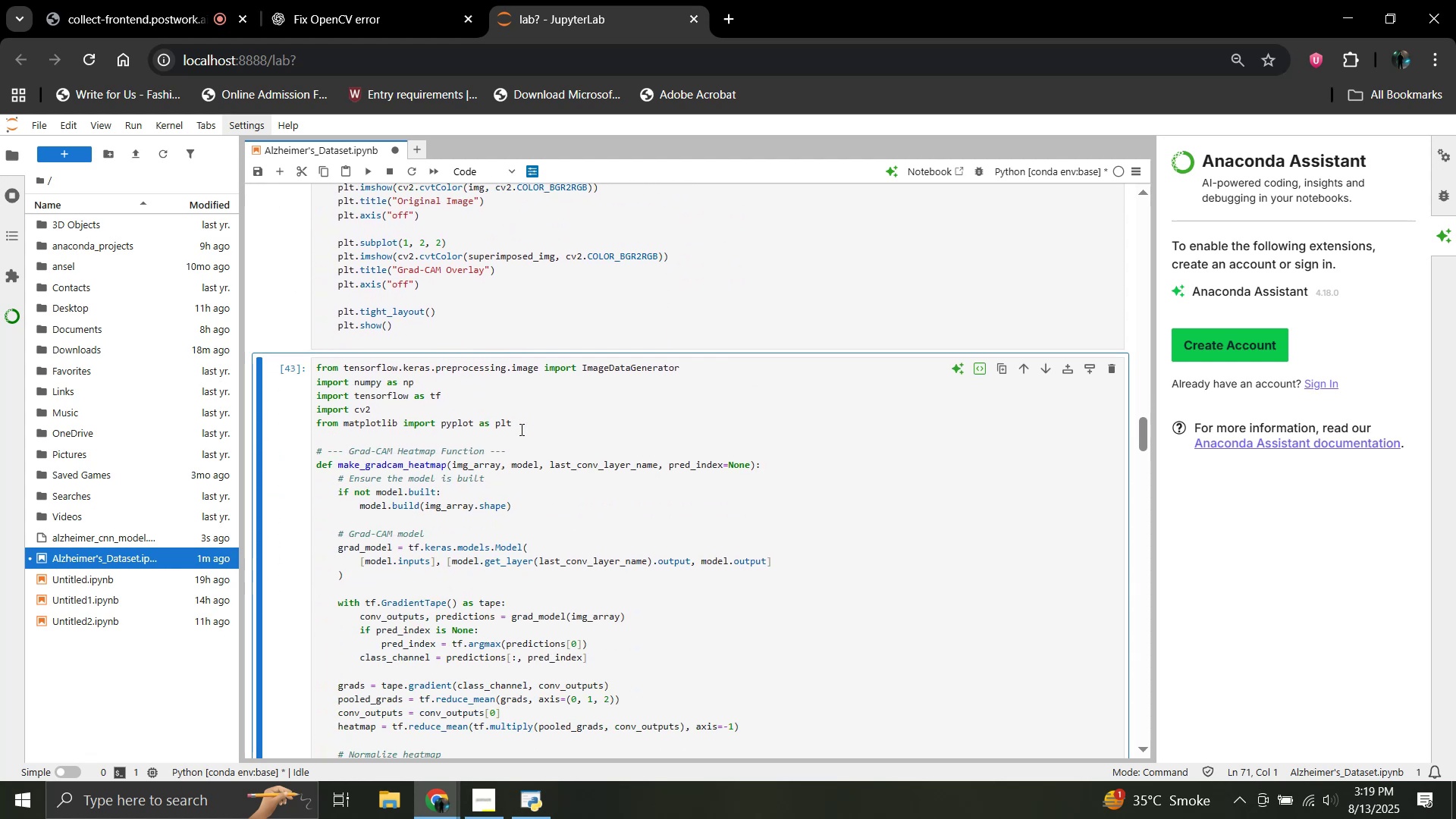 
left_click([520, 429])
 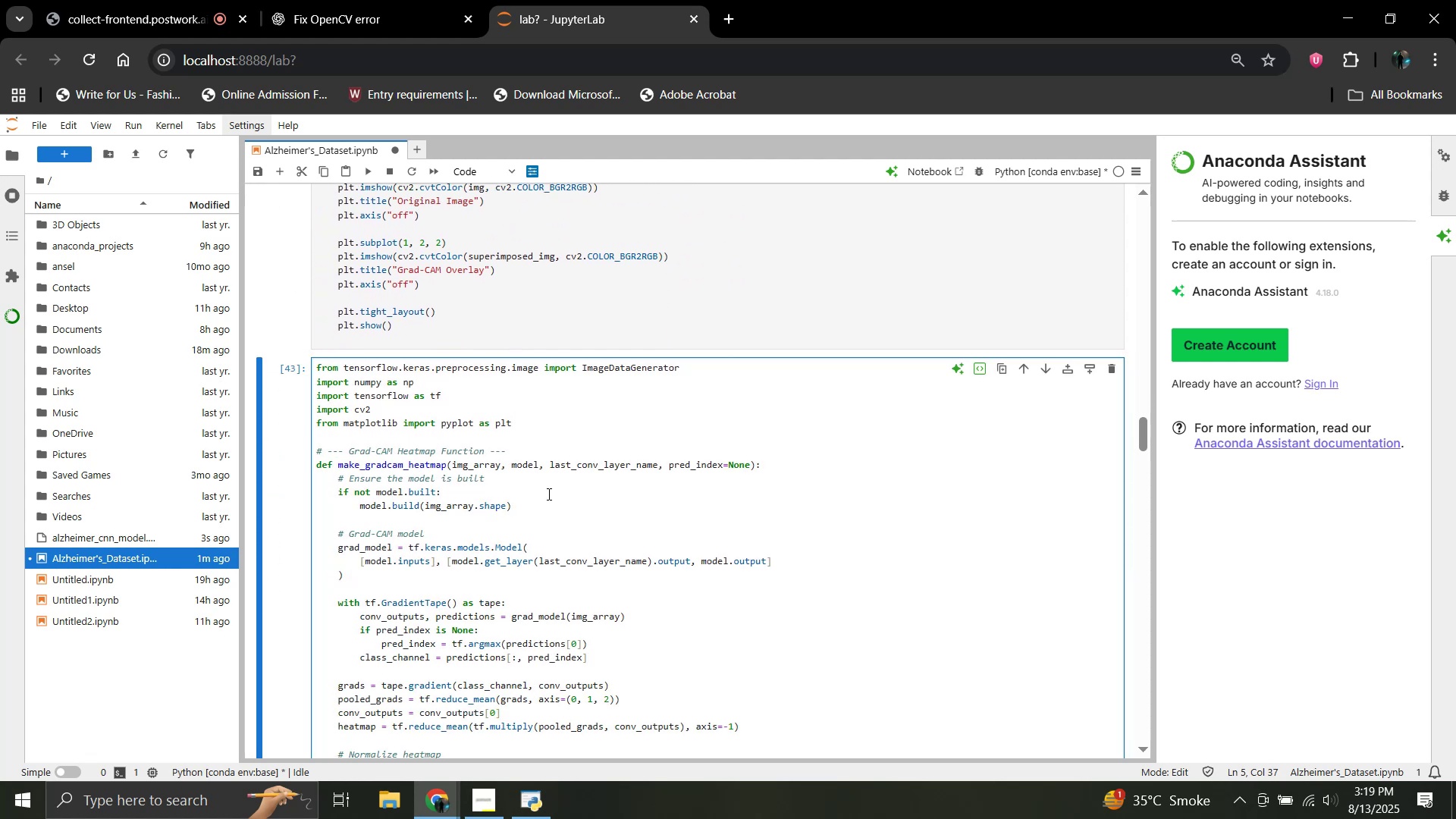 
key(Enter)
 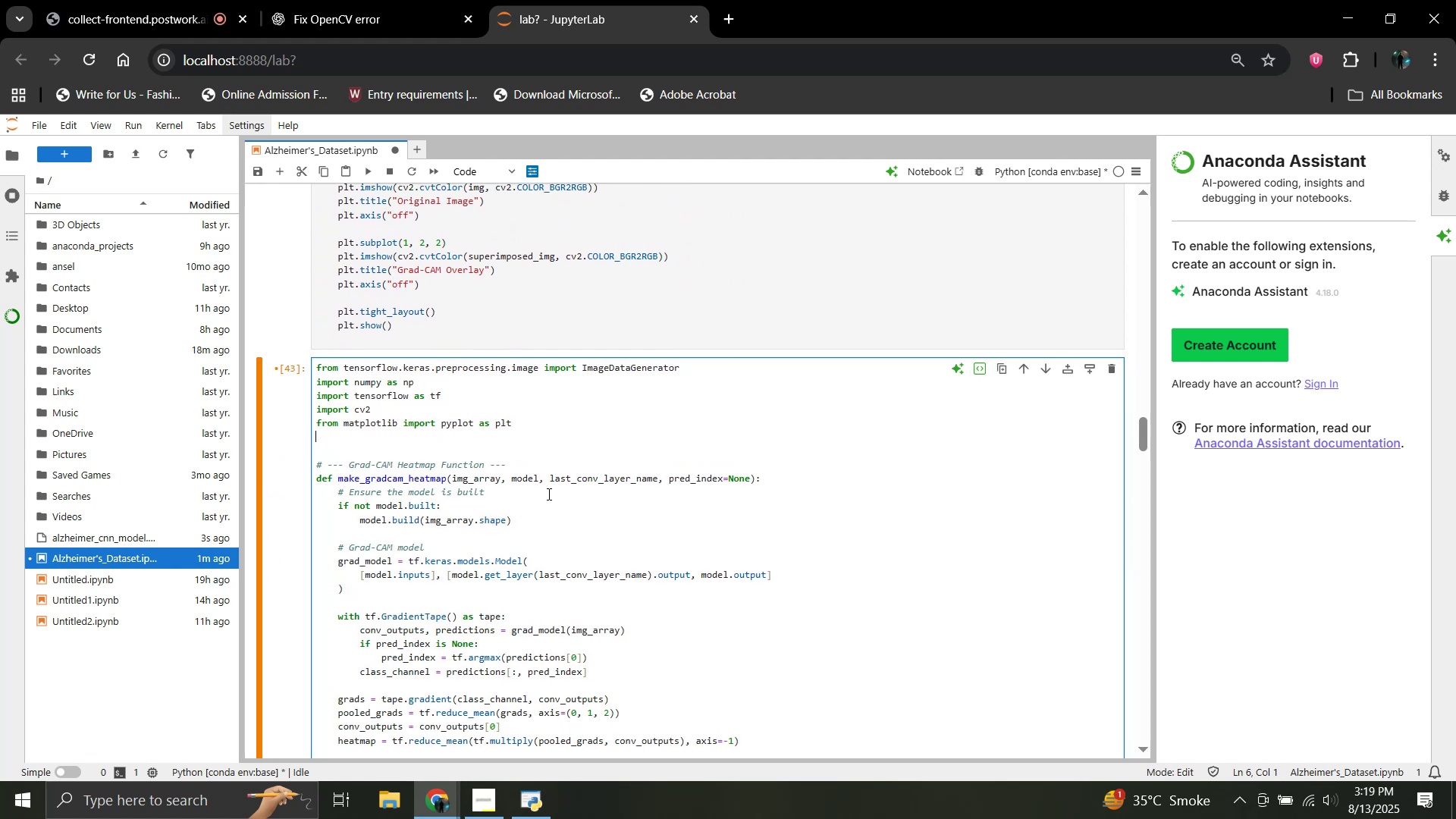 
key(Enter)
 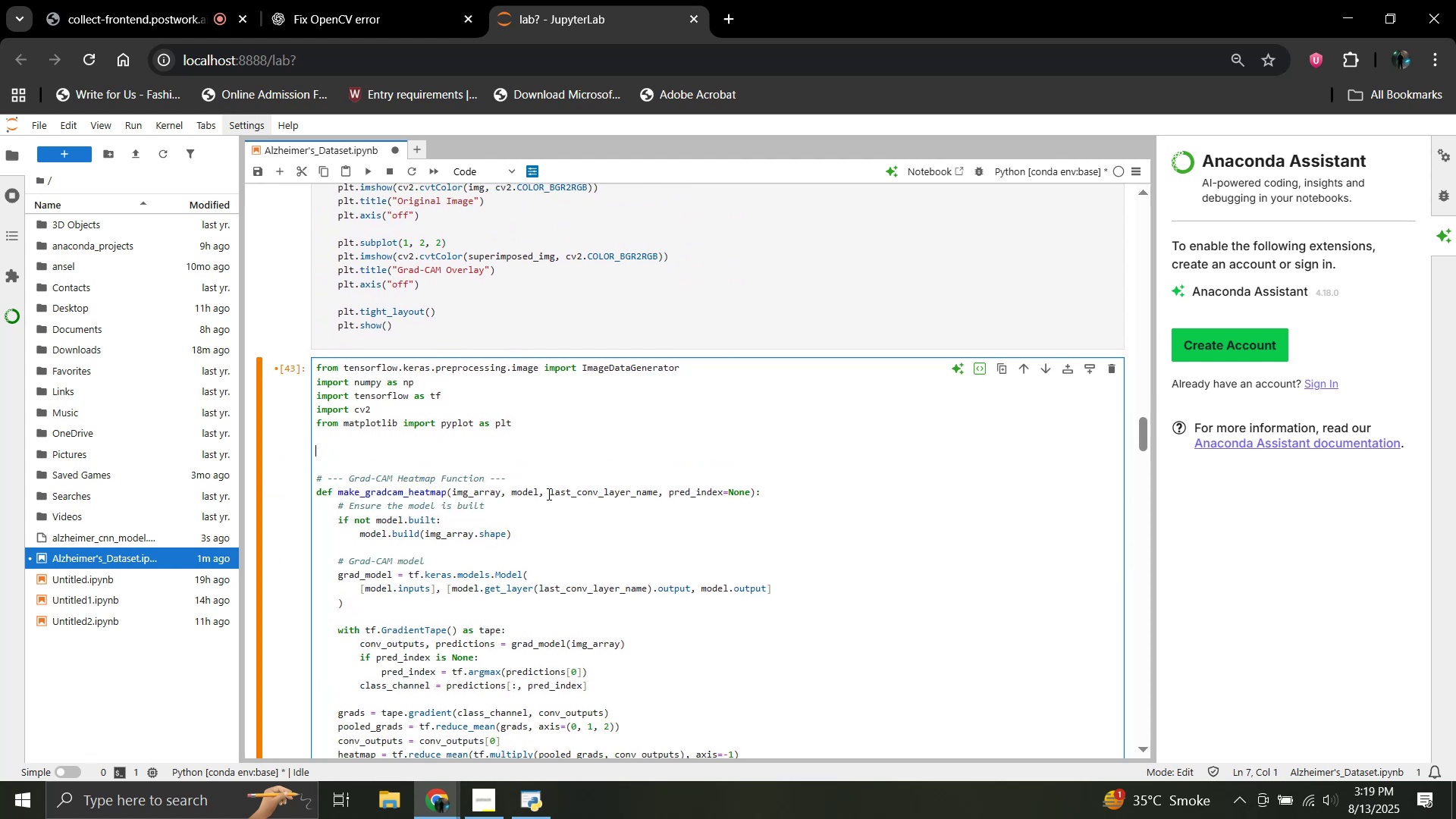 
key(Shift+ShiftRight)
 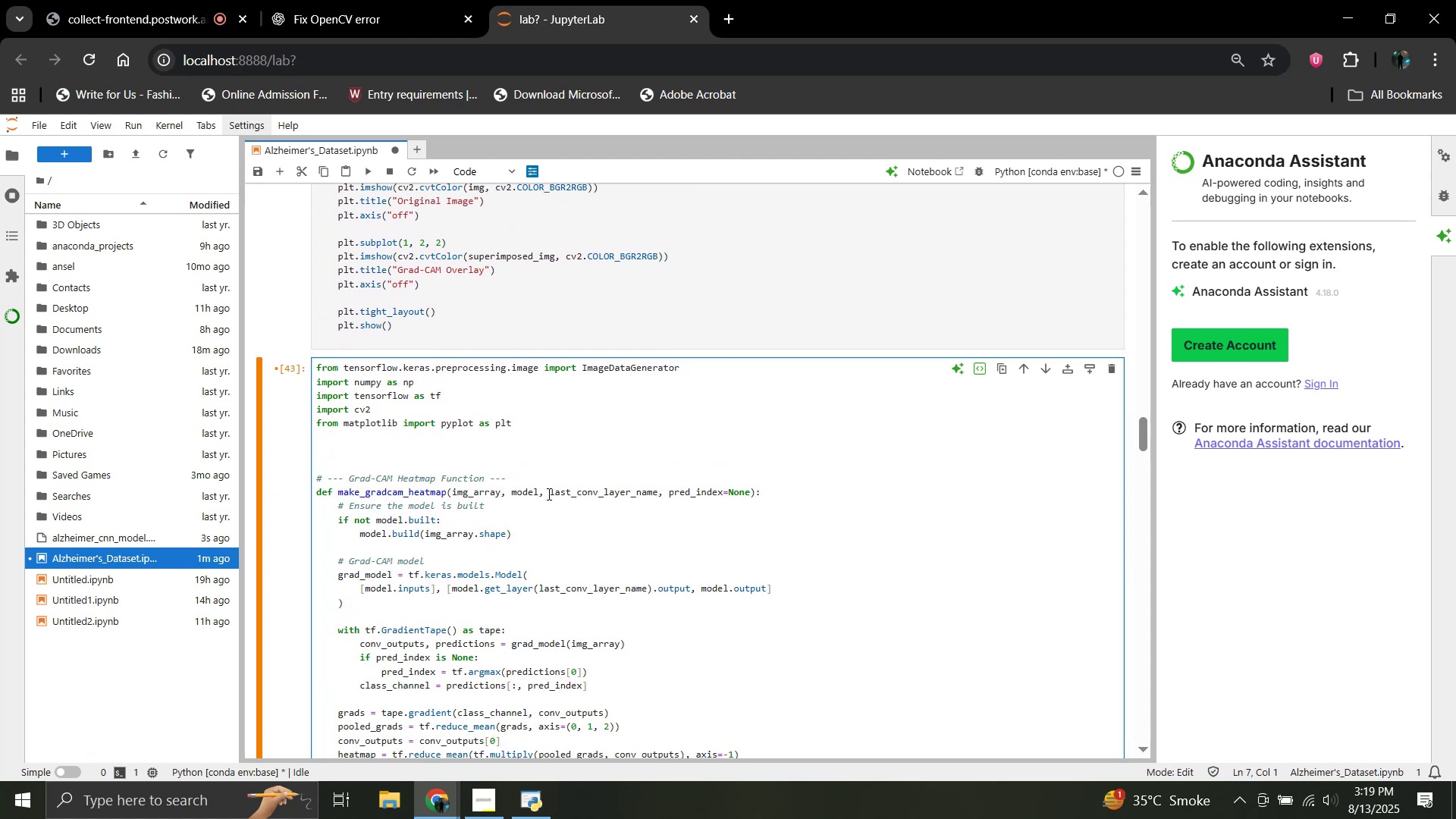 
key(Control+V)
 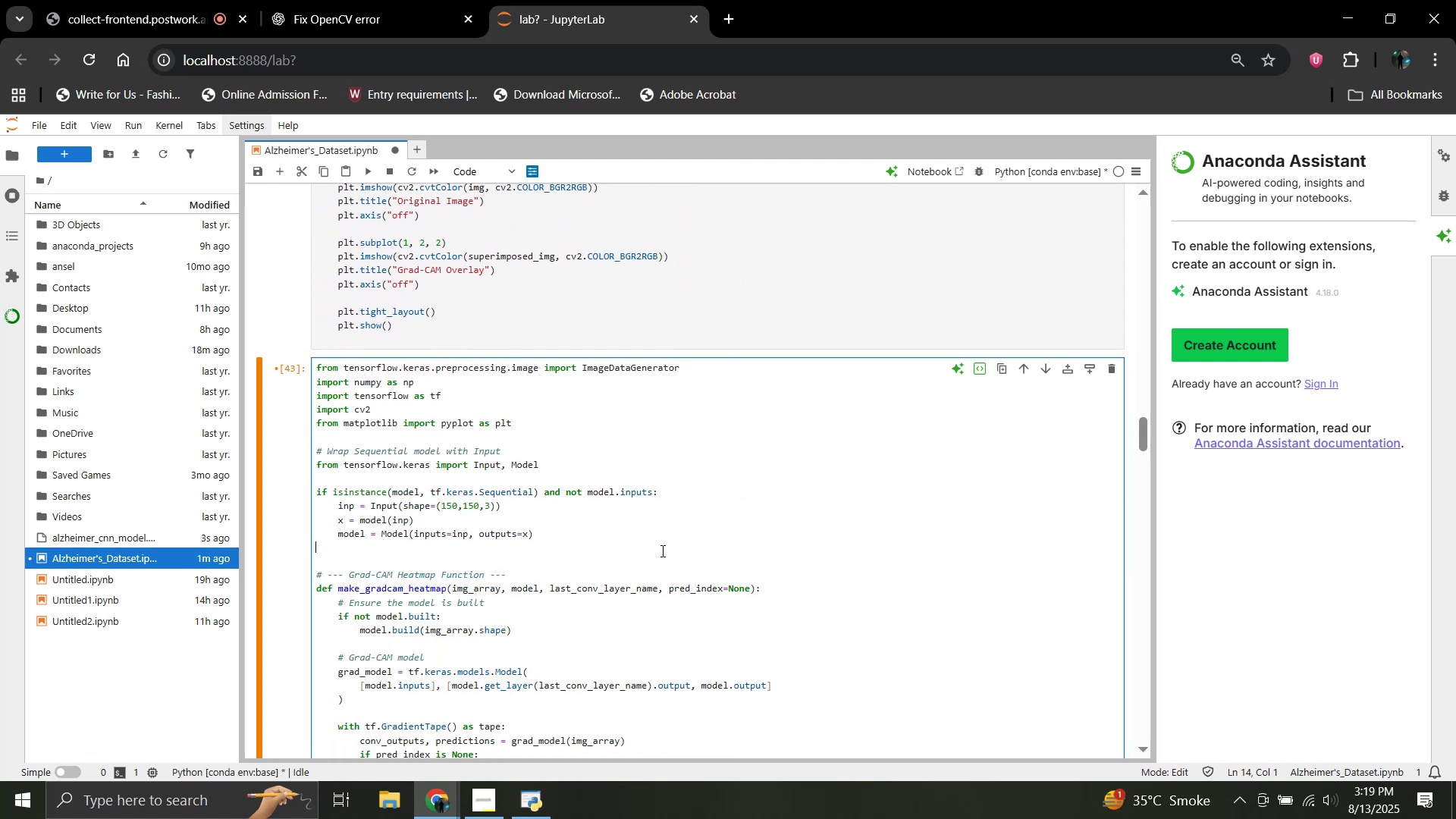 
key(Shift+Enter)
 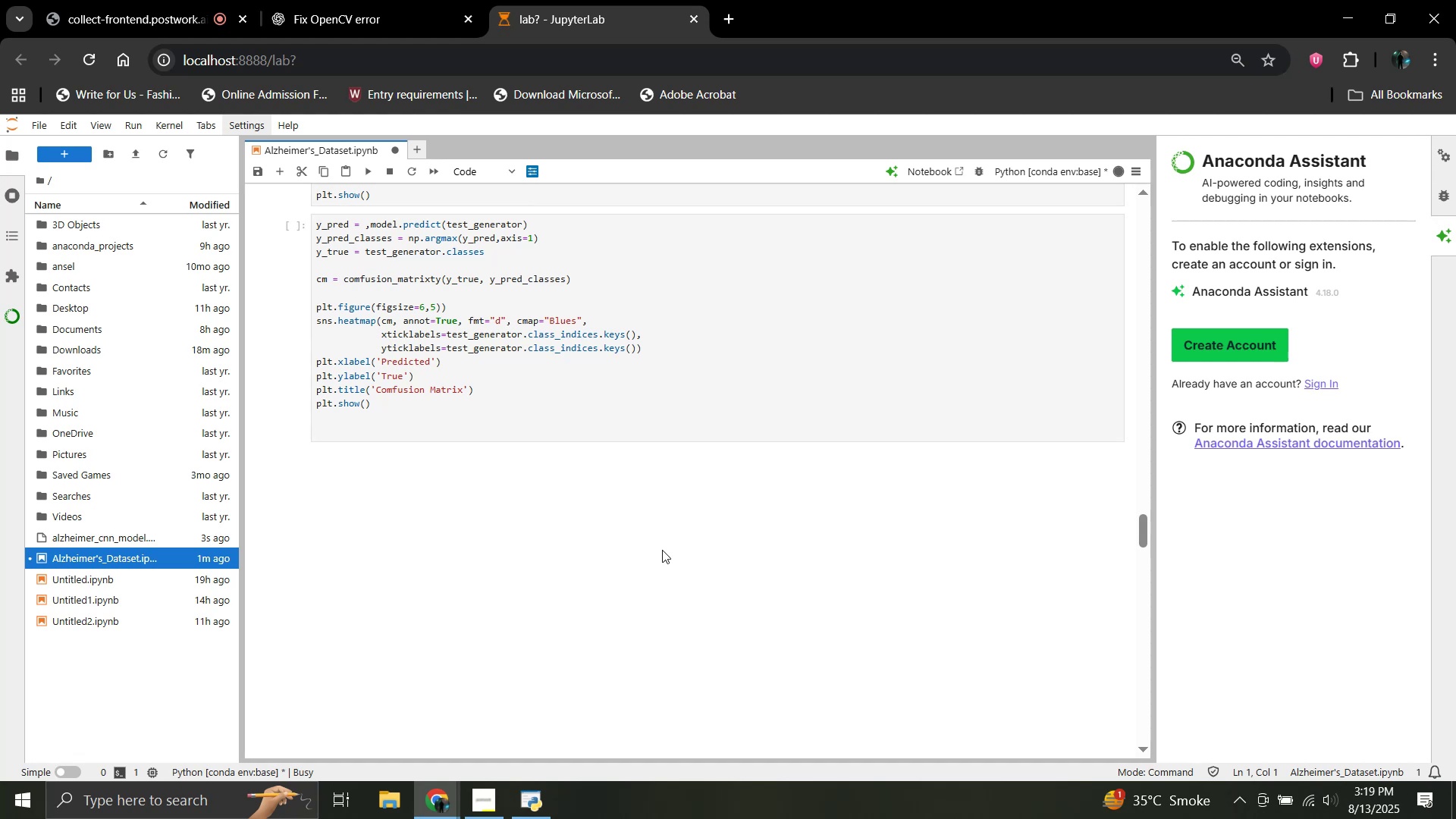 
scroll: coordinate [662, 550], scroll_direction: up, amount: 7.0
 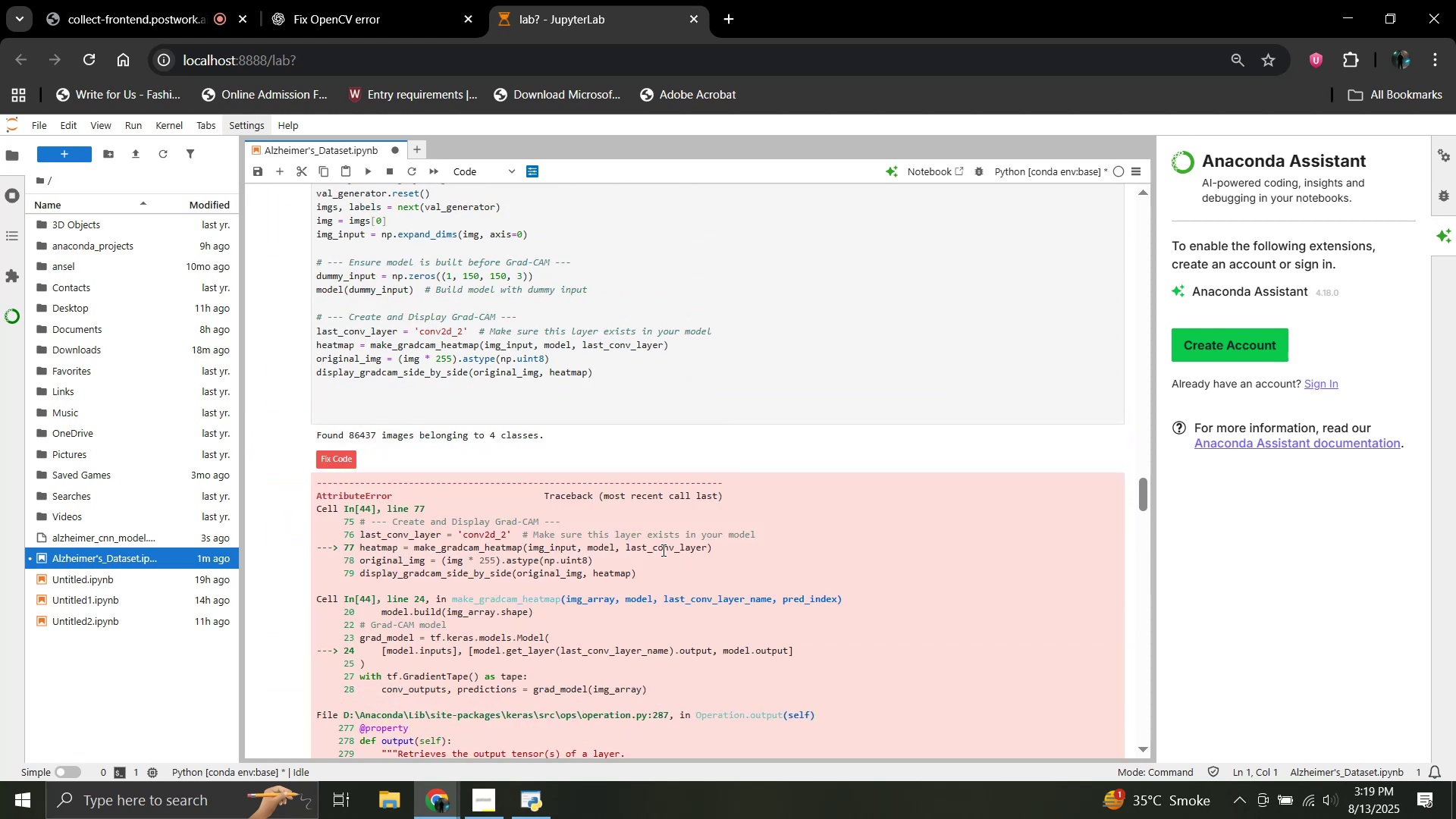 
scroll: coordinate [662, 550], scroll_direction: down, amount: 5.0
 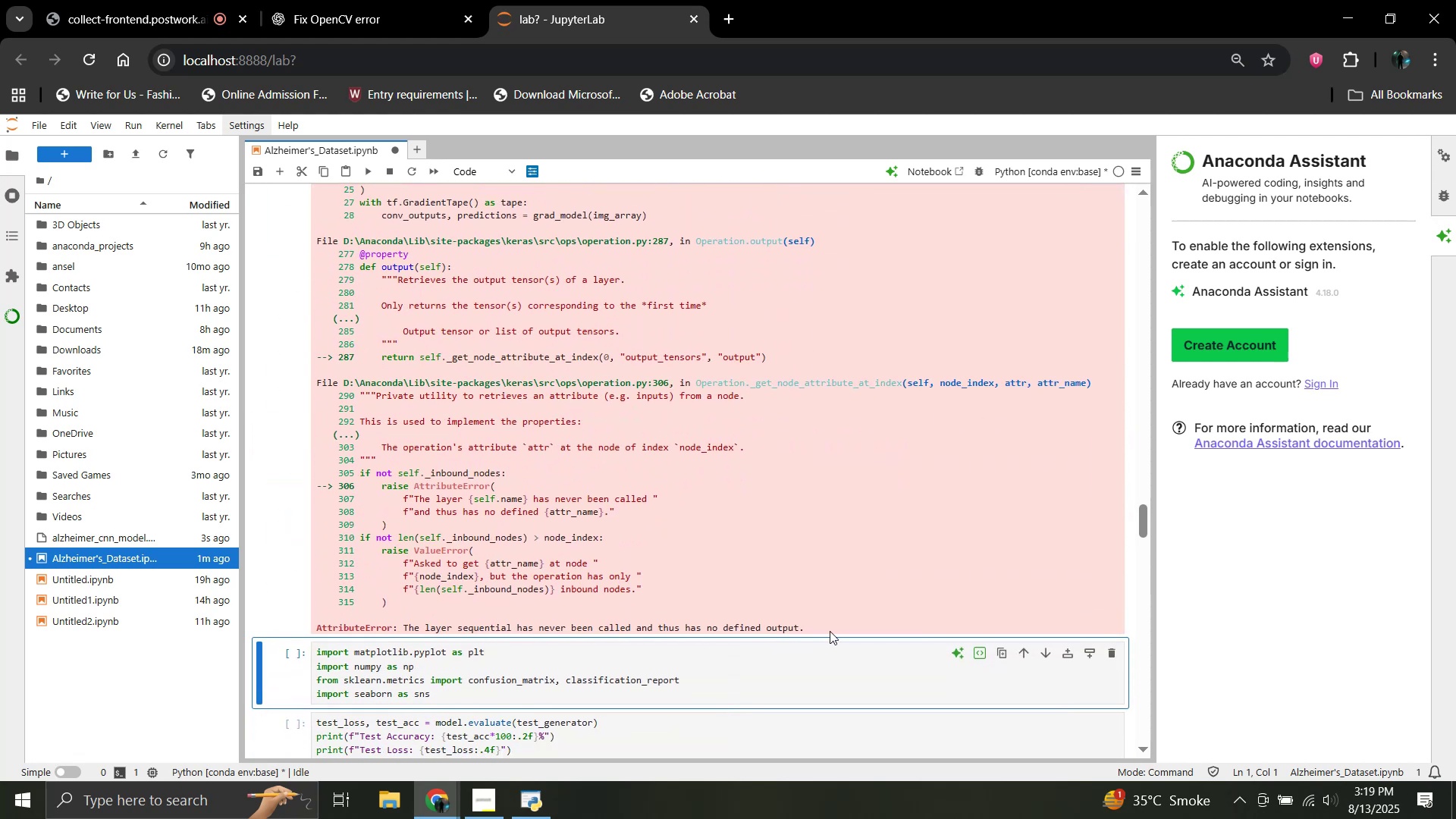 
left_click_drag(start_coordinate=[814, 623], to_coordinate=[317, 385])
 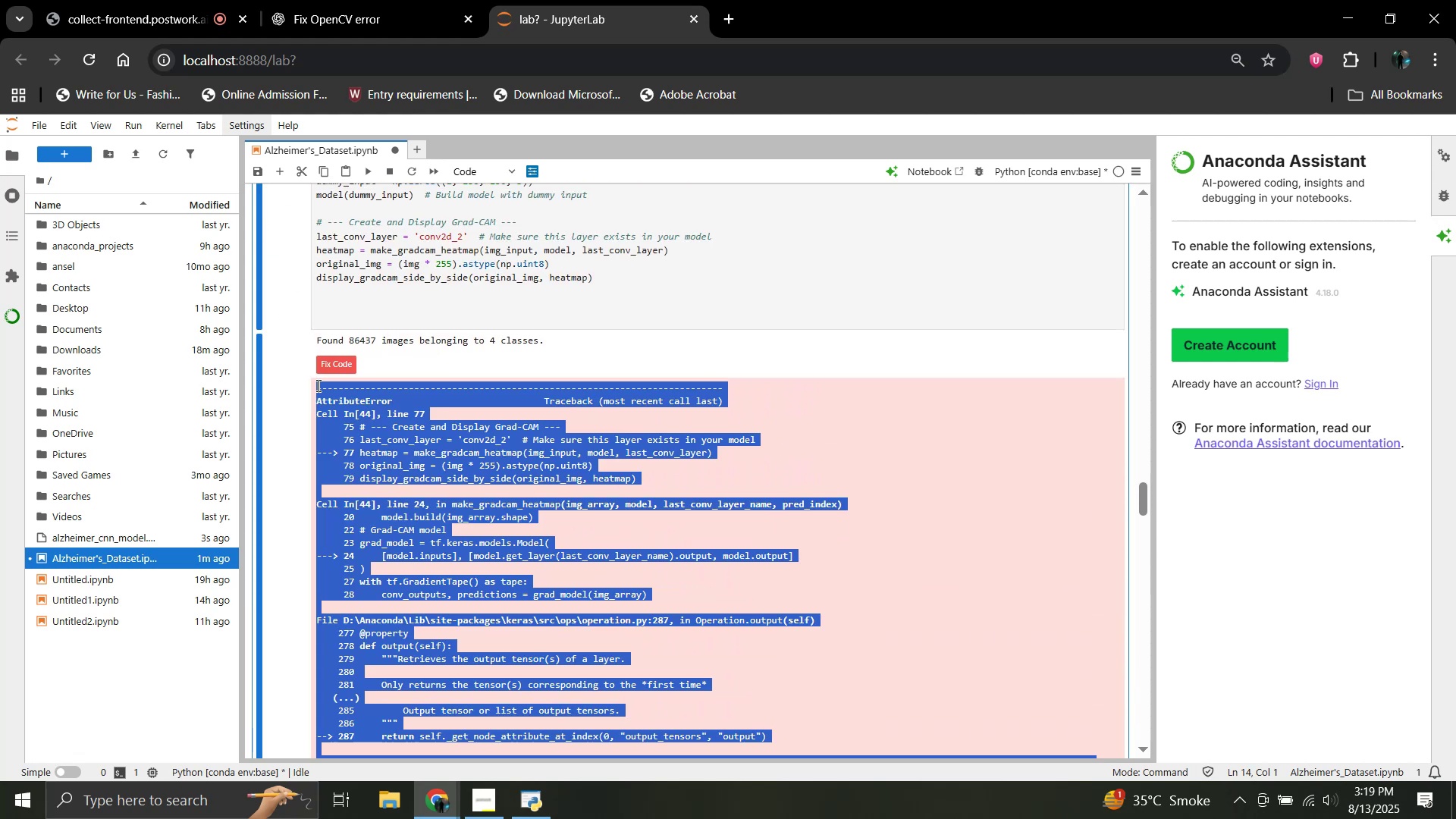 
scroll: coordinate [523, 488], scroll_direction: up, amount: 4.0
 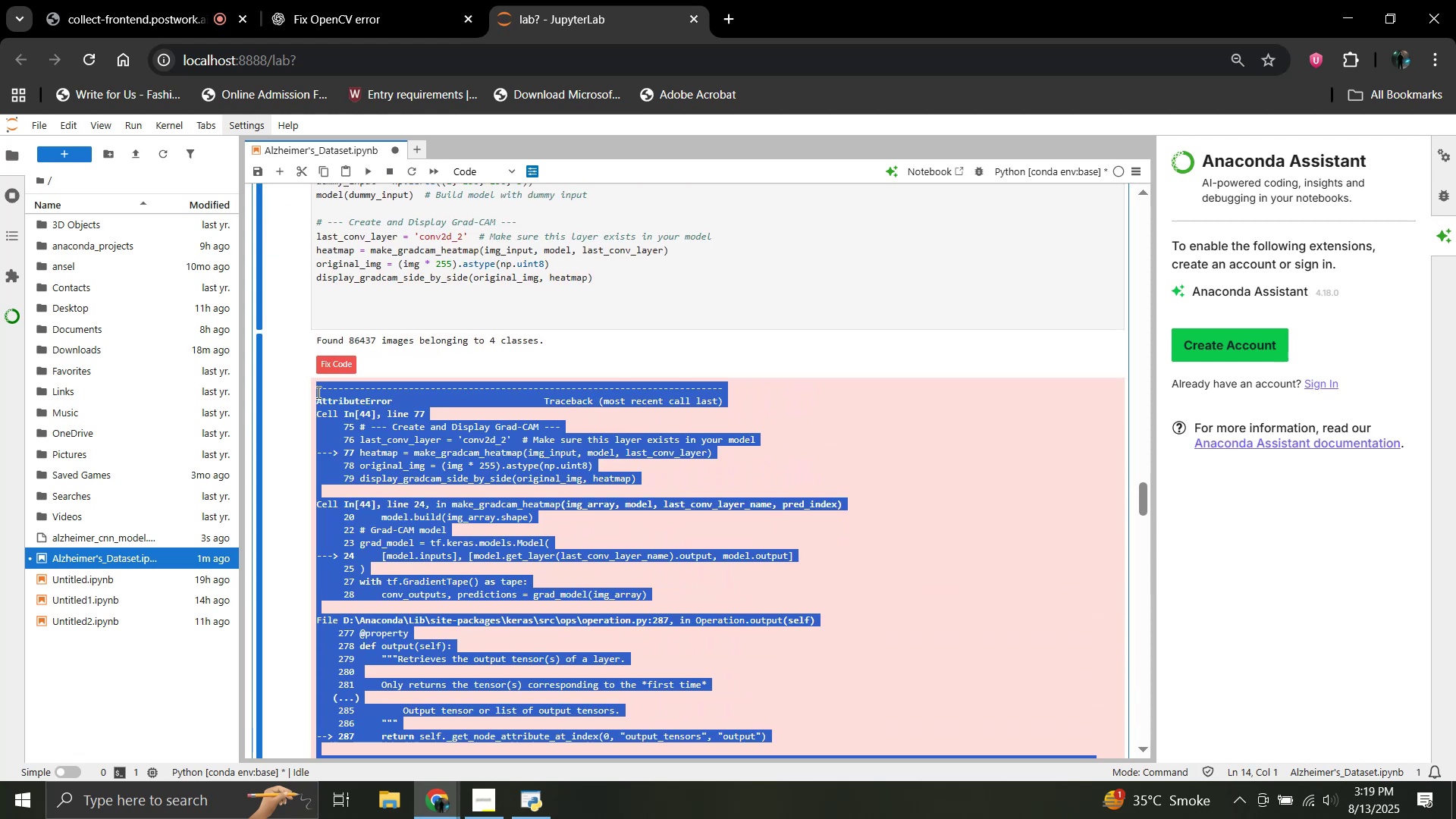 
key(Control+C)
 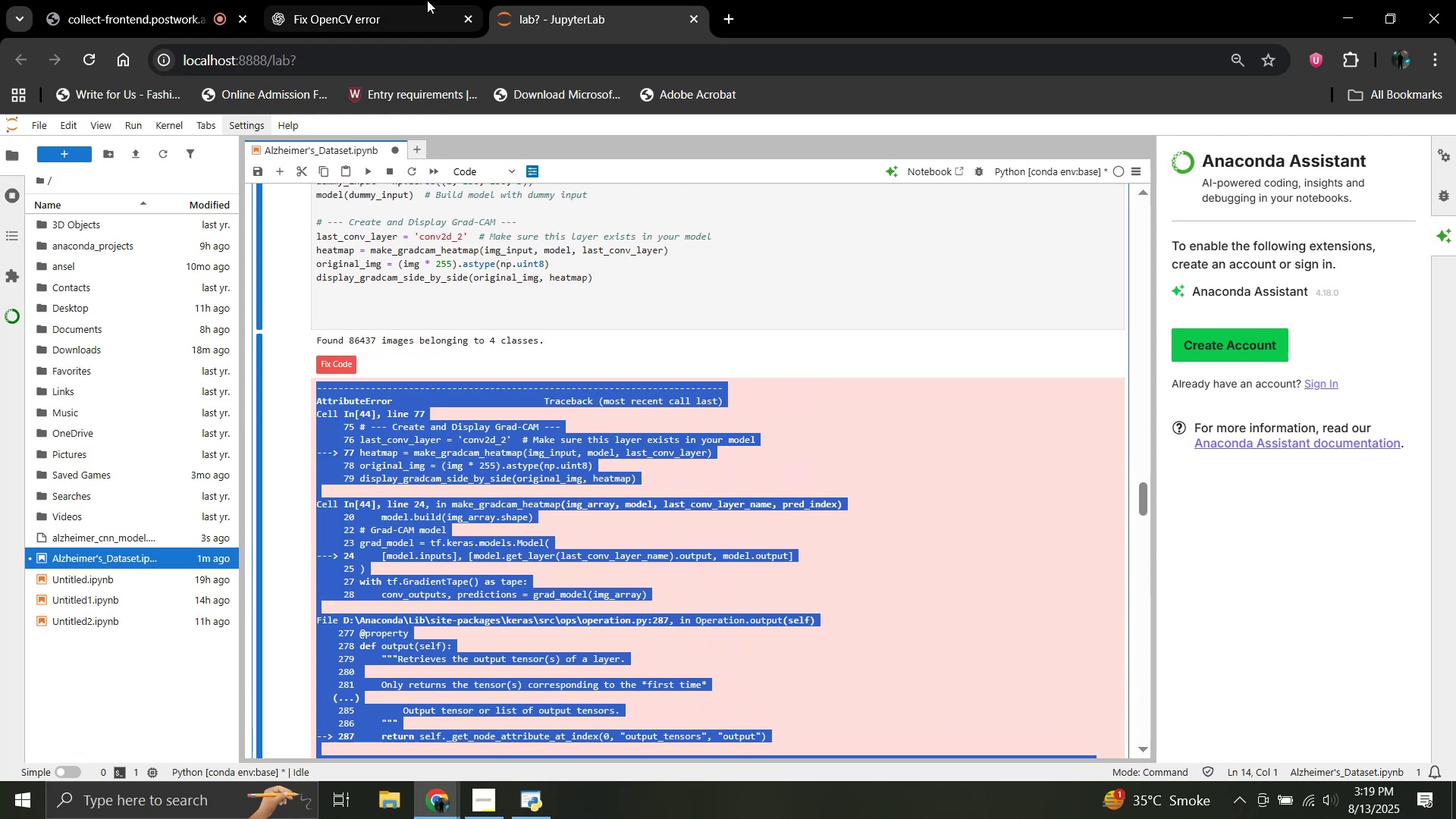 
left_click([415, 0])
 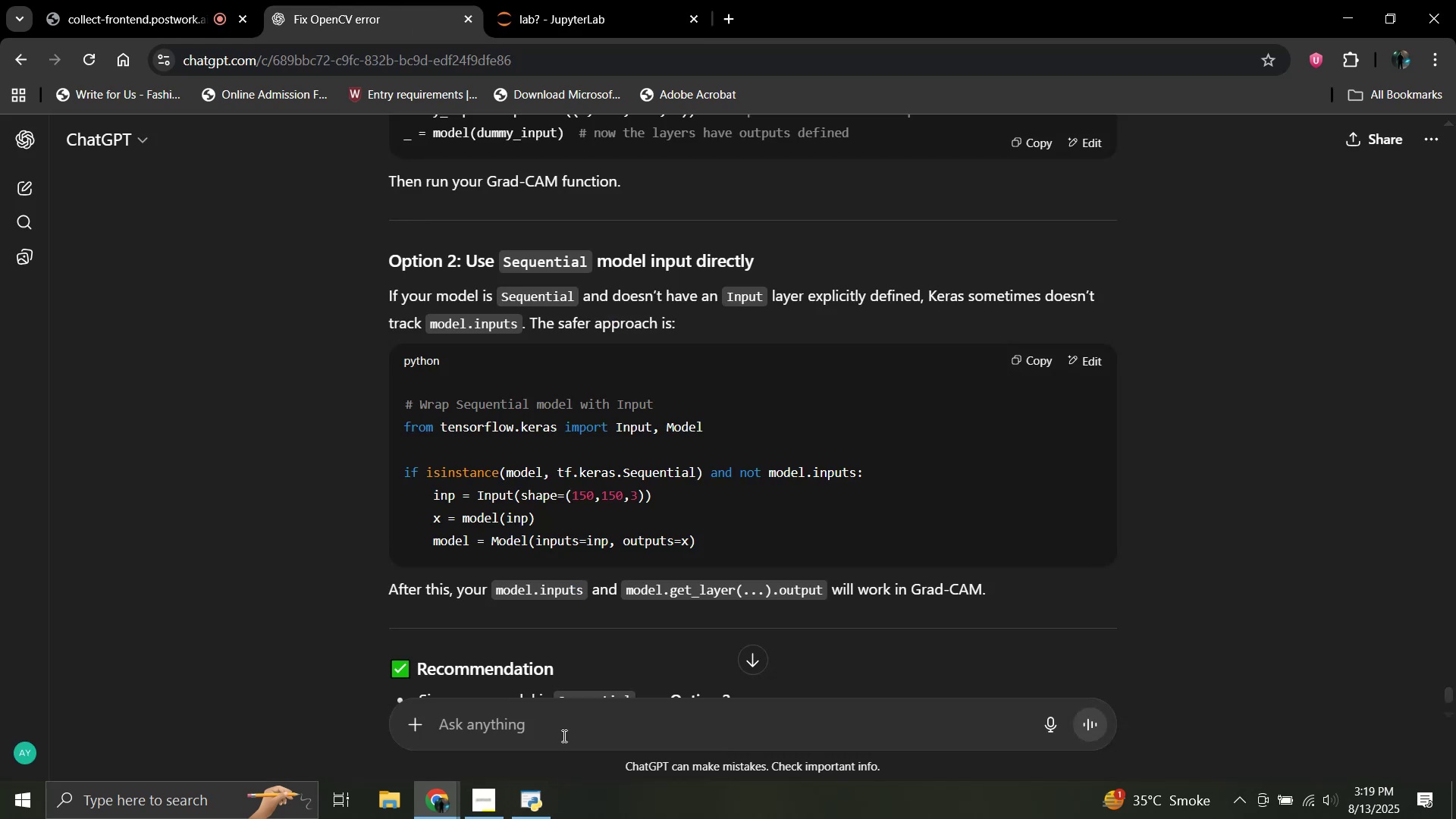 
left_click([563, 726])
 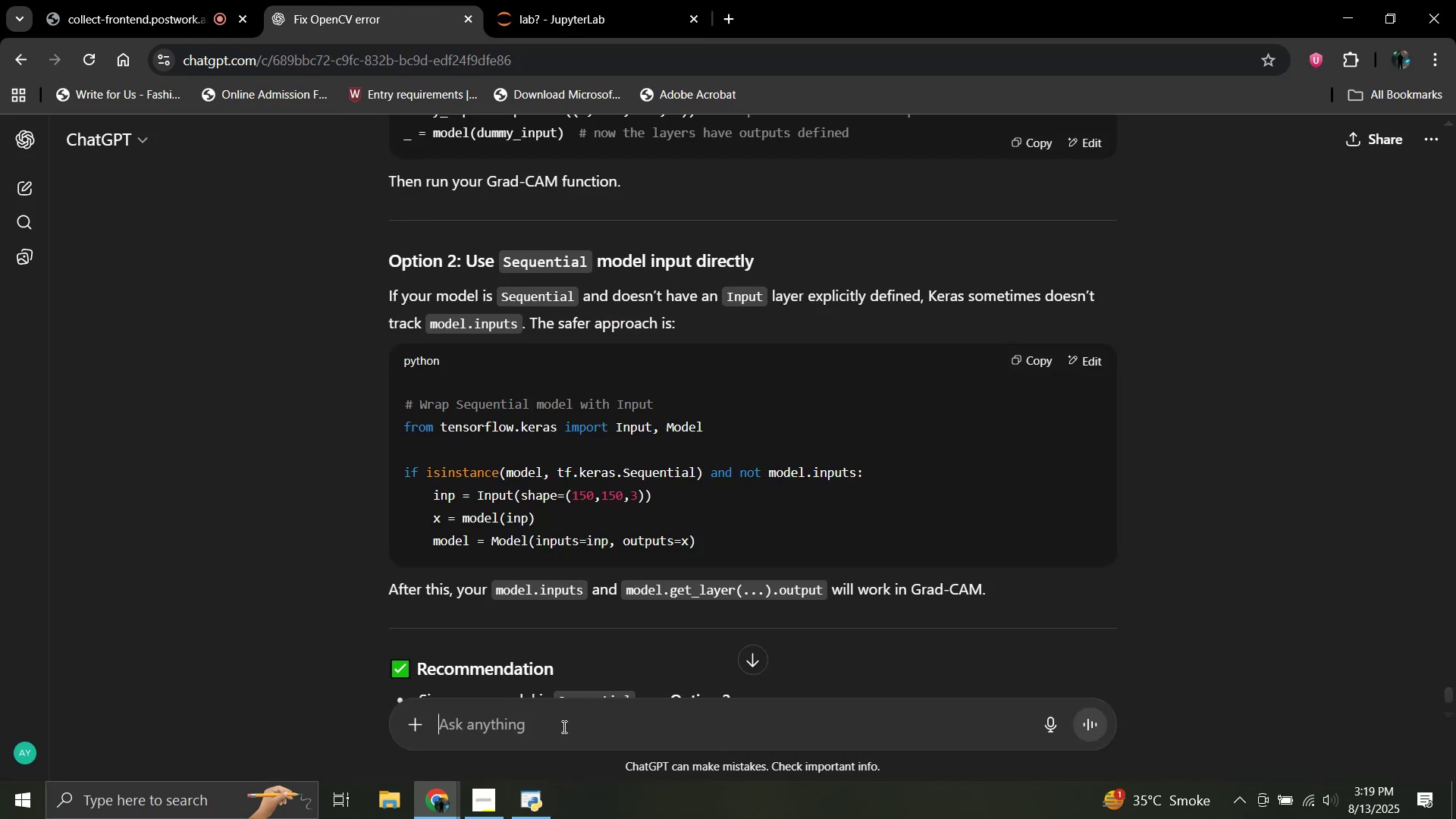 
key(Control+V)
 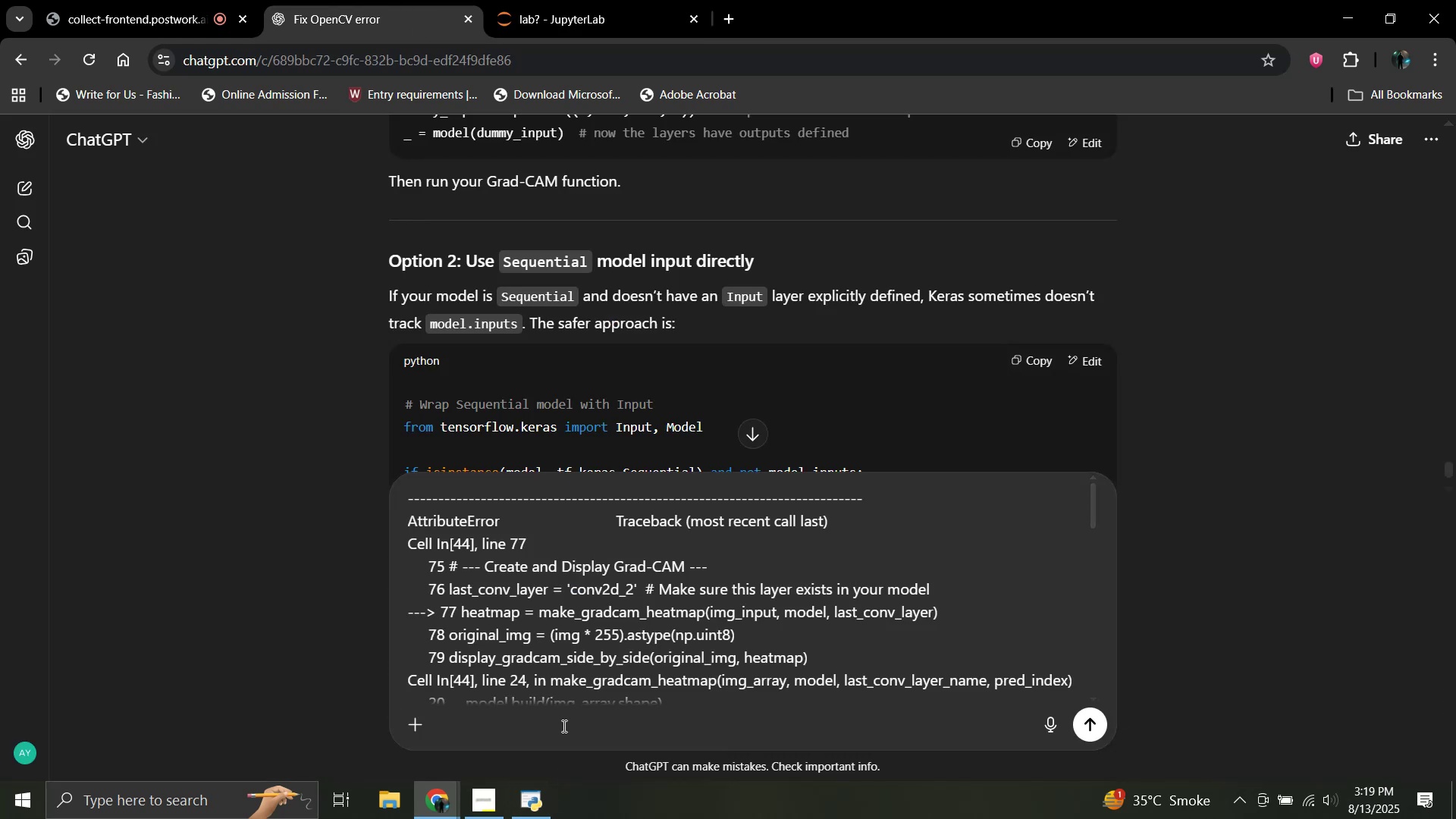 
key(Shift+Enter)
 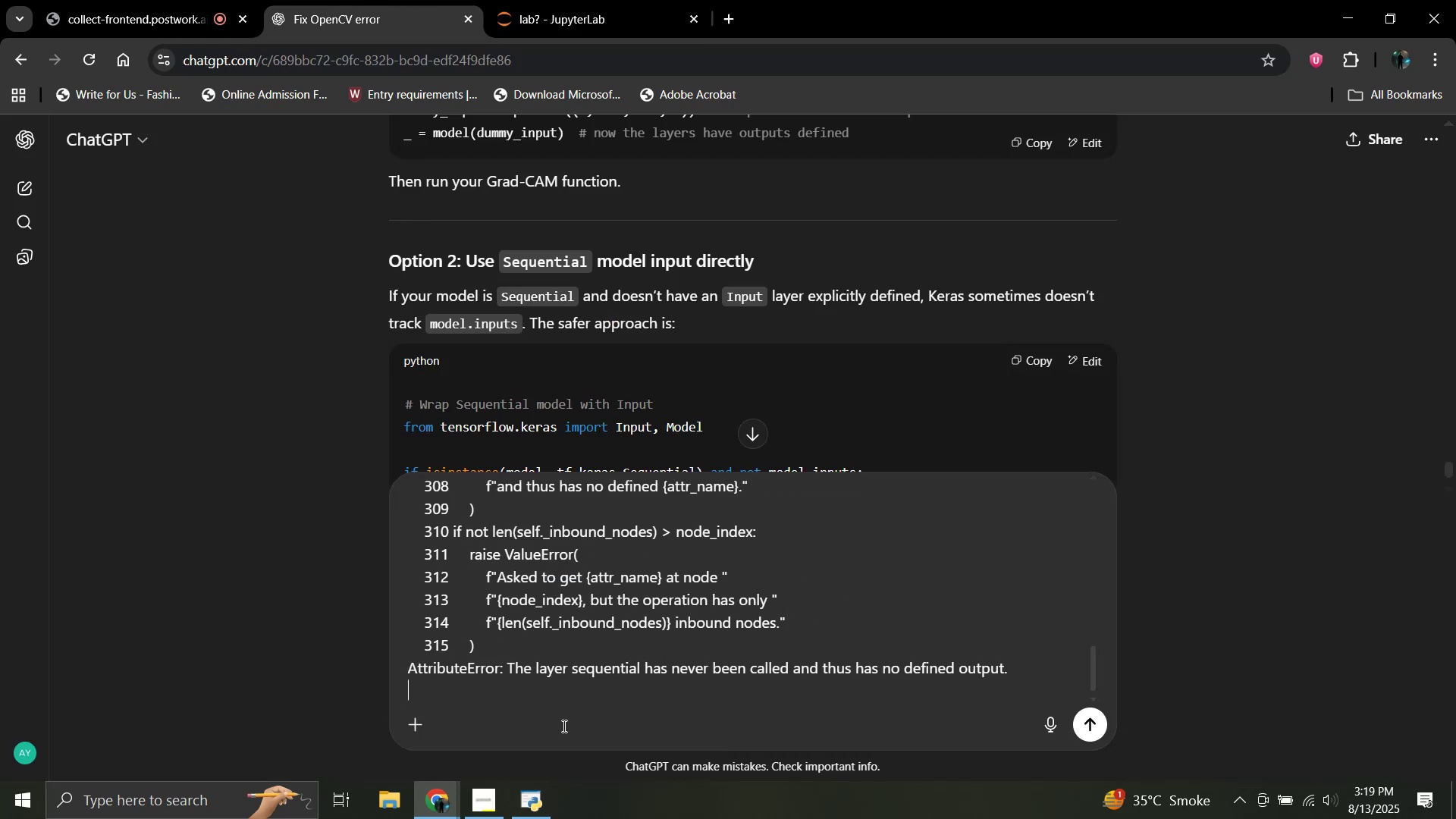 
key(Shift+Enter)
 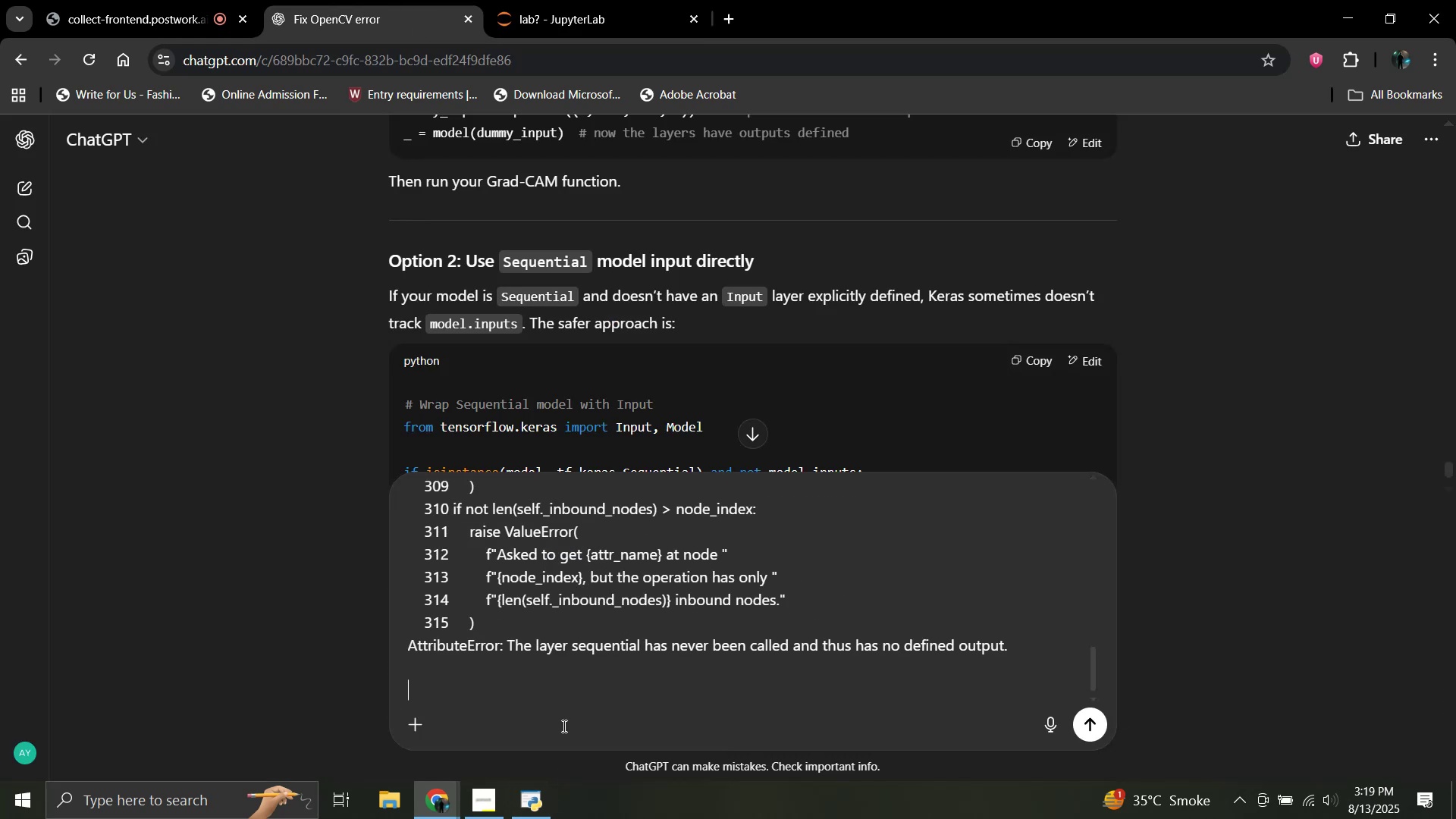 
type(error for:)
 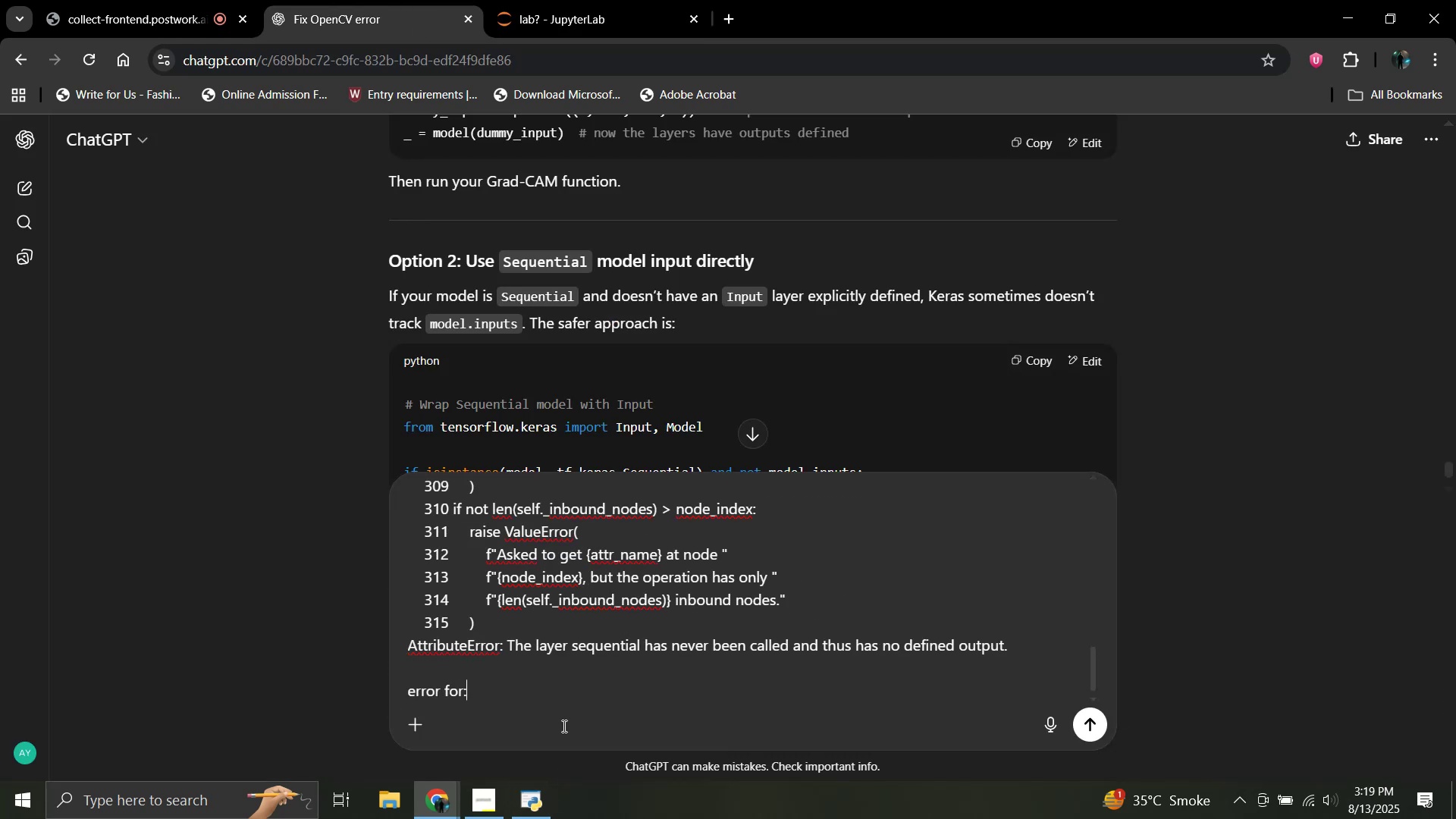 
key(Shift+Enter)
 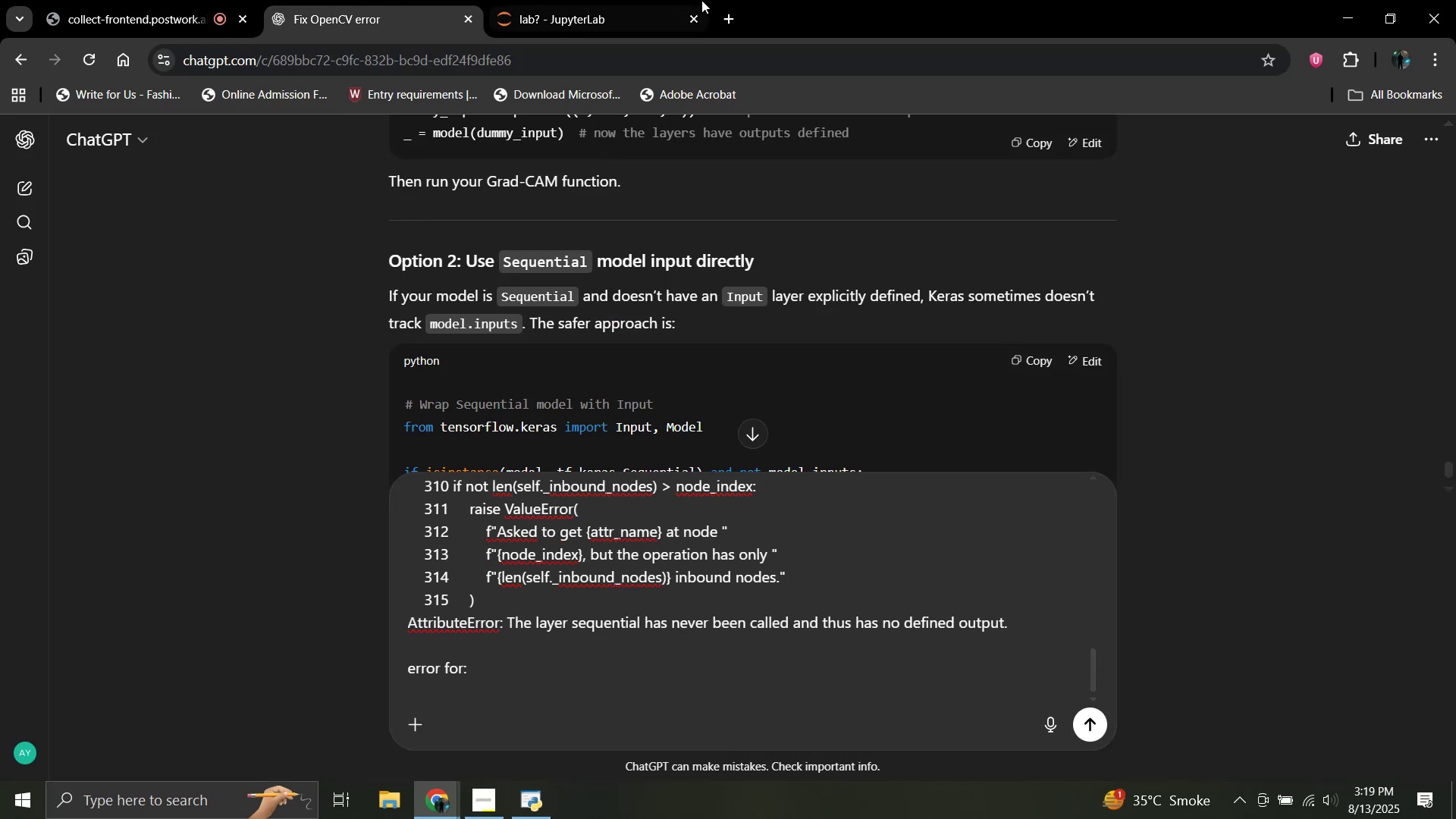 
left_click([589, 0])
 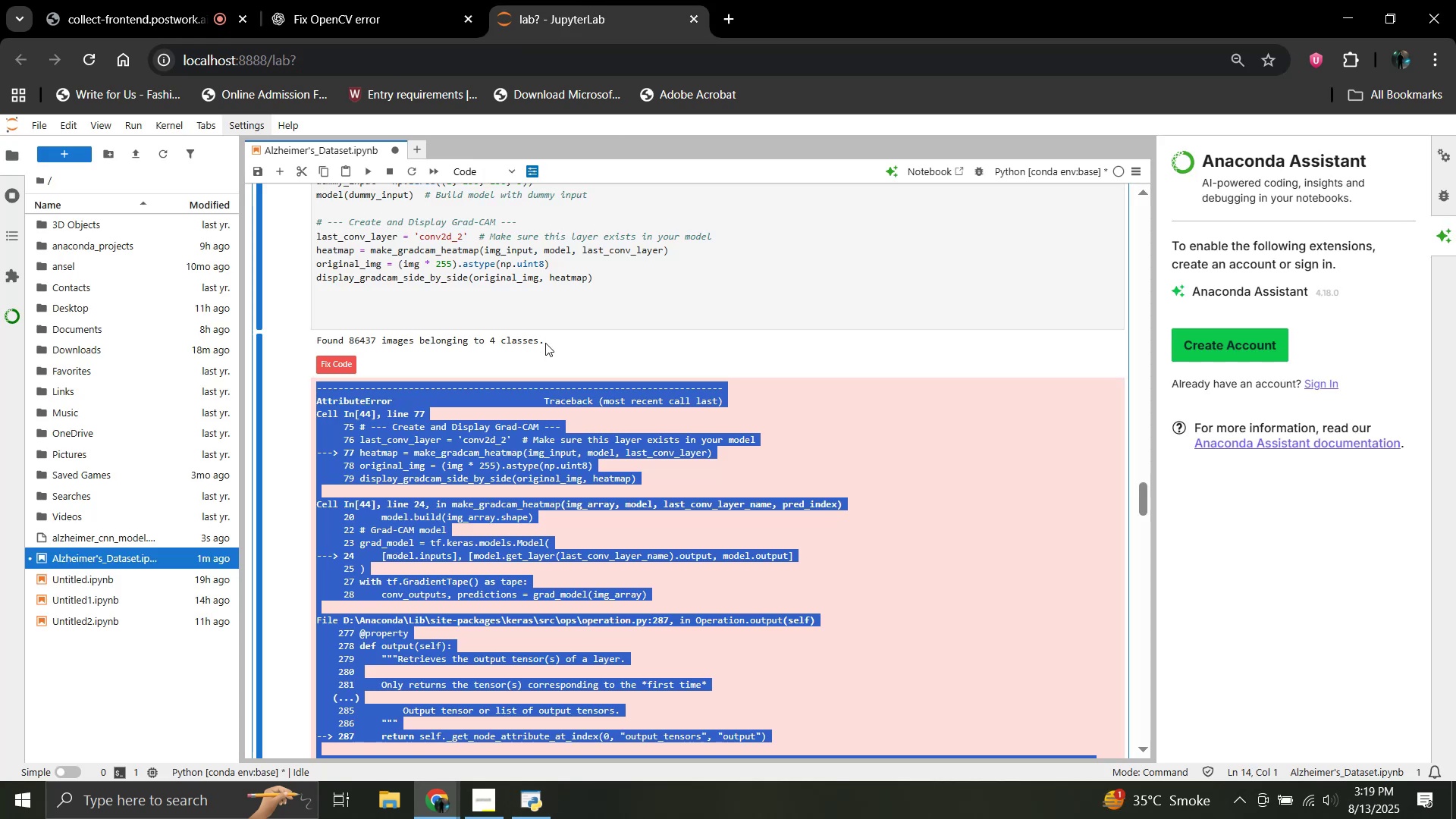 
scroll: coordinate [538, 352], scroll_direction: up, amount: 3.0
 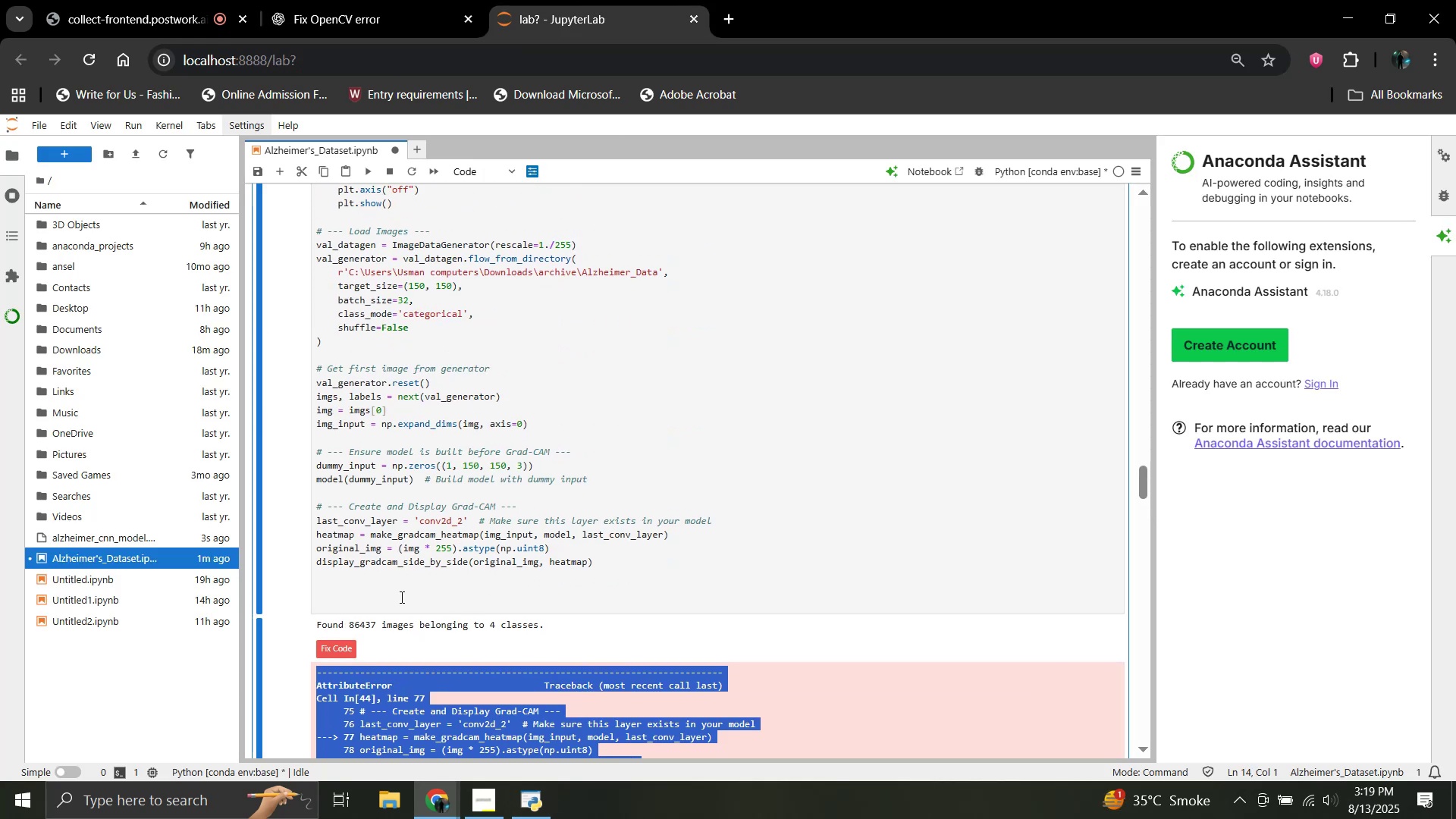 
left_click_drag(start_coordinate=[394, 593], to_coordinate=[317, 337])
 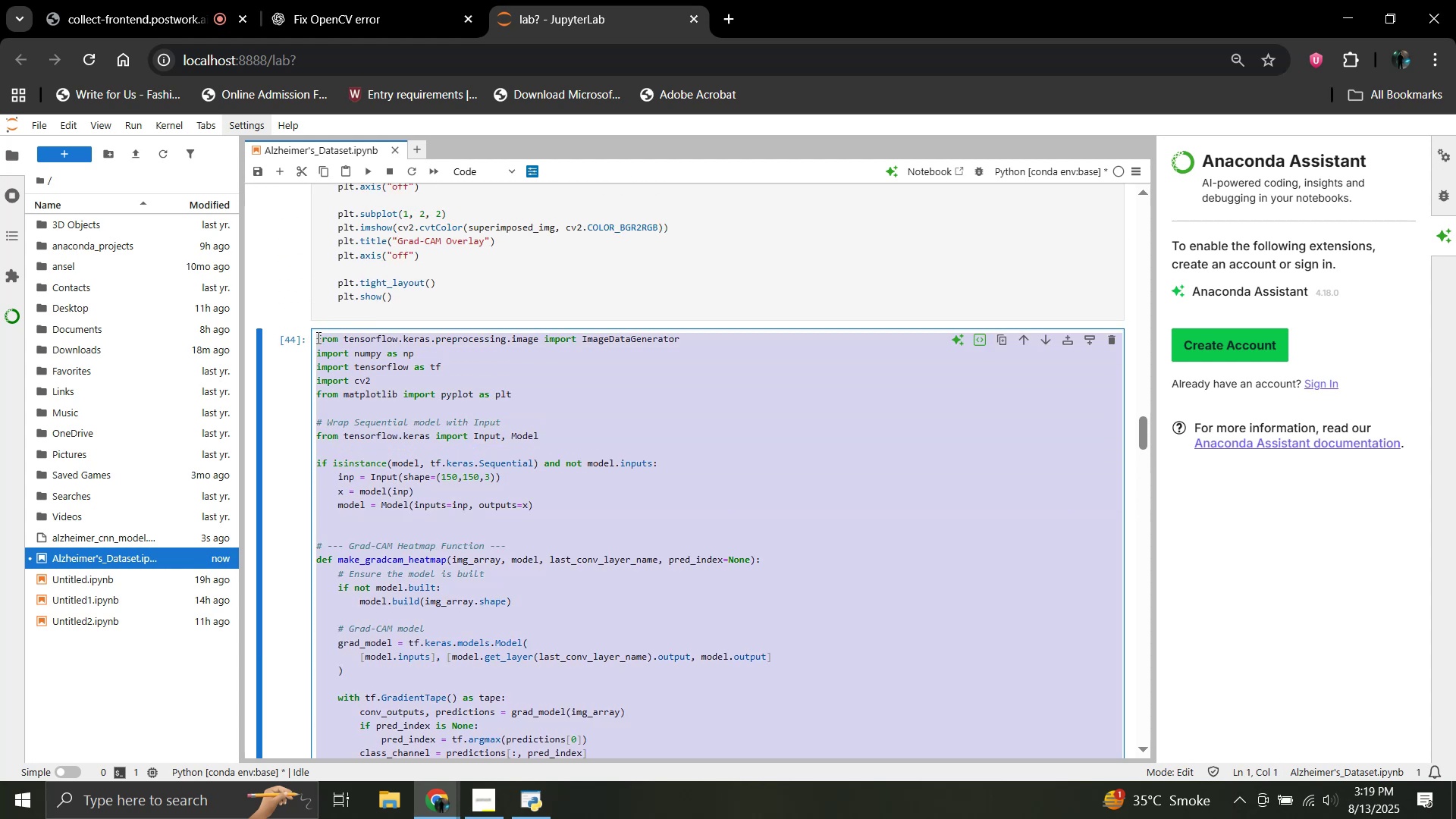 
scroll: coordinate [344, 522], scroll_direction: up, amount: 9.0
 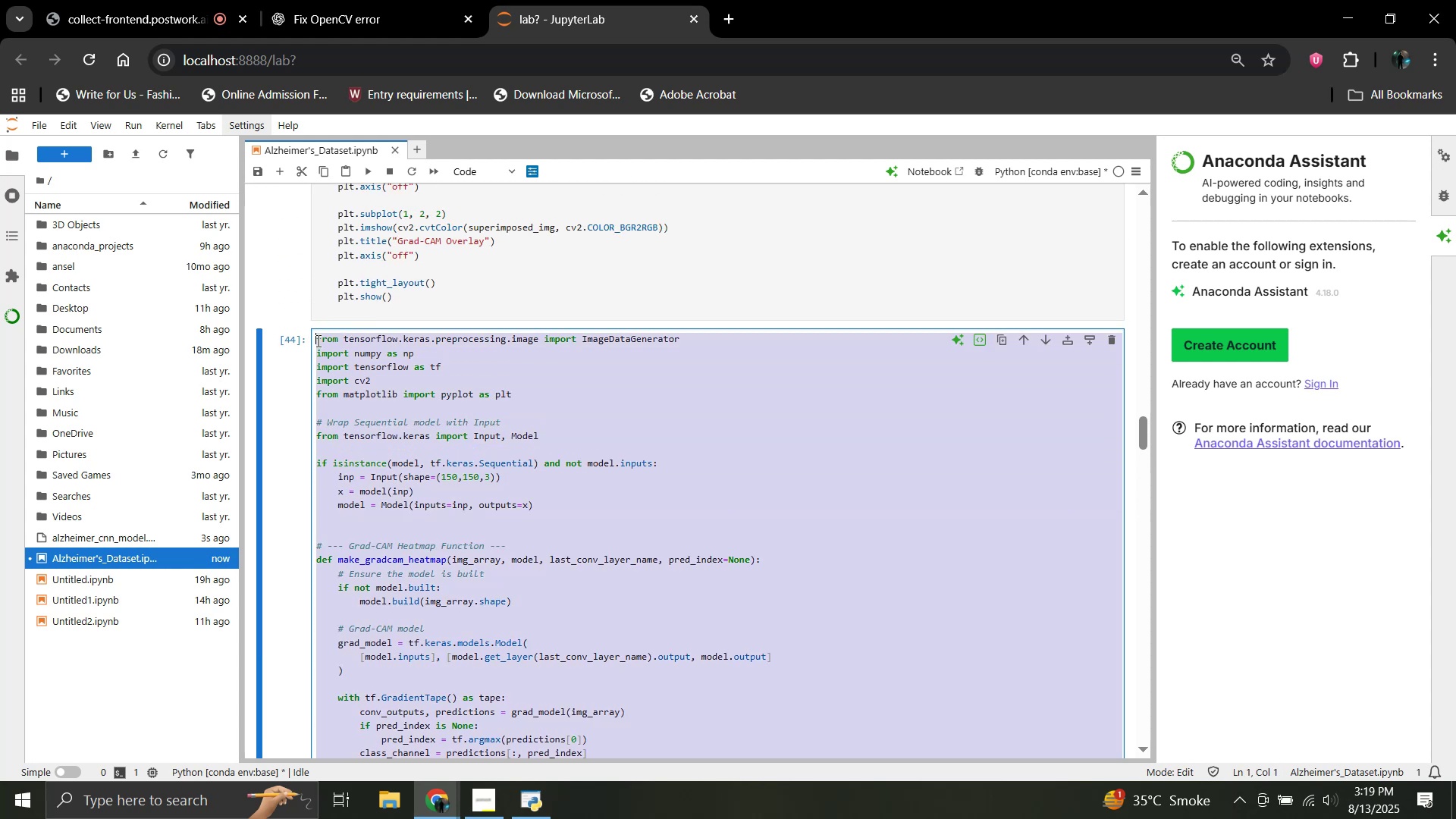 
key(Control+C)
 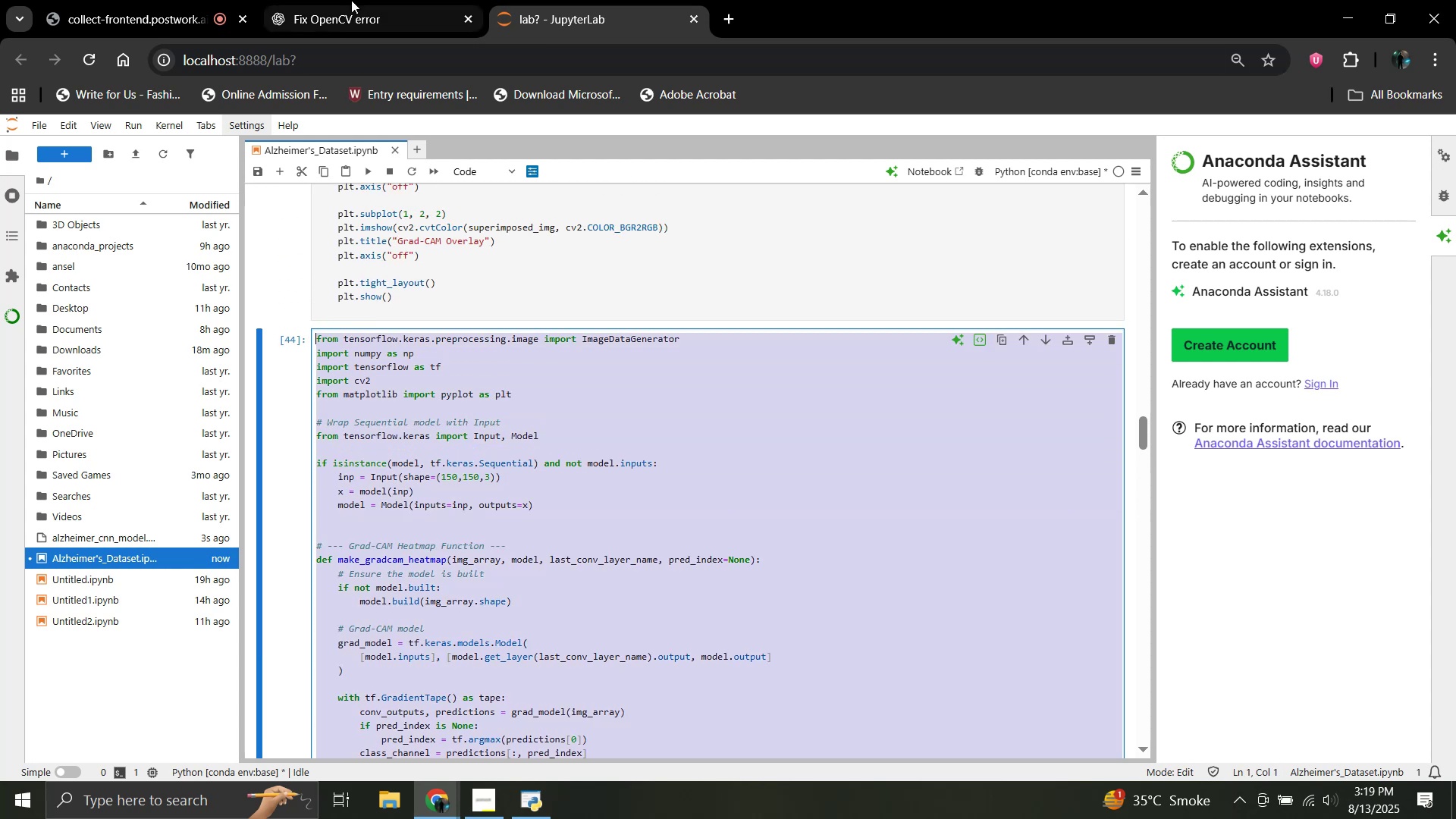 
left_click([353, 0])
 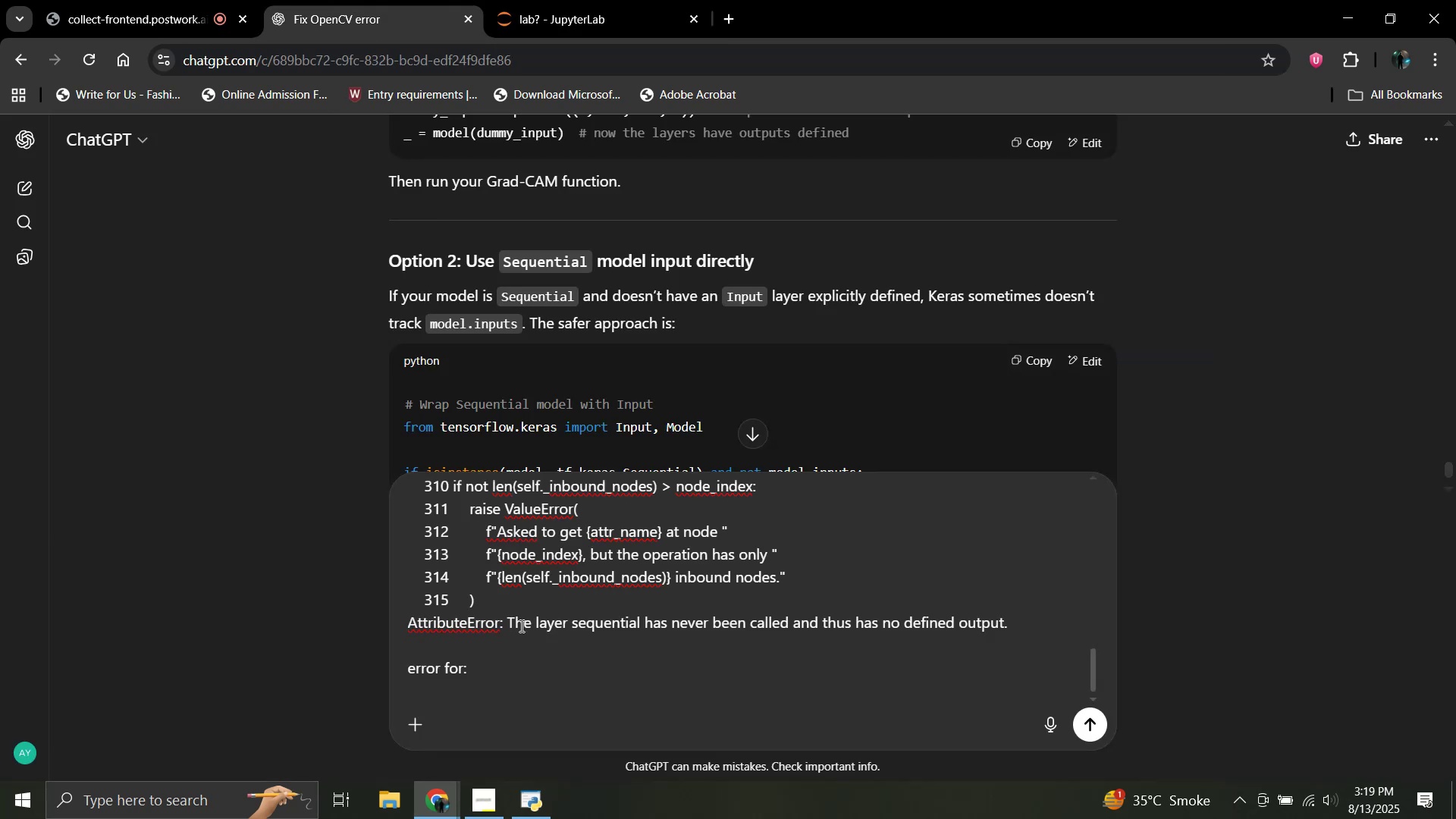 
key(Control+V)
 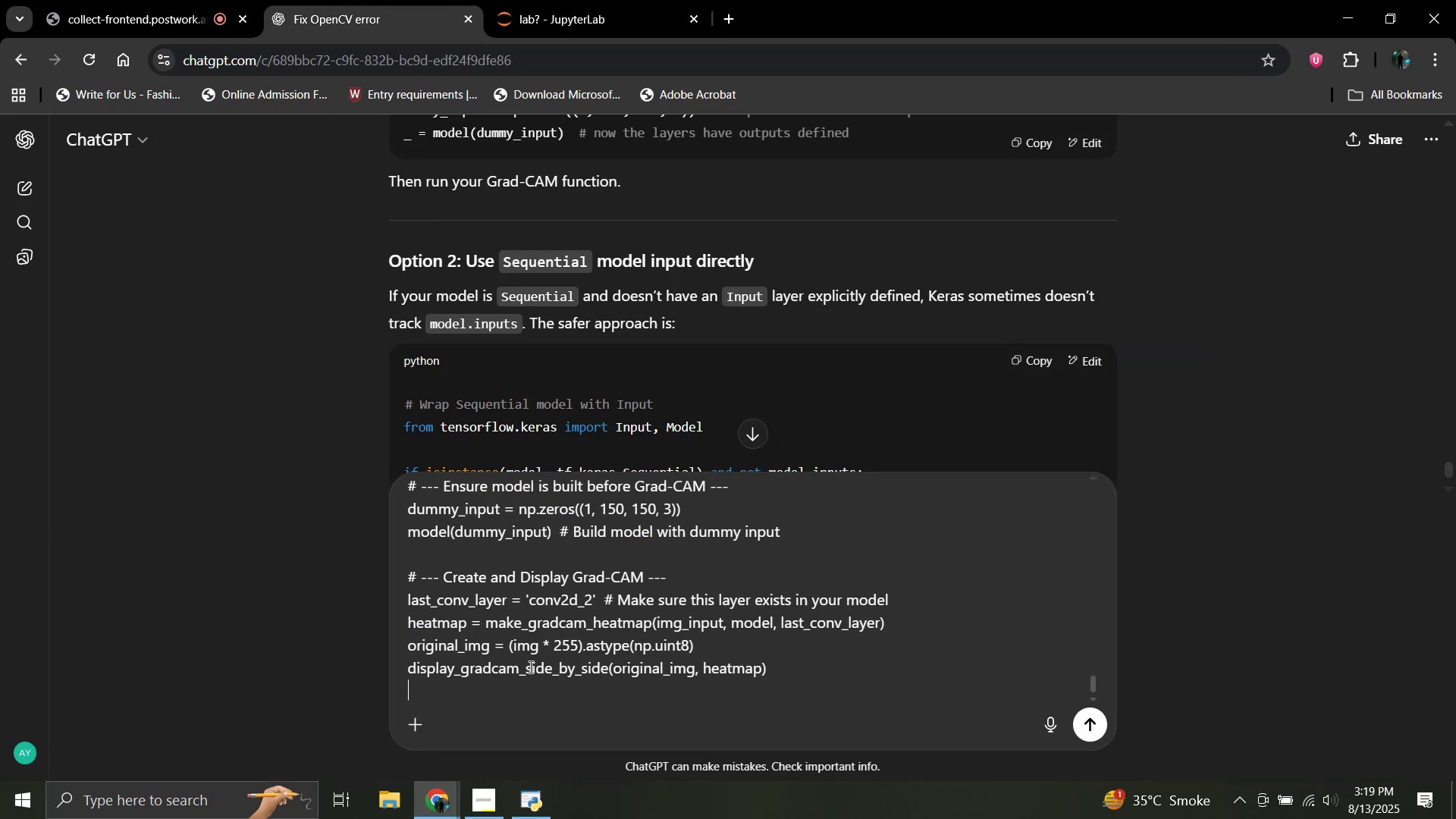 
key(Space)
 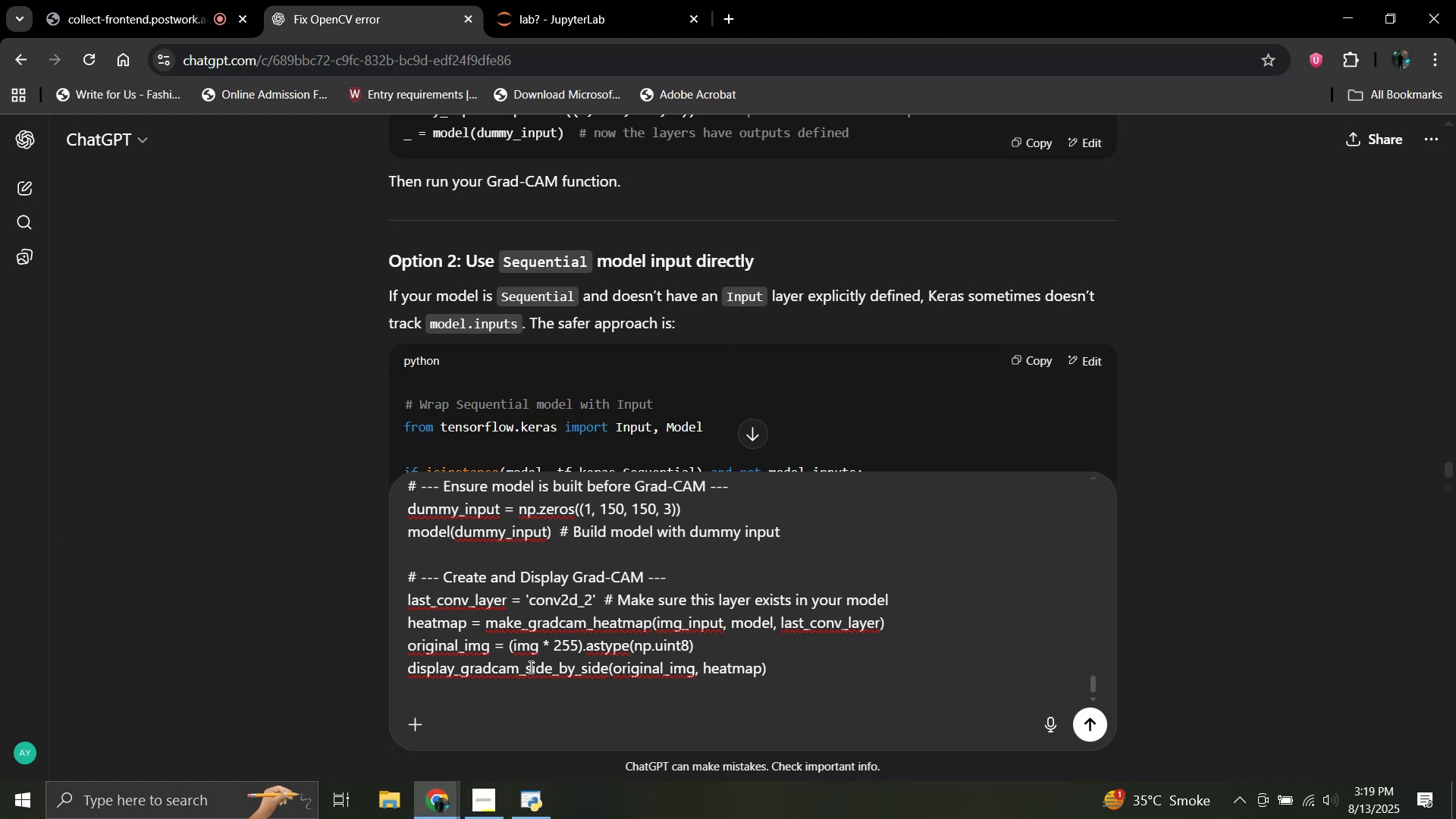 
key(Shift+Enter)
 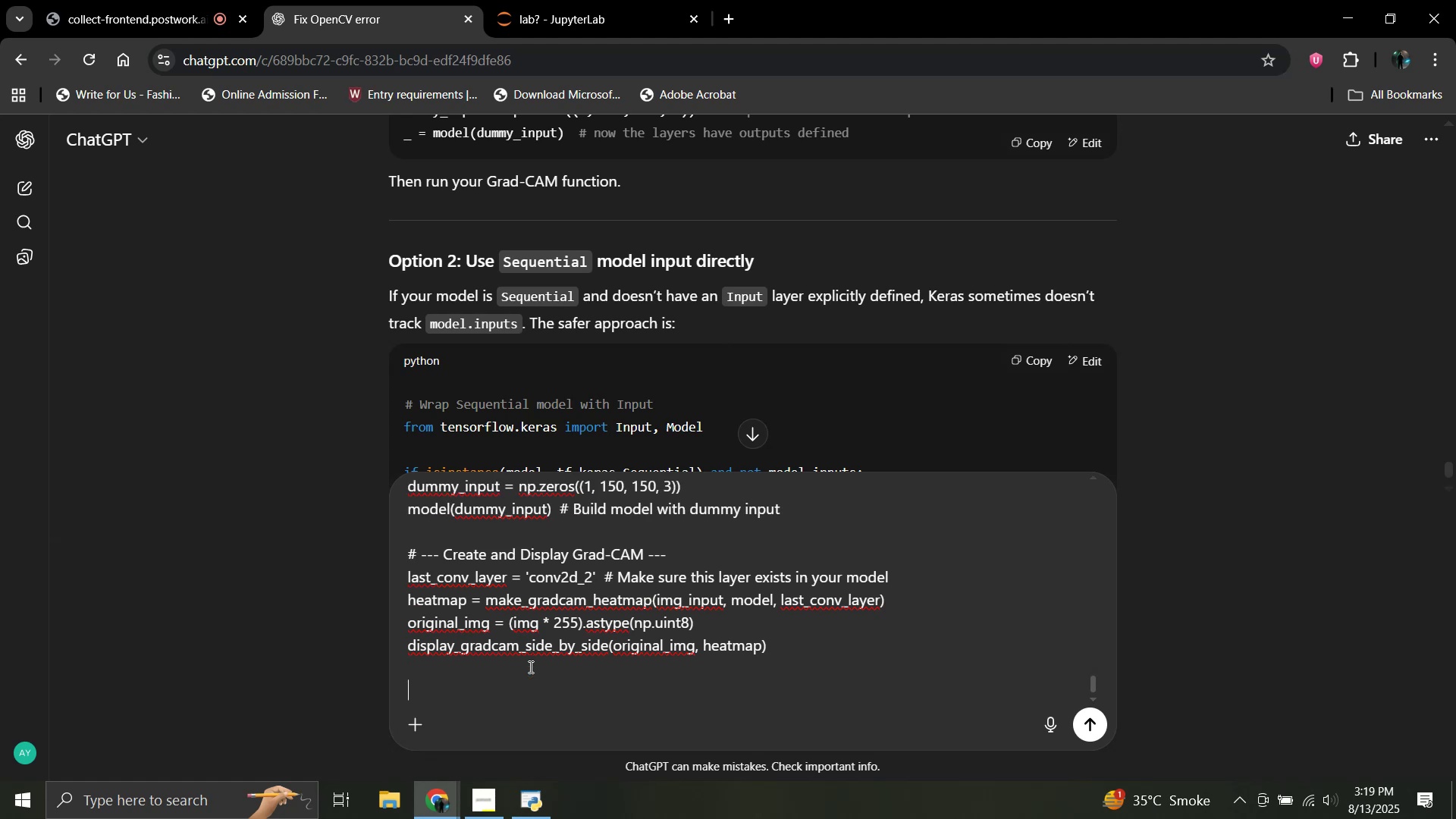 
key(Shift+Enter)
 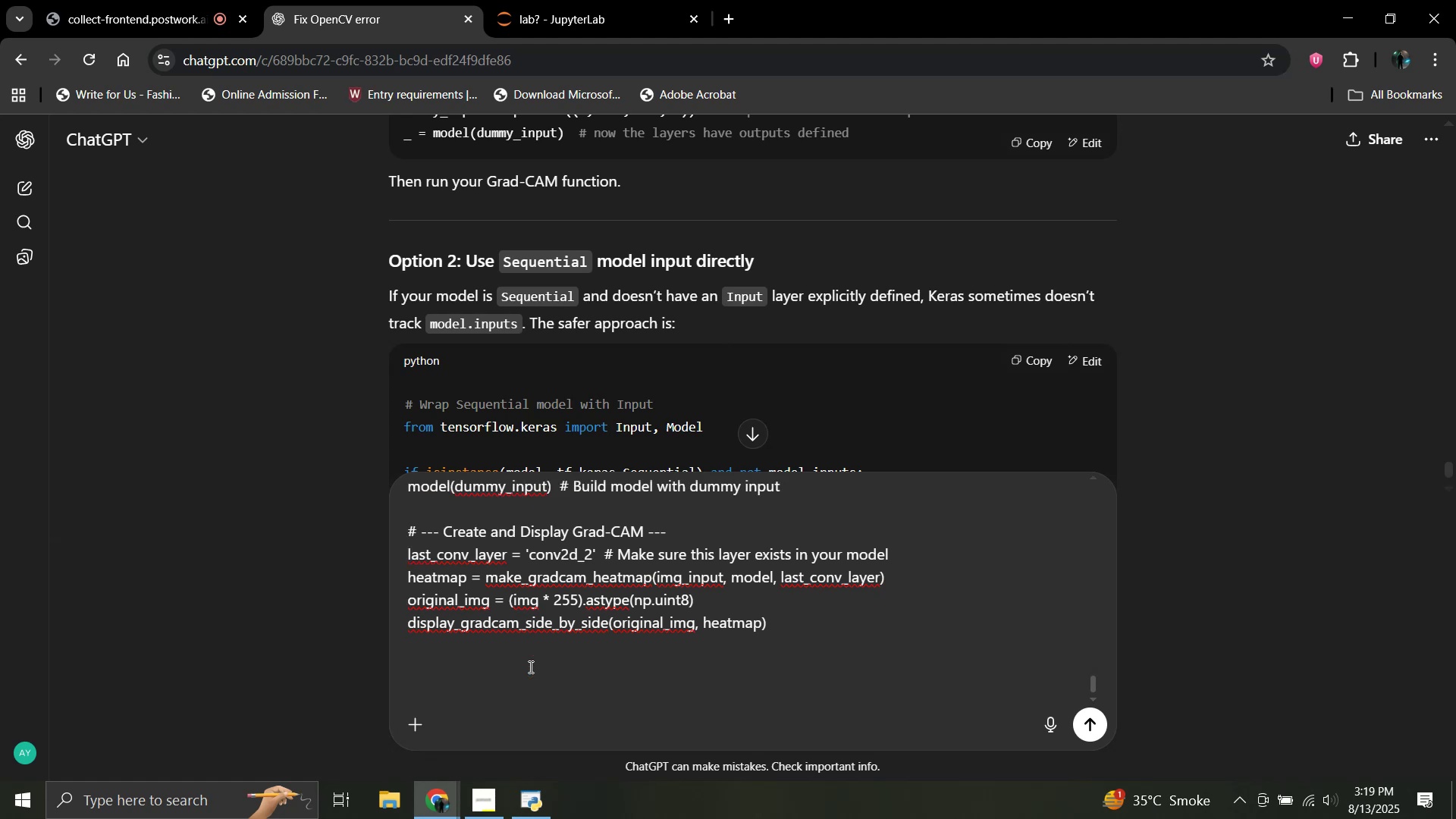 
type(help me fix in)
key(Backspace)
type(t in the same cell)
 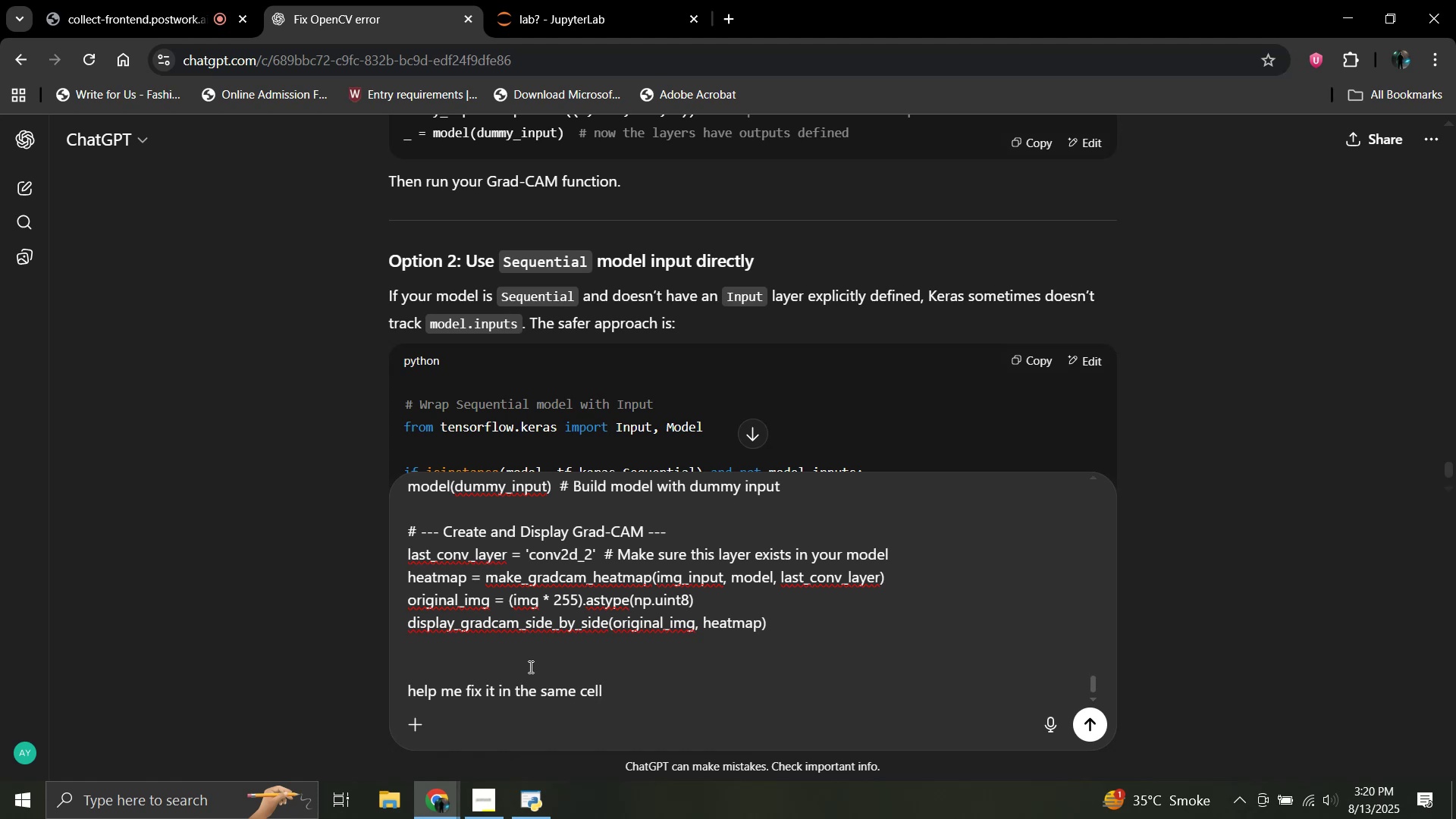 
key(Enter)
 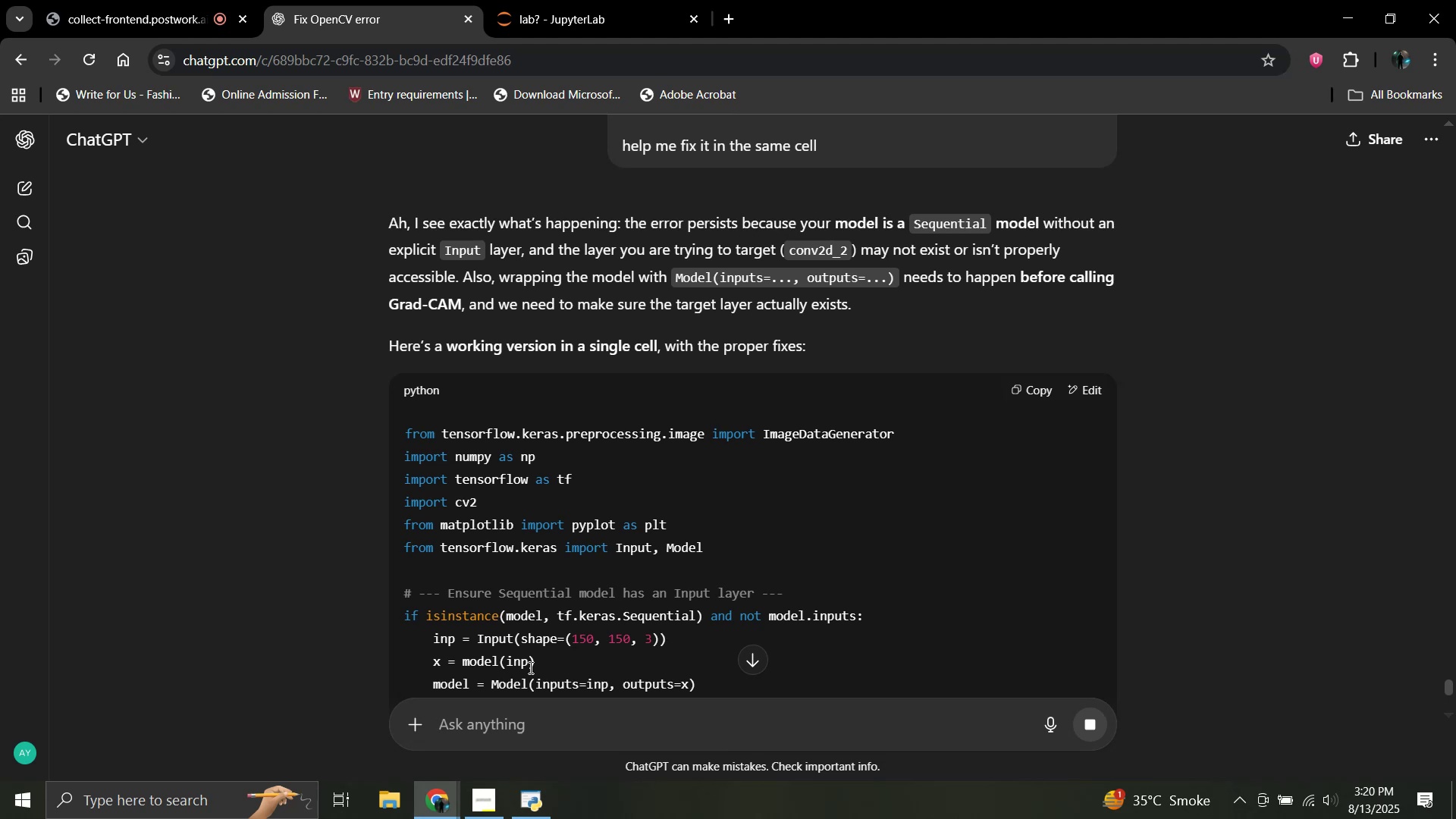 
wait(22.44)
 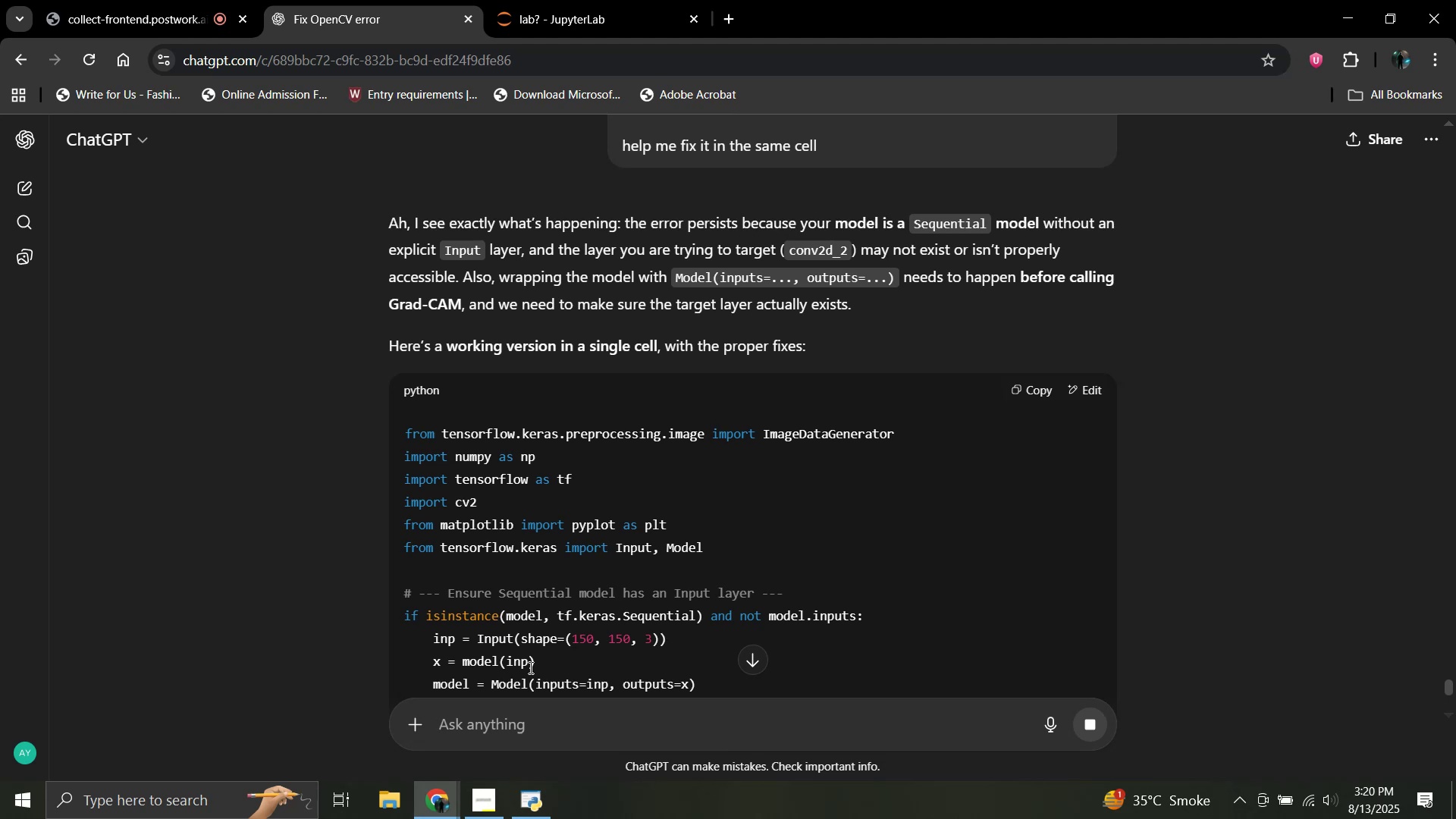 
scroll: coordinate [562, 491], scroll_direction: down, amount: 2.0
 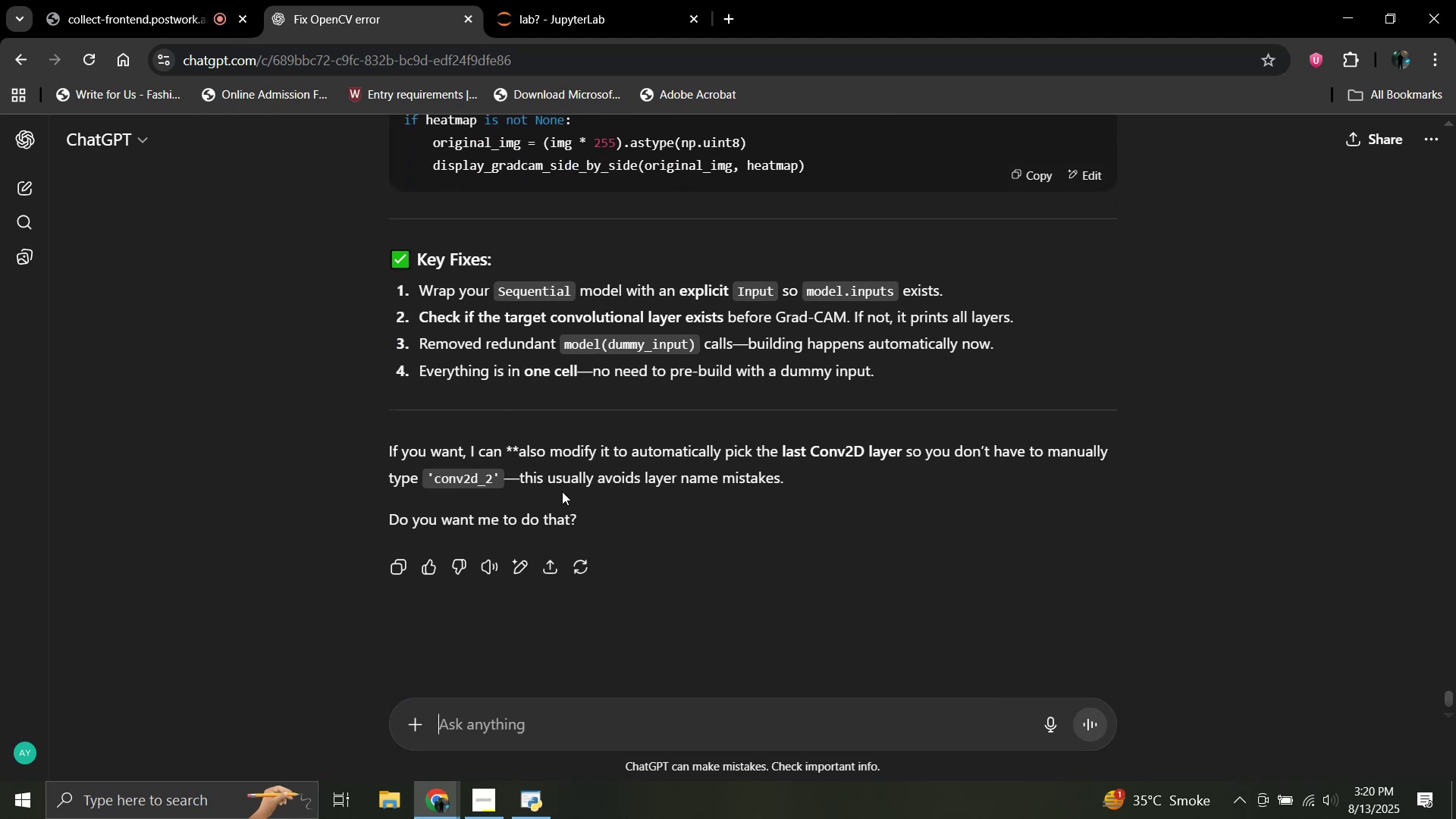 
scroll: coordinate [562, 491], scroll_direction: up, amount: 1.0
 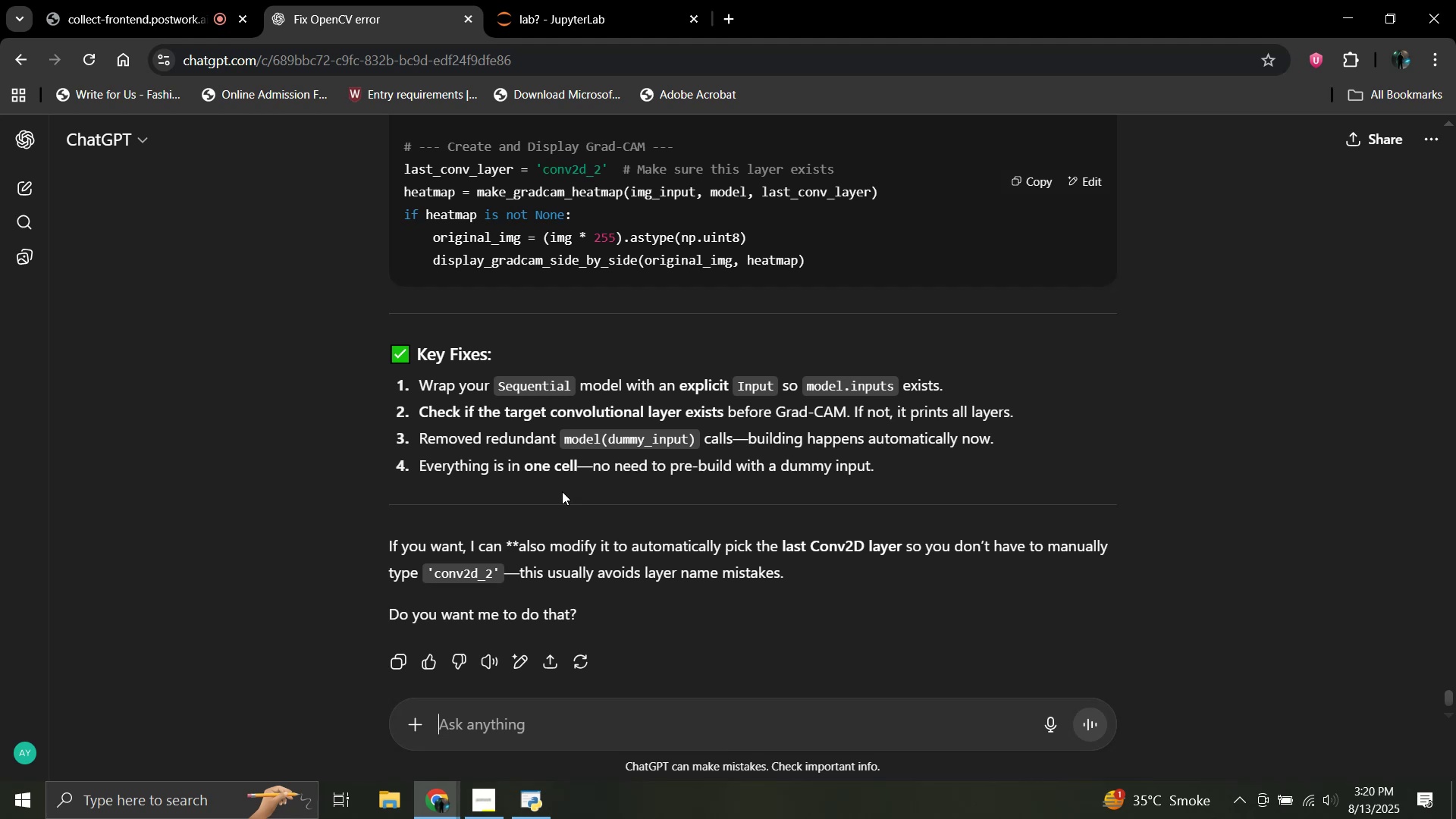 
wait(18.54)
 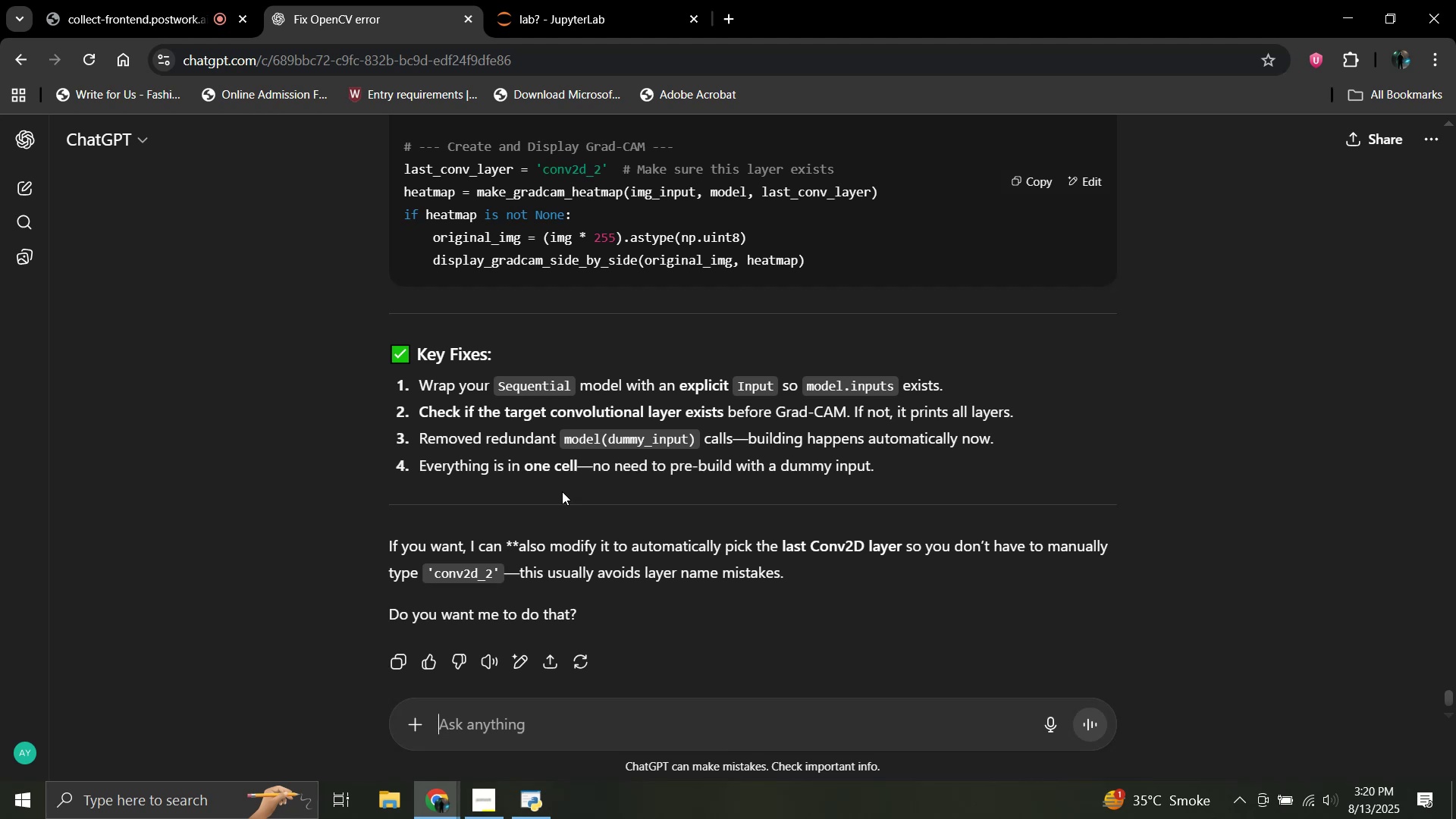 
scroll: coordinate [562, 491], scroll_direction: none, amount: 0.0
 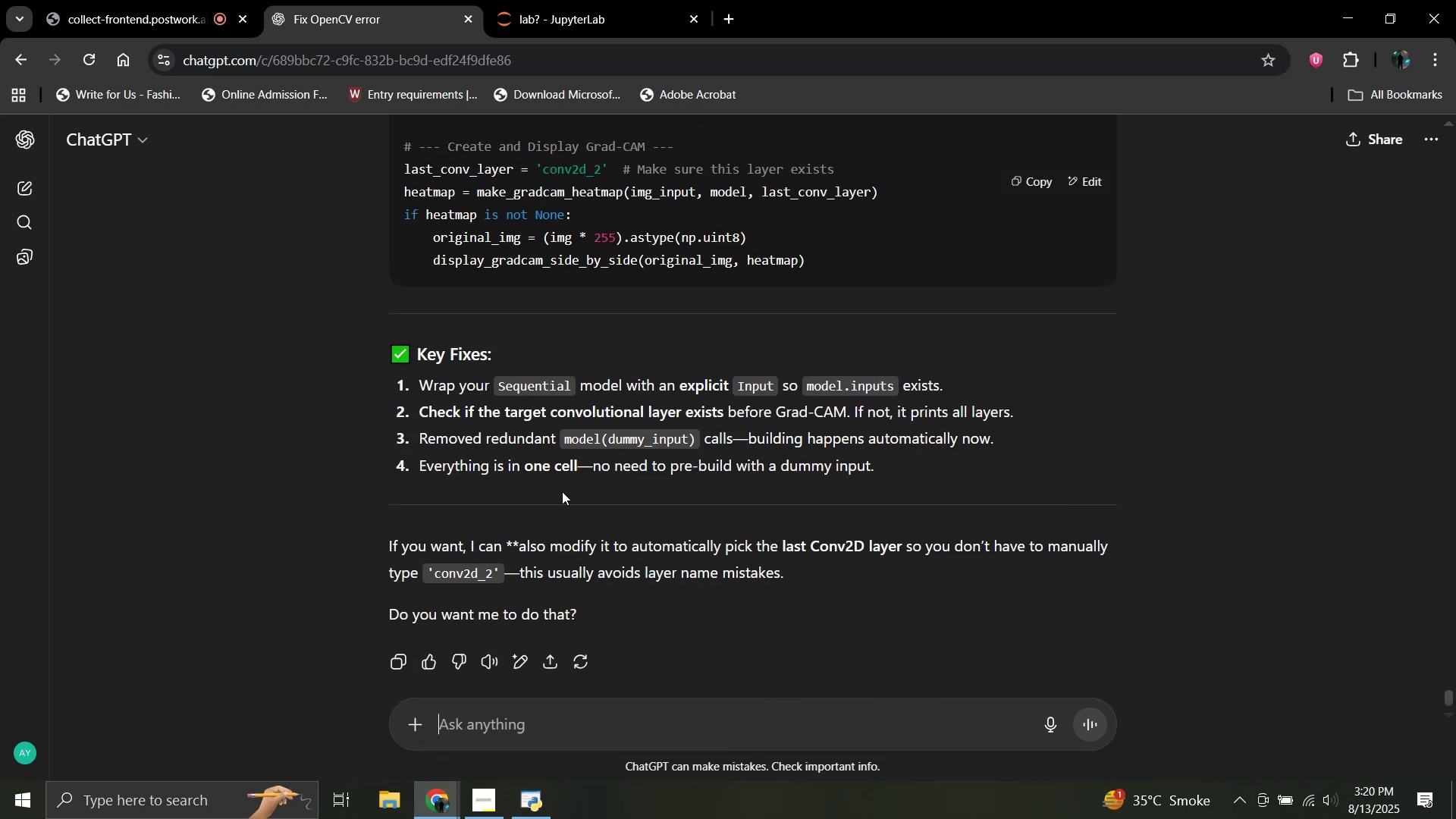 
scroll: coordinate [562, 491], scroll_direction: up, amount: 19.0
 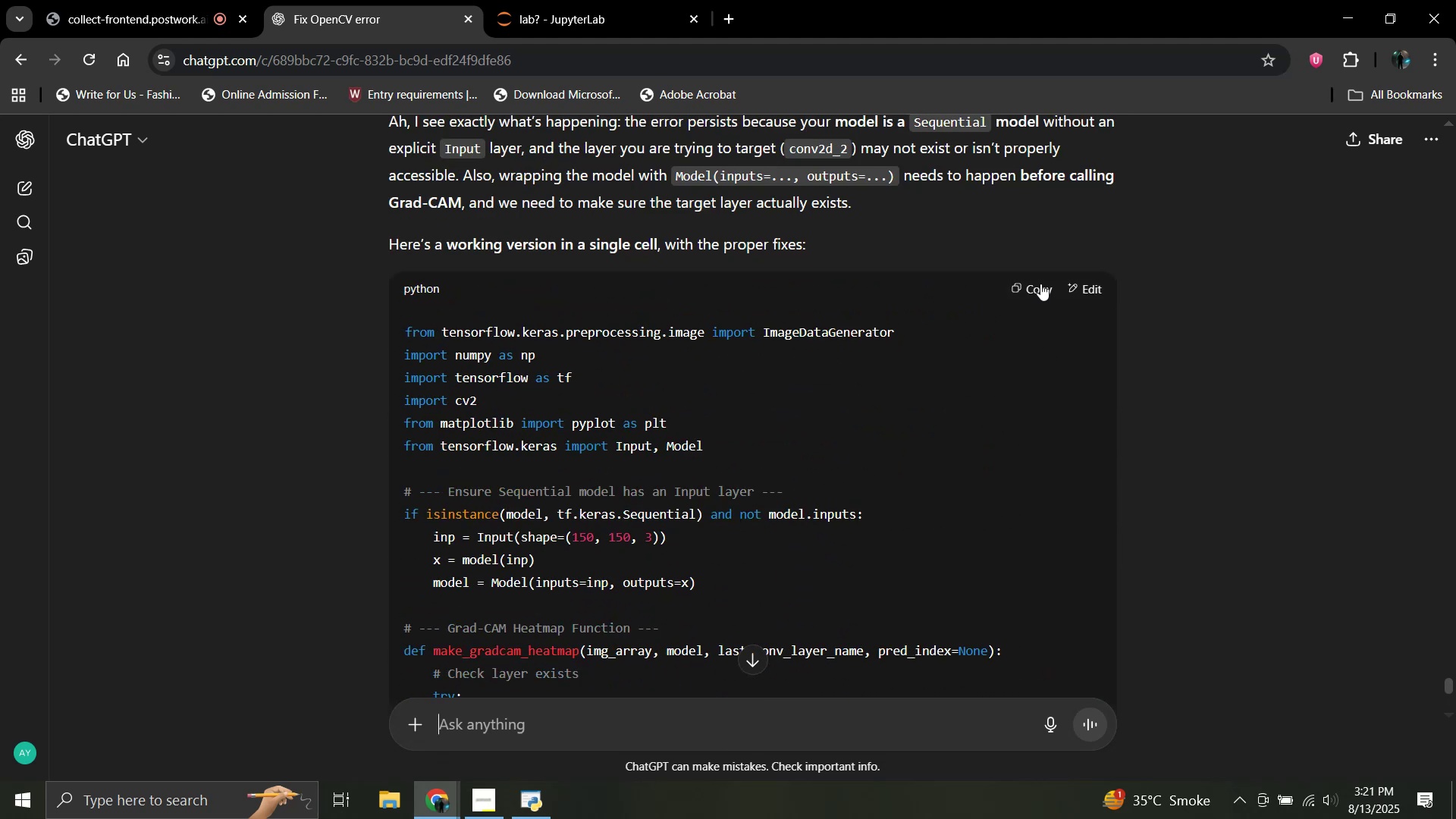 
left_click([1031, 284])
 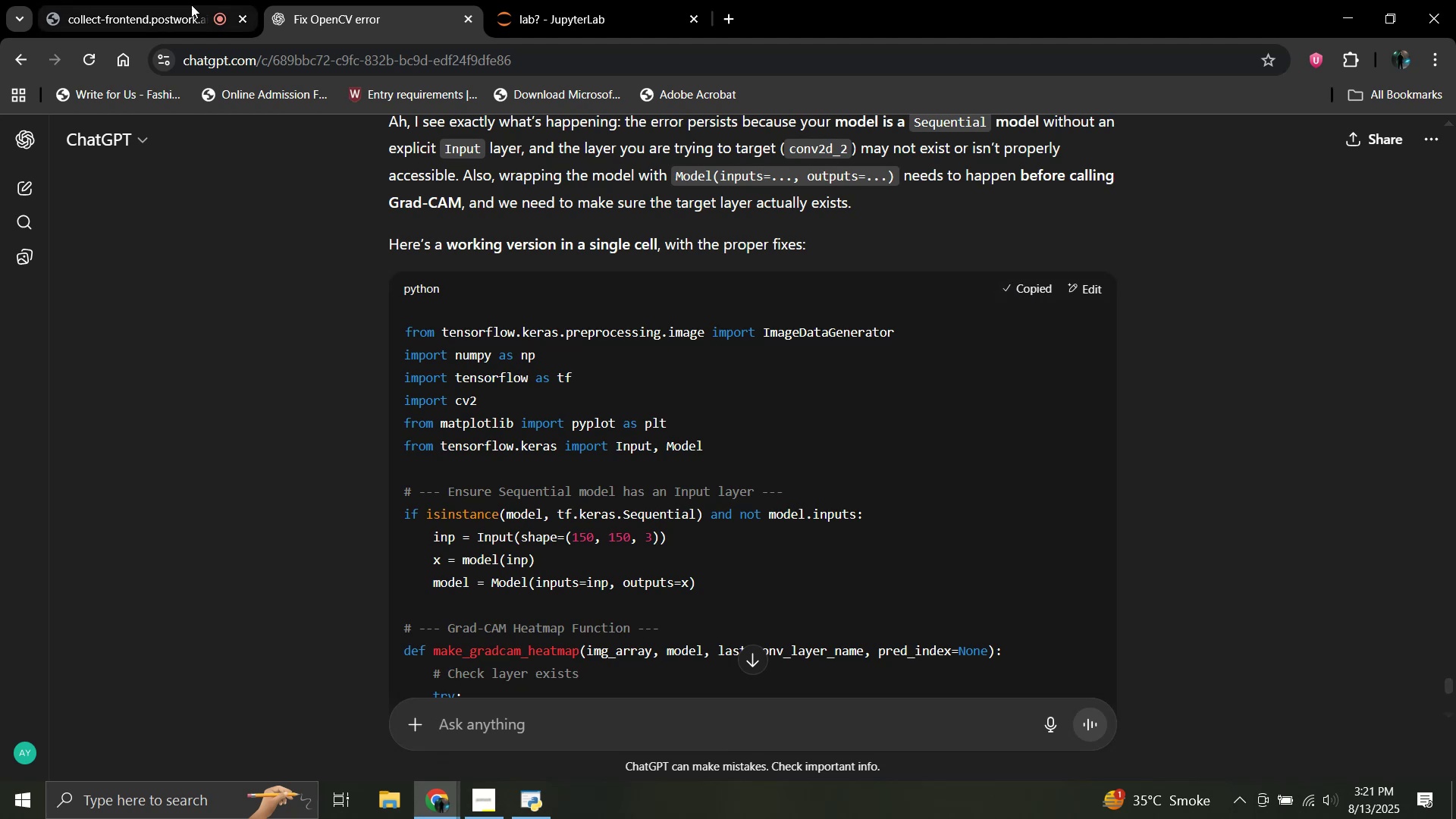 
left_click([593, 0])
 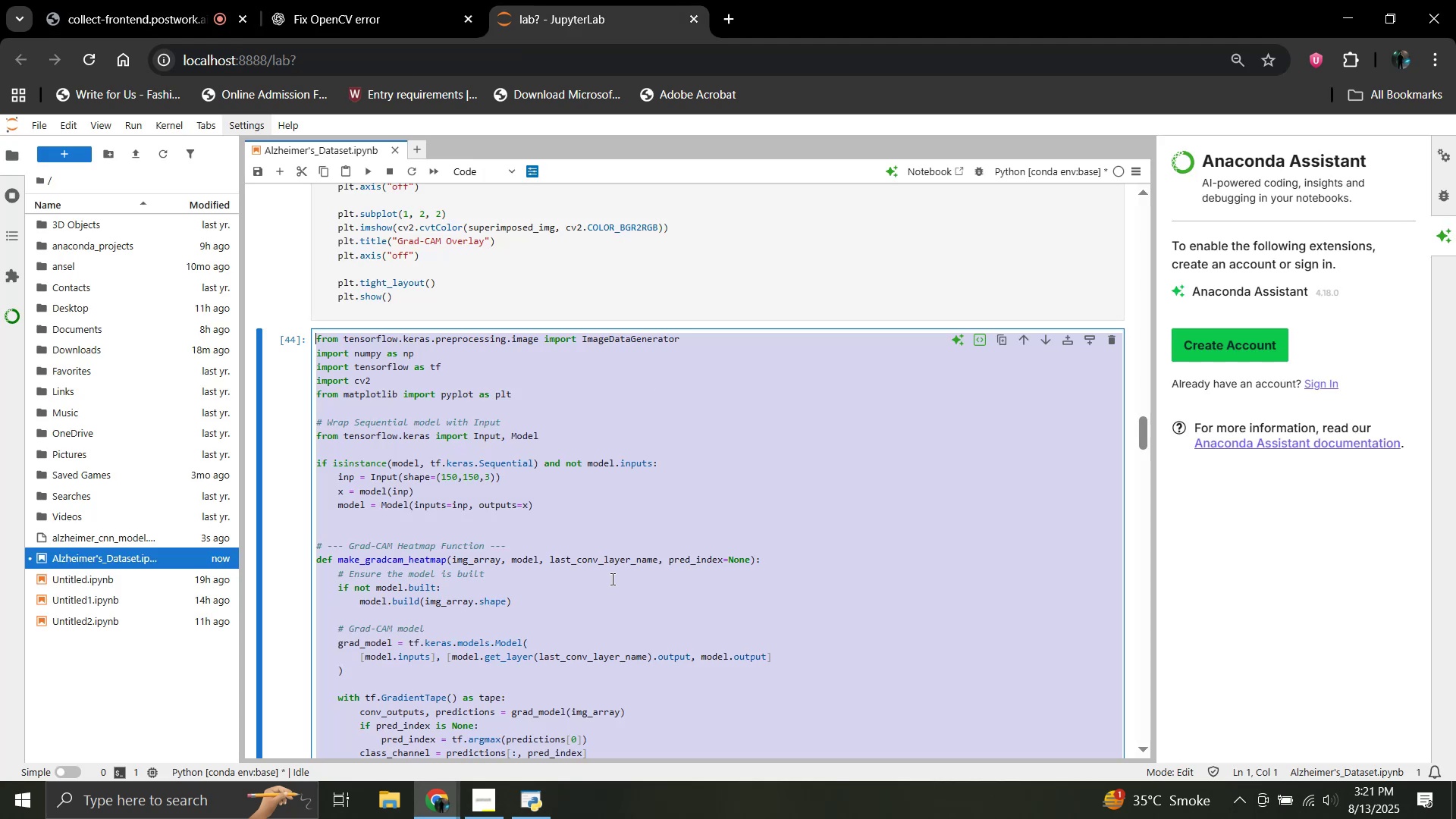 
key(Control+V)
 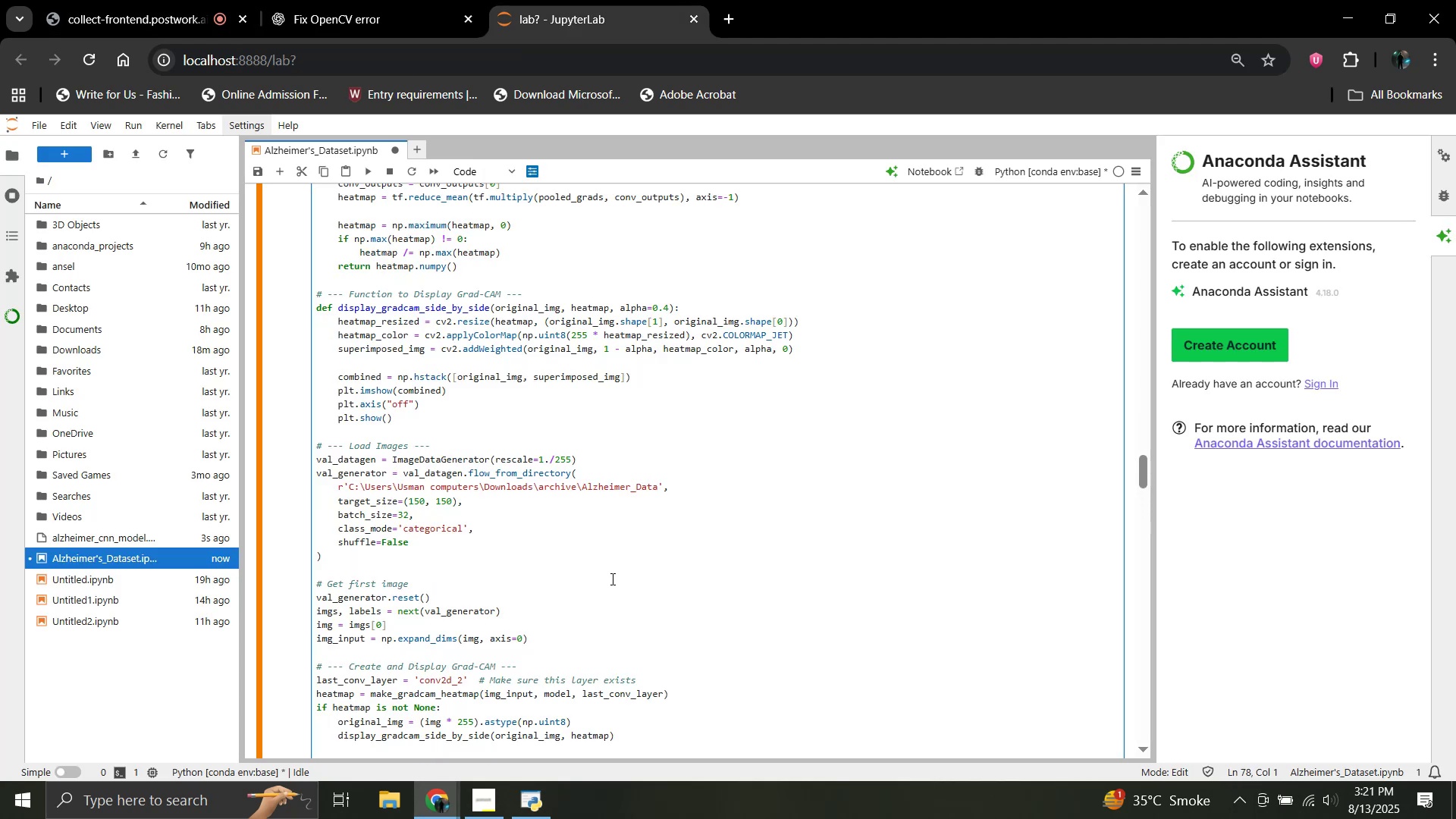 
key(Shift+Enter)
 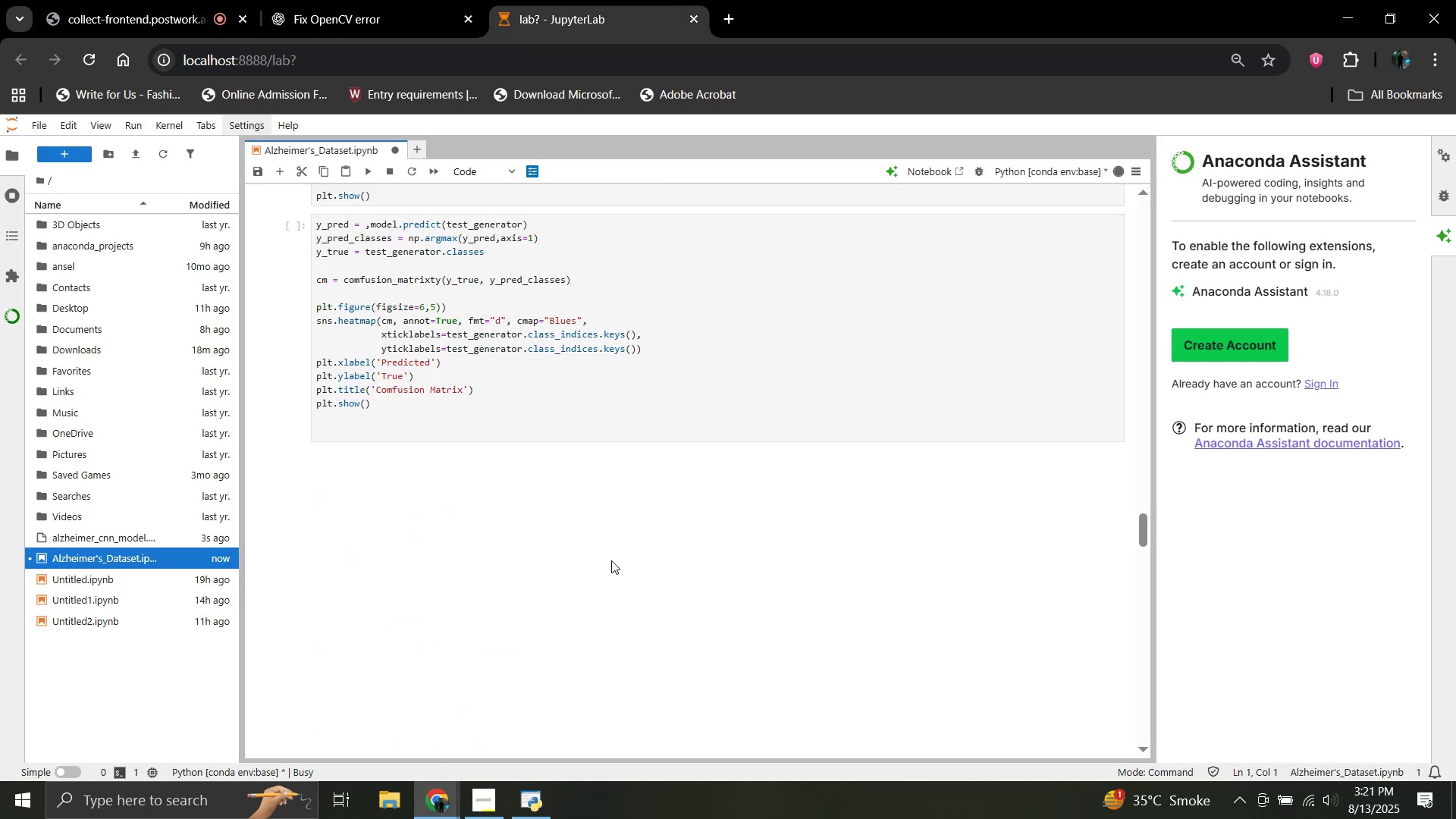 
scroll: coordinate [611, 560], scroll_direction: up, amount: 6.0
 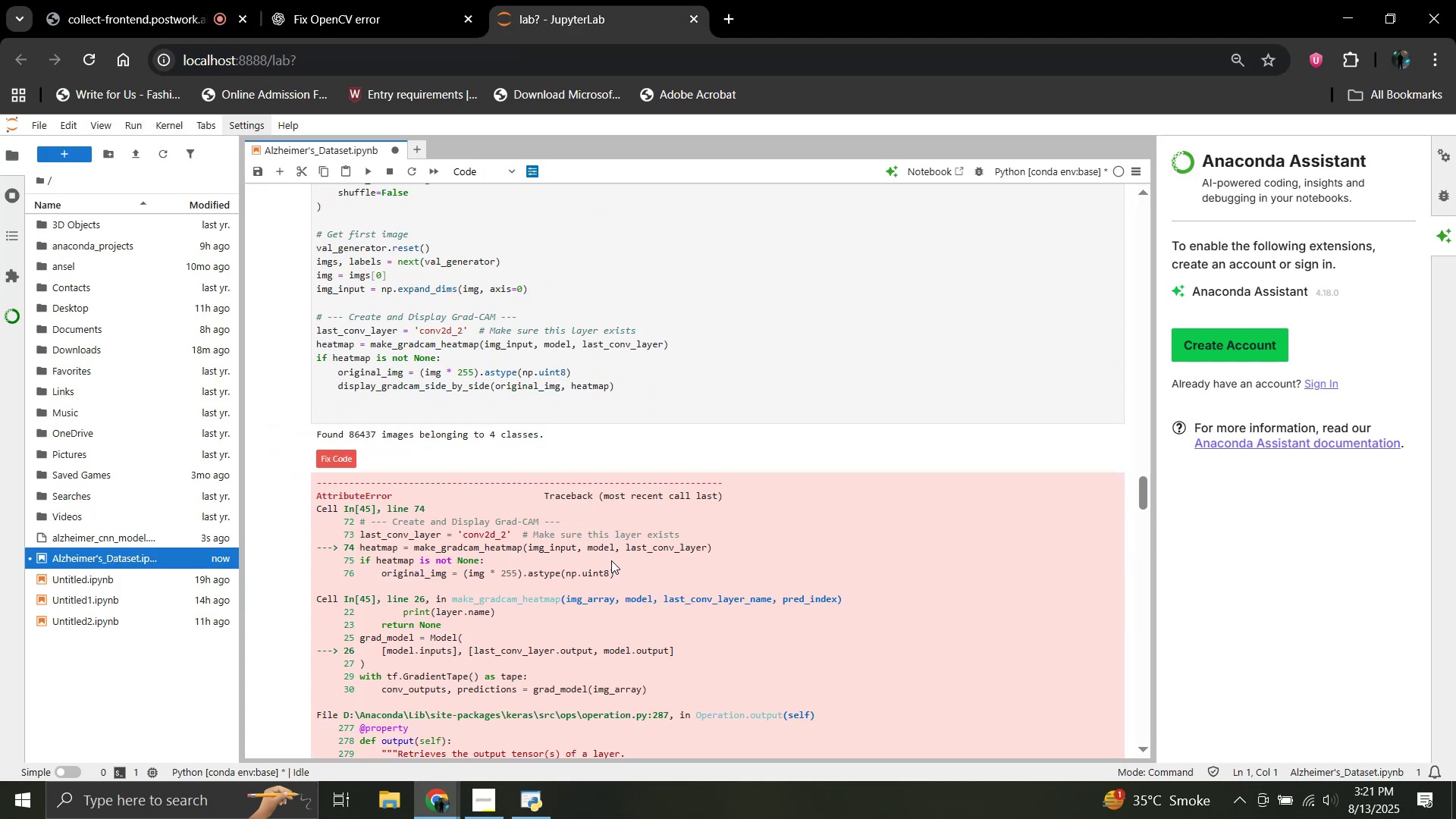 
scroll: coordinate [611, 560], scroll_direction: down, amount: 5.0
 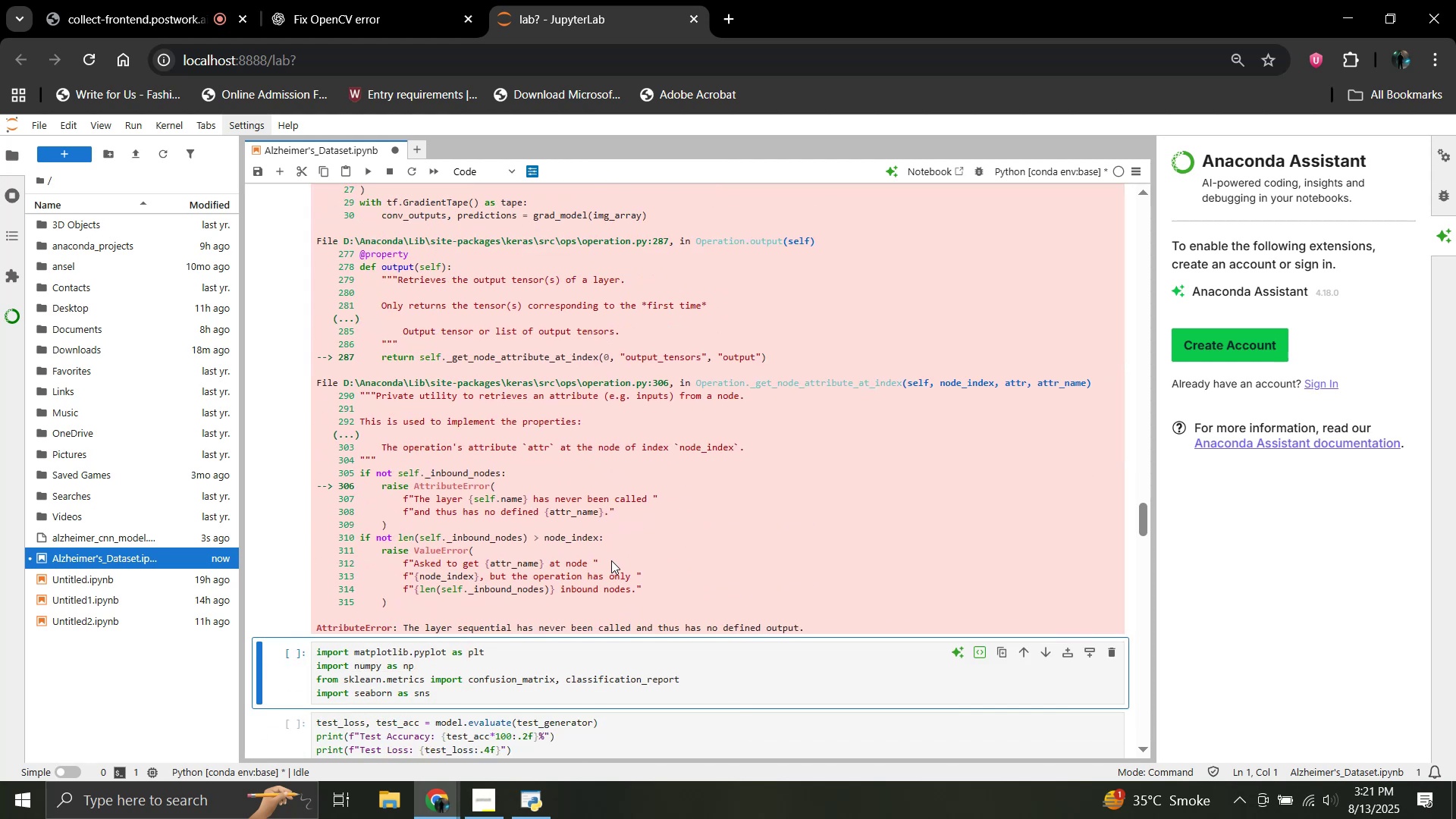 
scroll: coordinate [611, 560], scroll_direction: up, amount: 6.0
 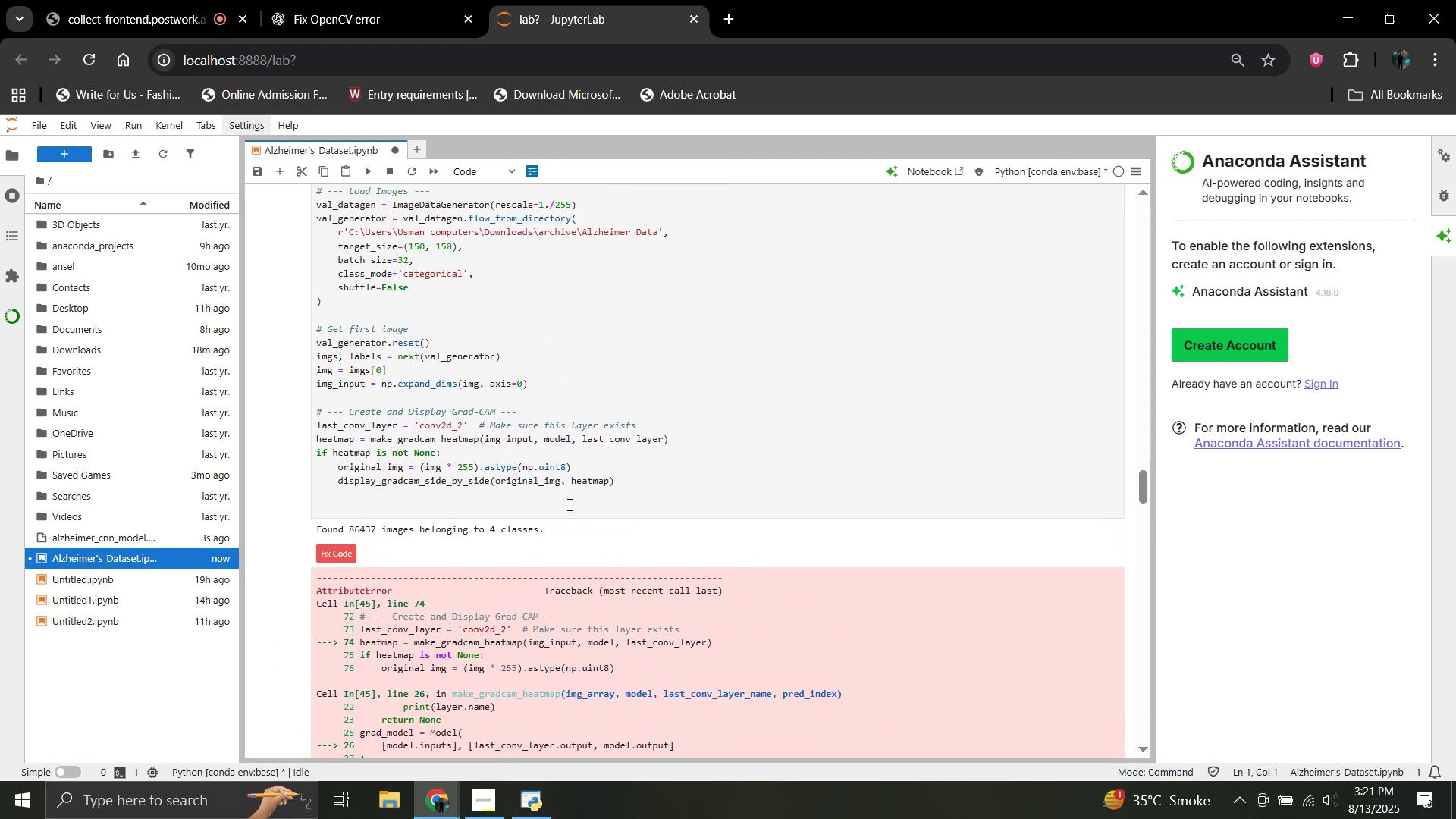 
left_click_drag(start_coordinate=[568, 504], to_coordinate=[314, 470])
 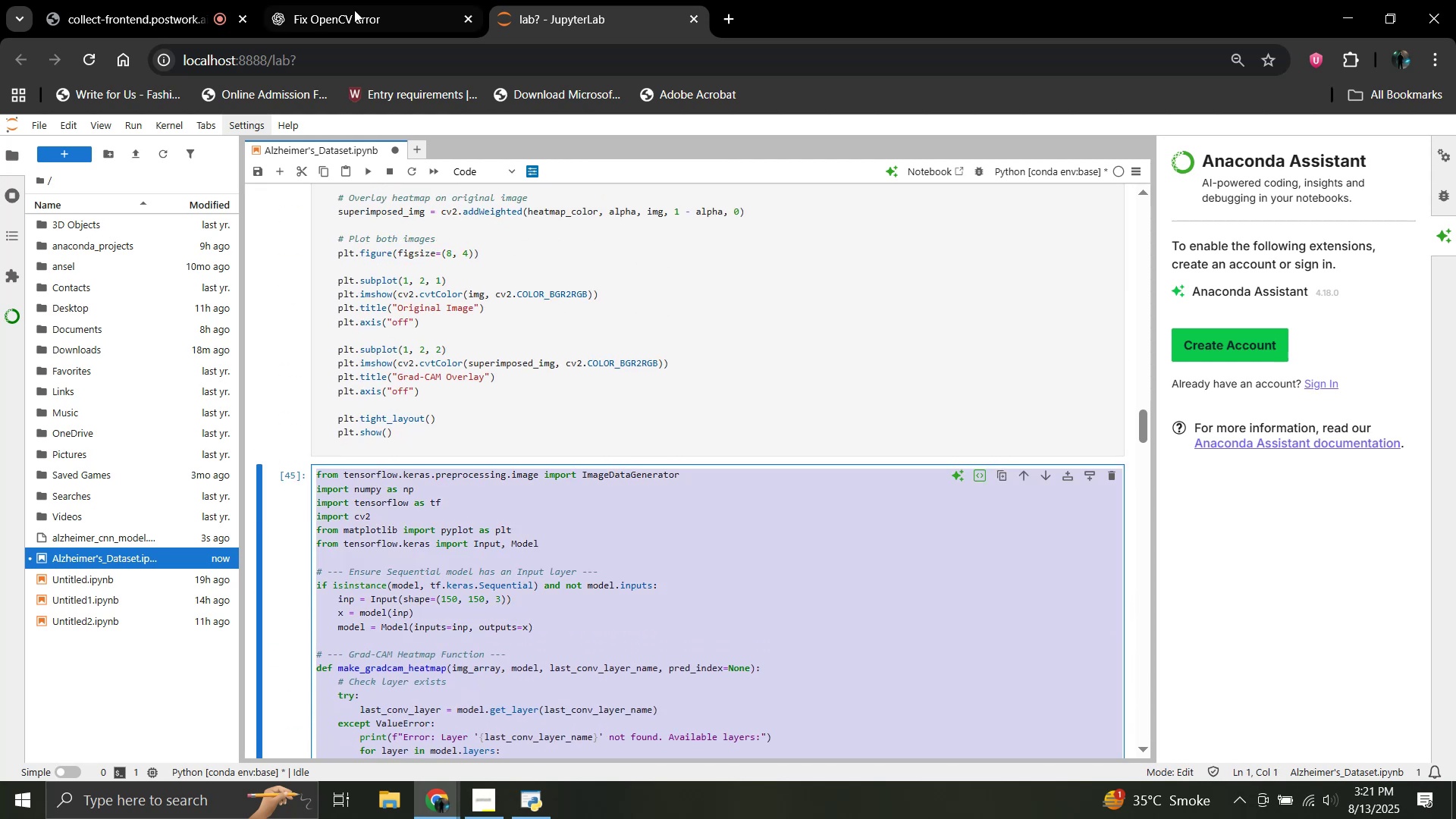 
scroll: coordinate [370, 359], scroll_direction: up, amount: 11.0
 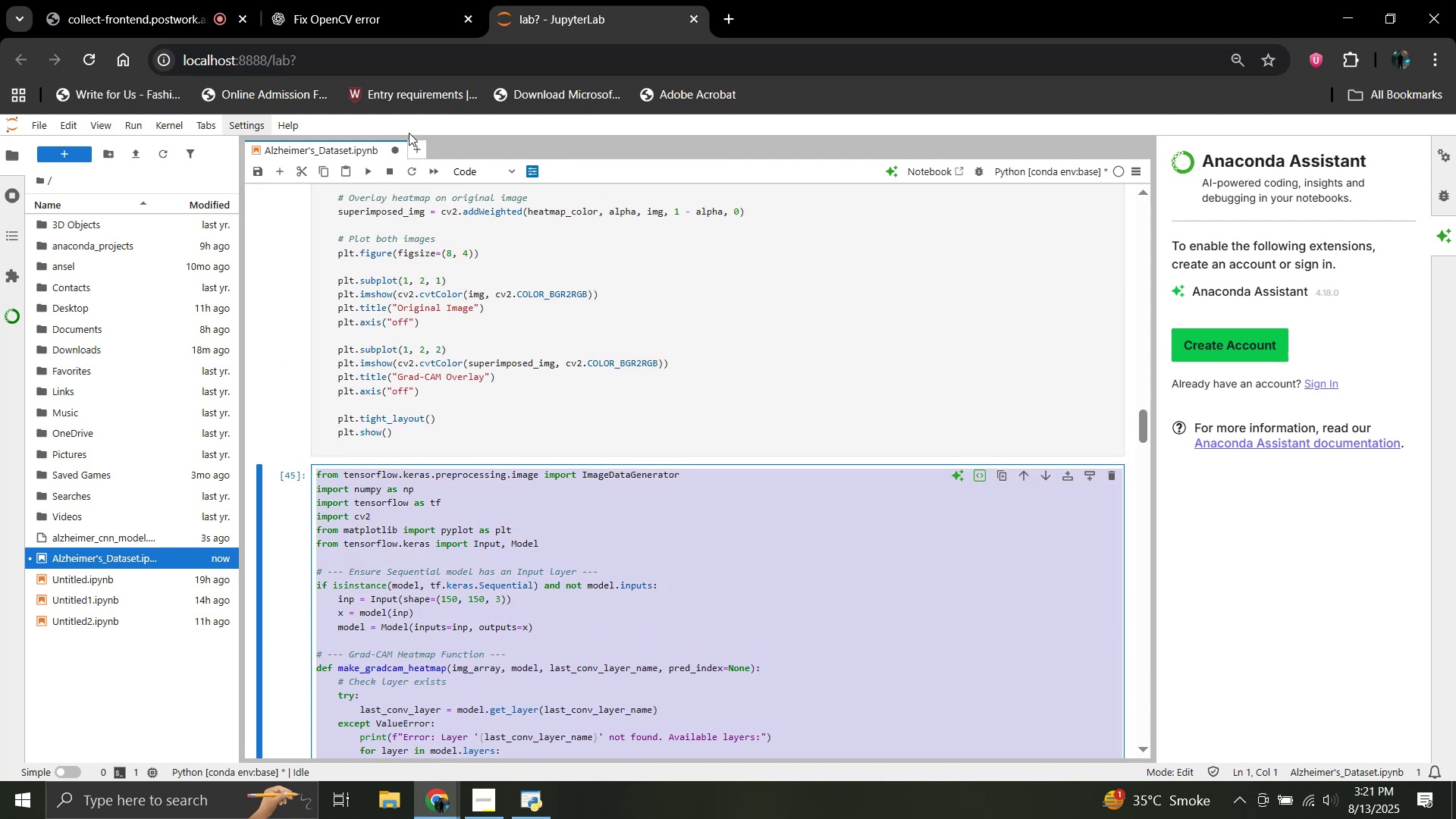 
key(Control+C)
 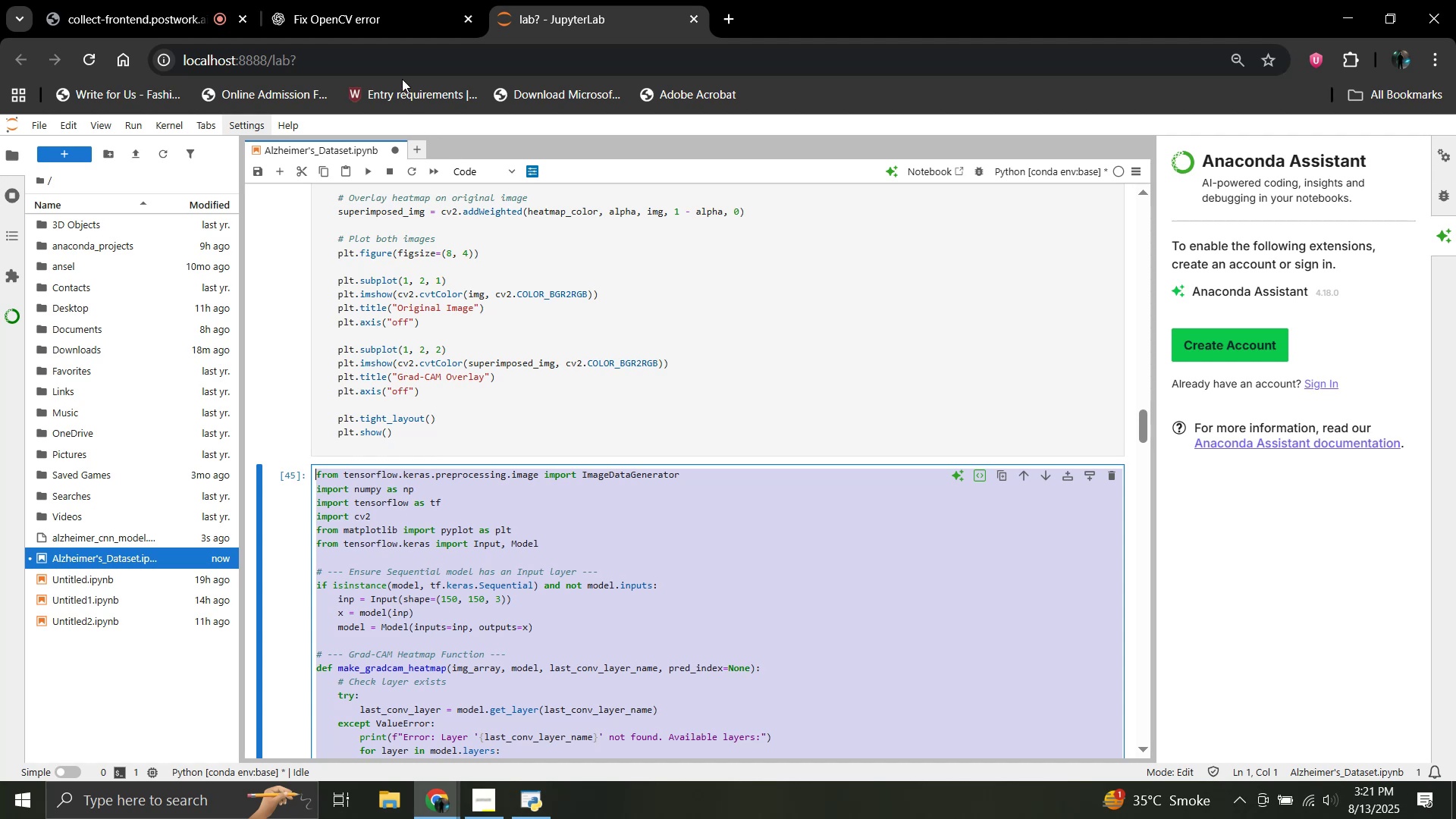 
left_click([390, 0])
 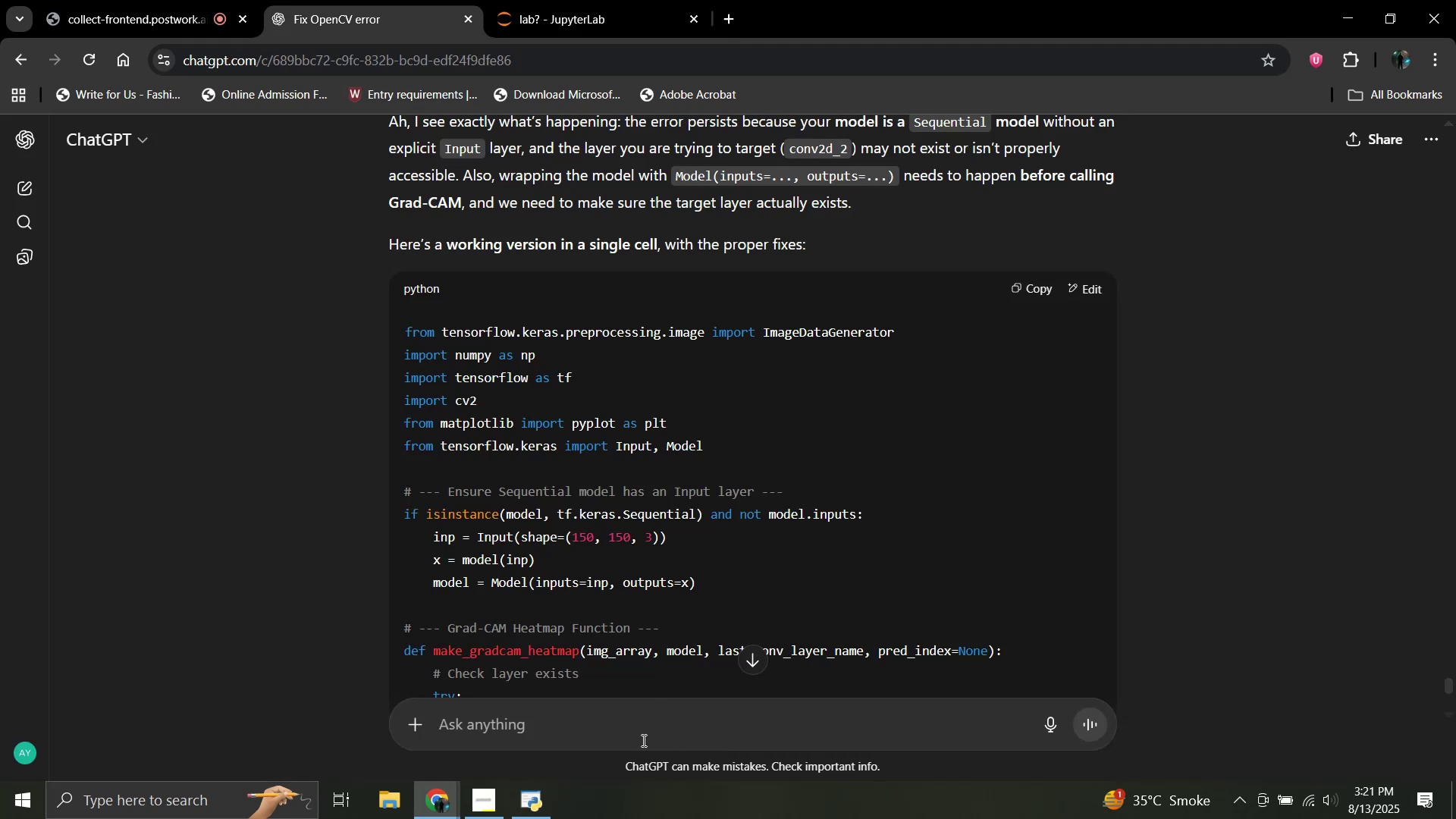 
left_click([636, 732])
 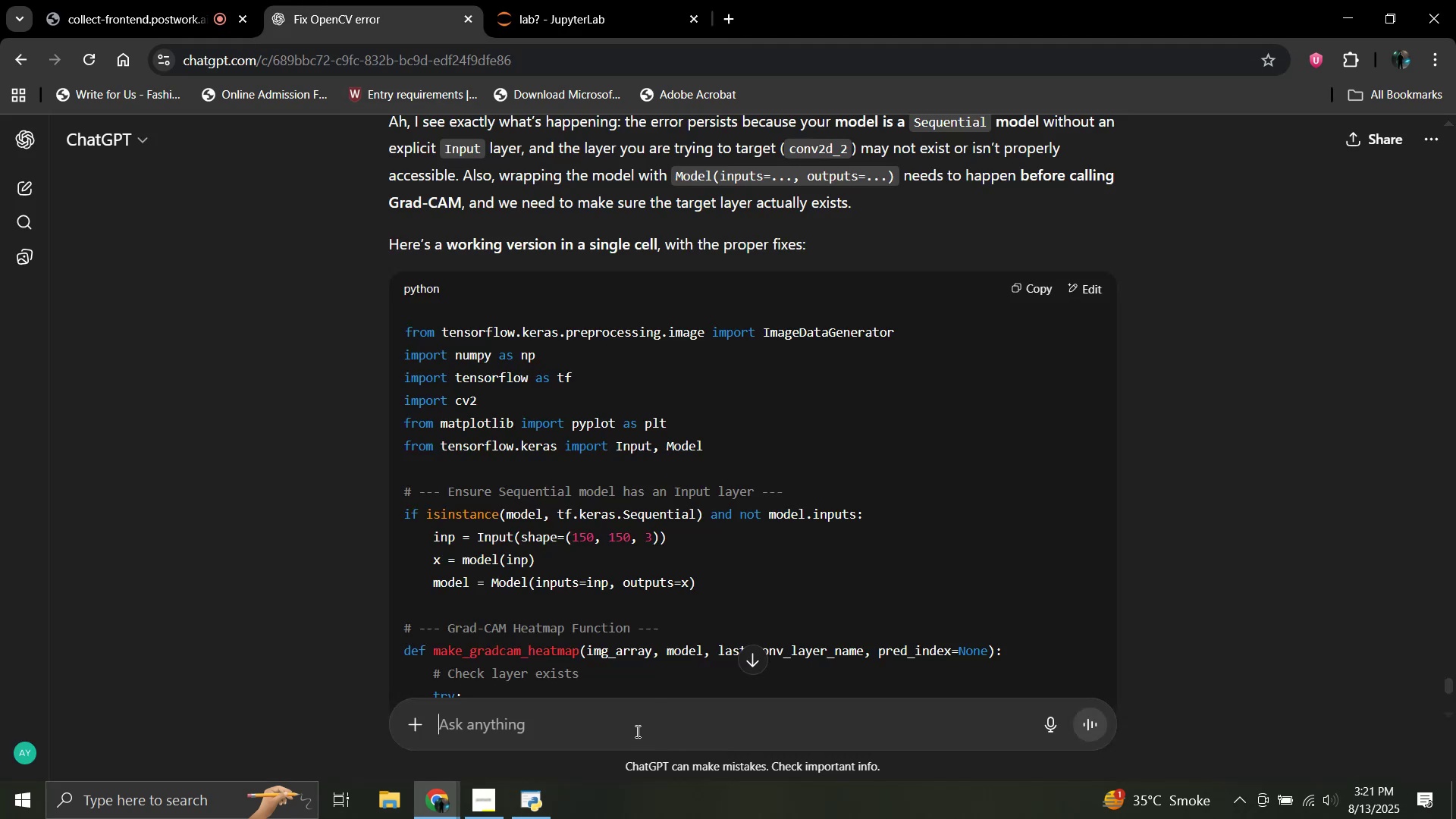 
key(Control+V)
 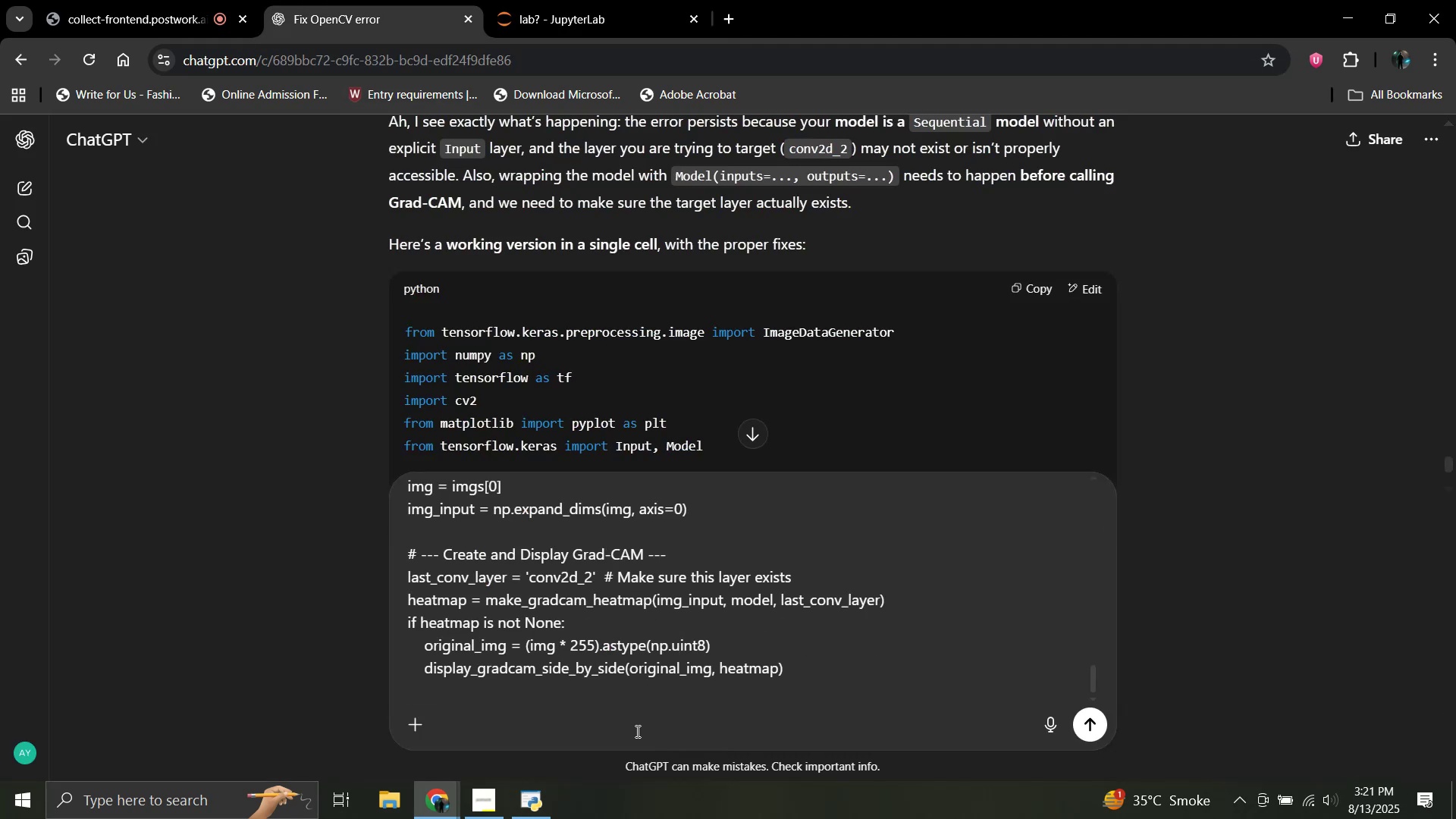 
key(Shift+Enter)
 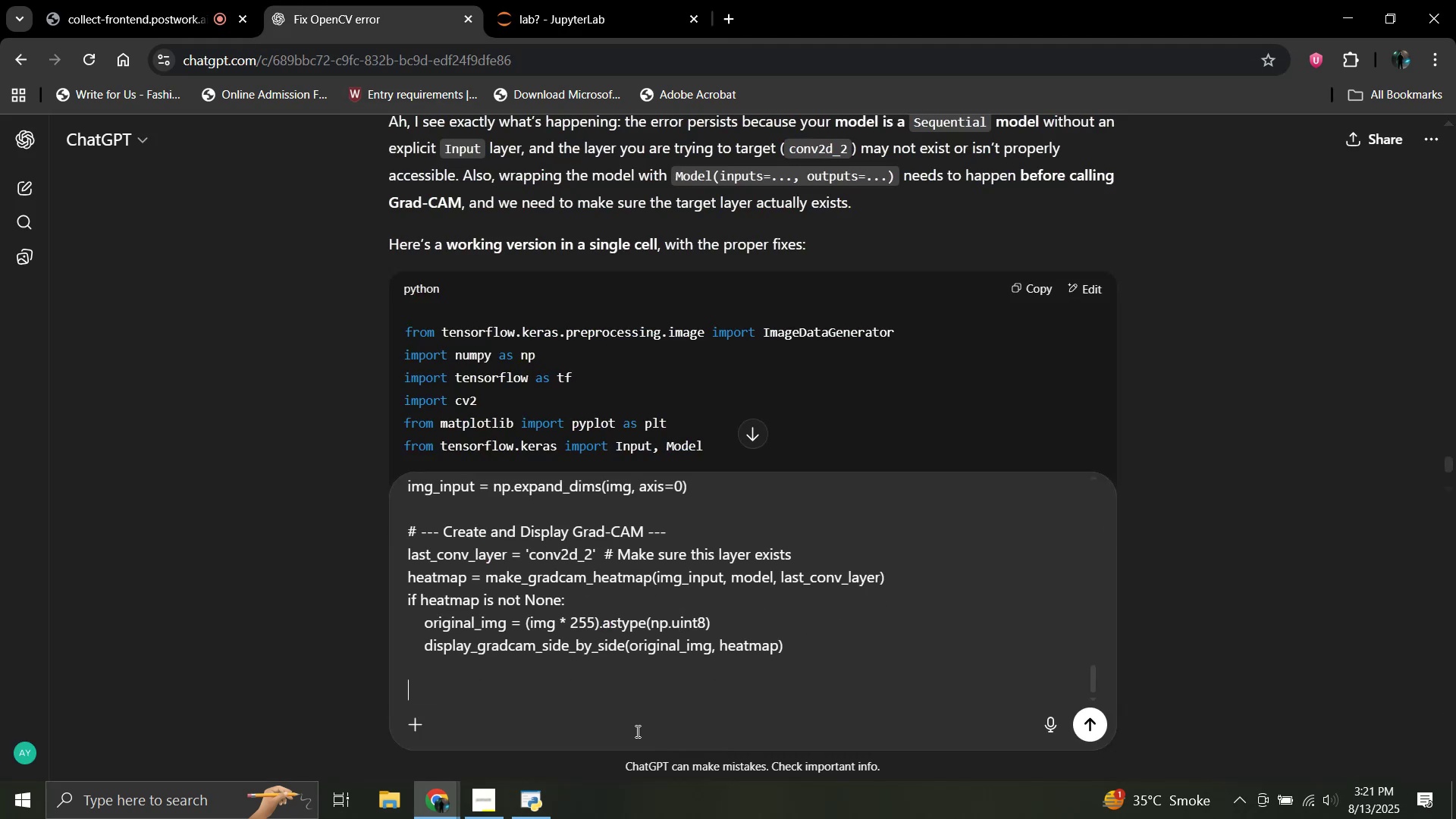 
key(Shift+Enter)
 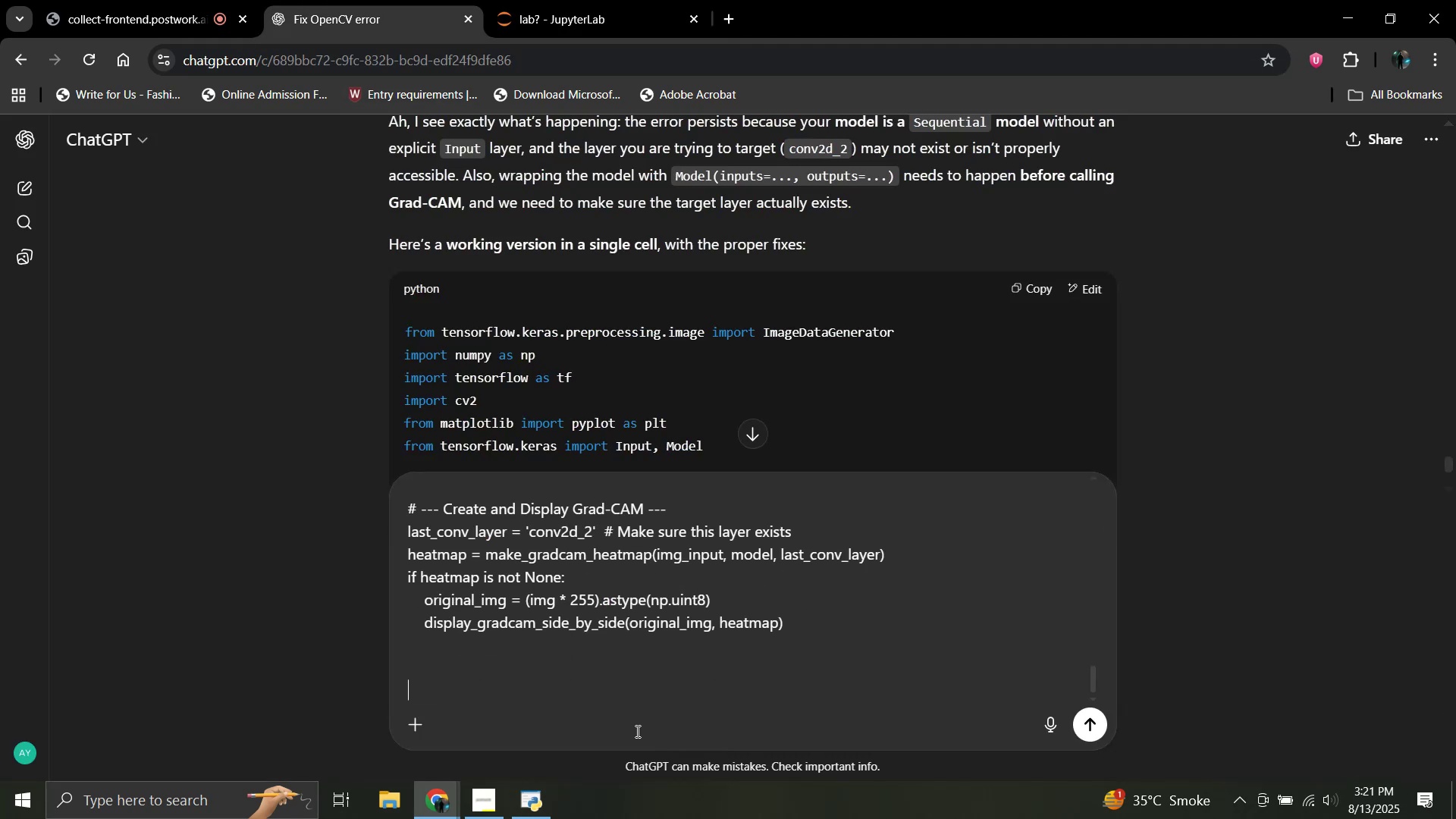 
type(still adn )
key(Backspace)
key(Backspace)
key(Backspace)
type(n error:)
 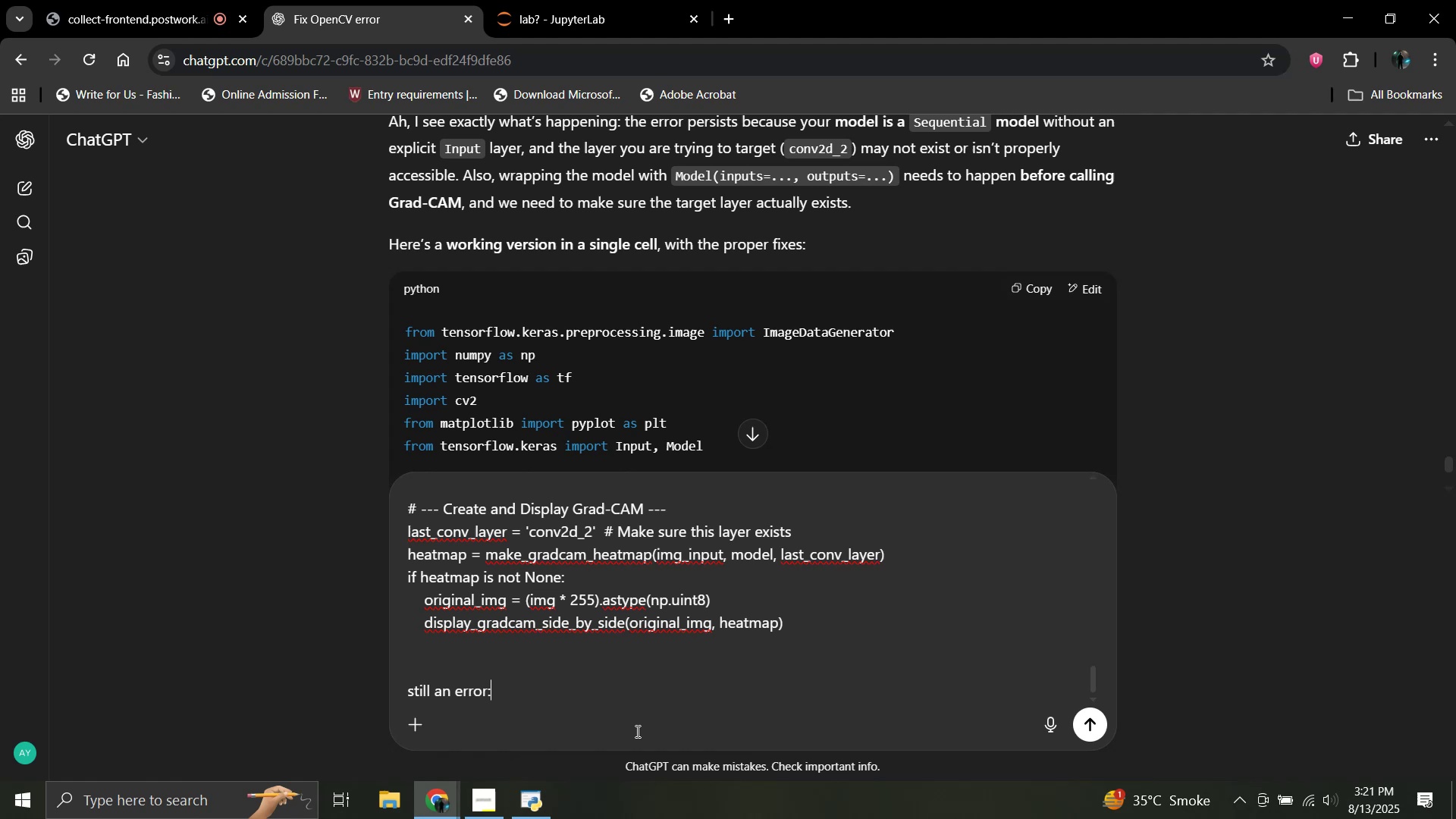 
key(Shift+Enter)
 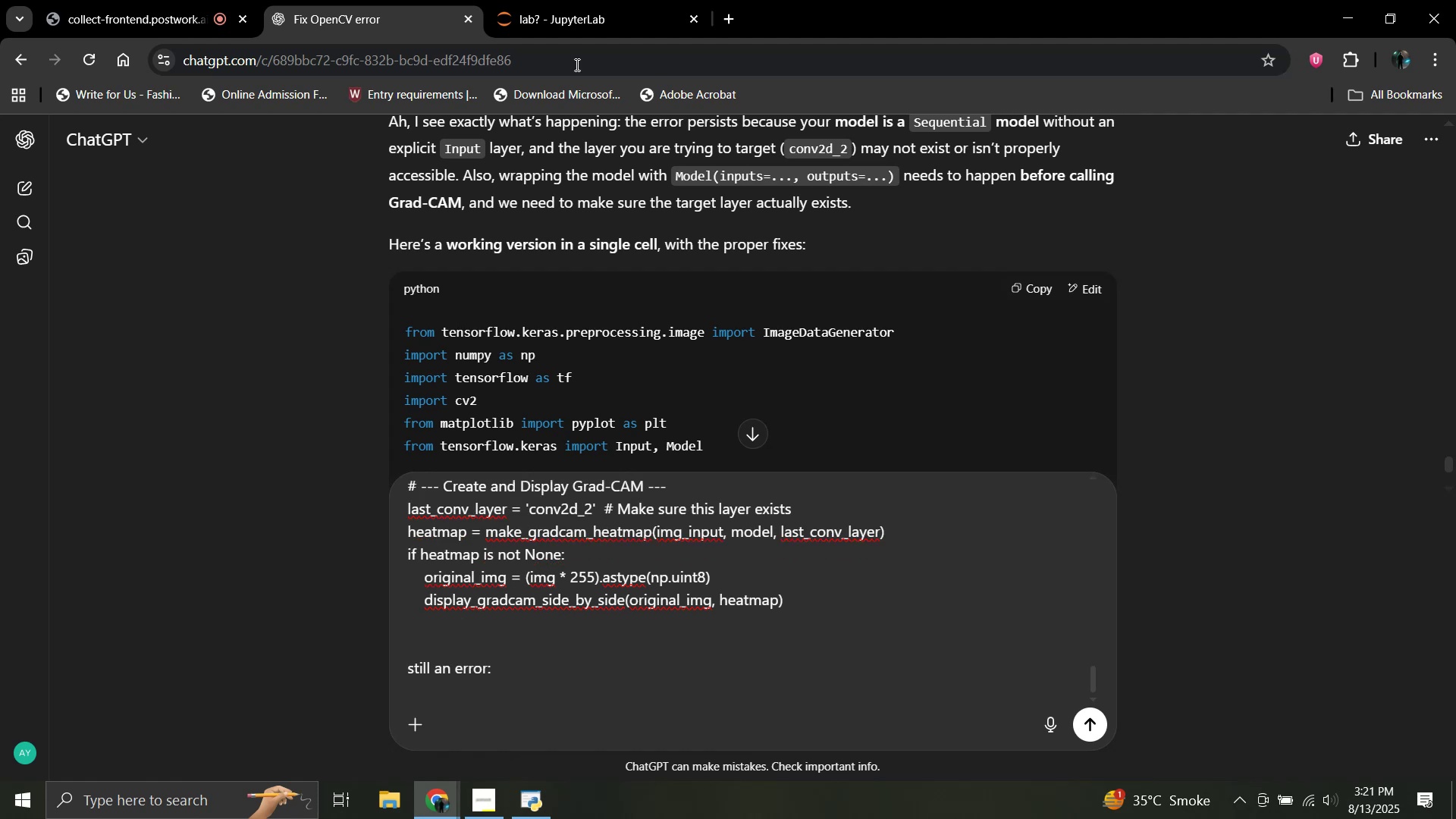 
left_click([596, 0])
 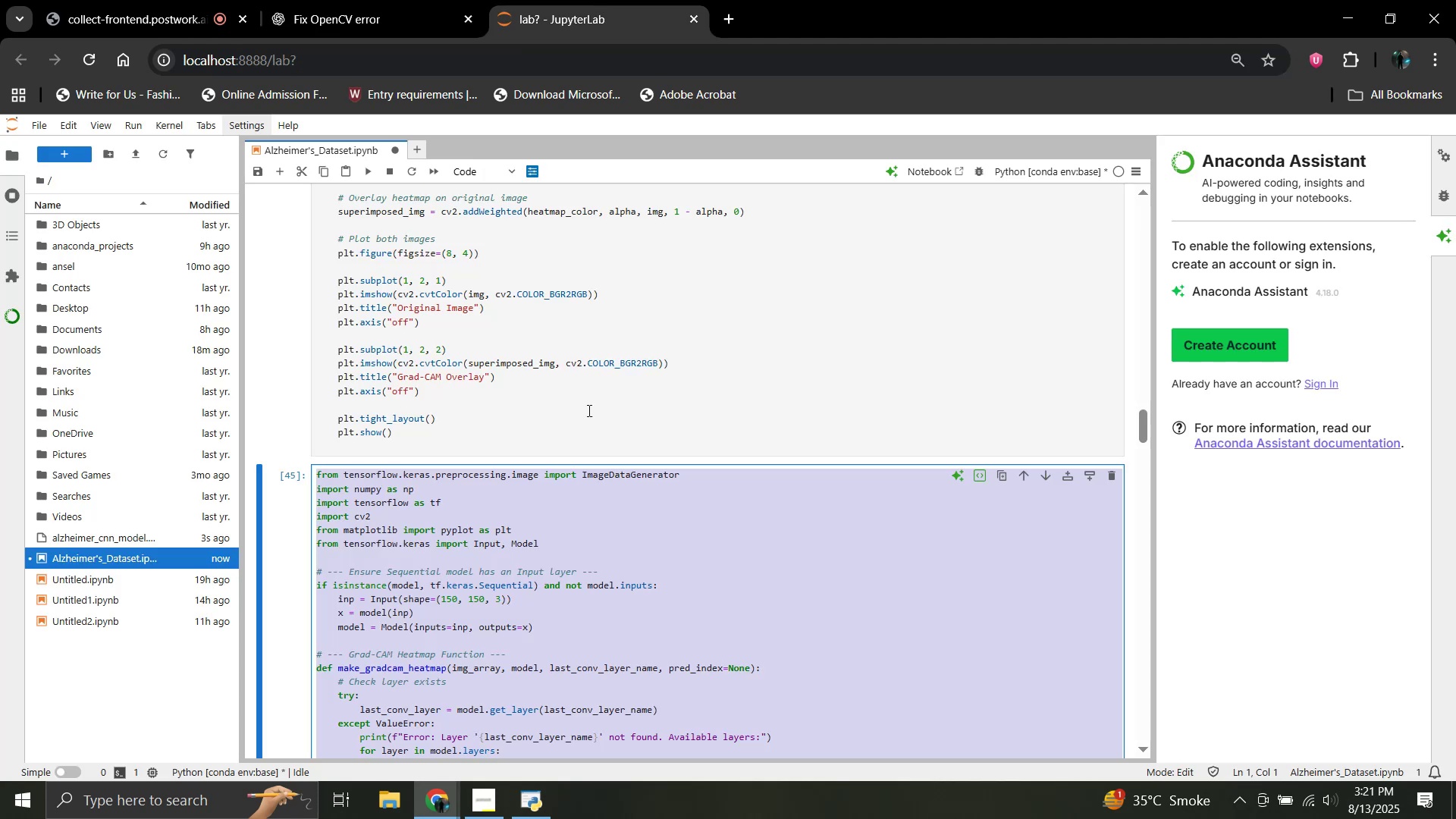 
scroll: coordinate [566, 489], scroll_direction: down, amount: 12.0
 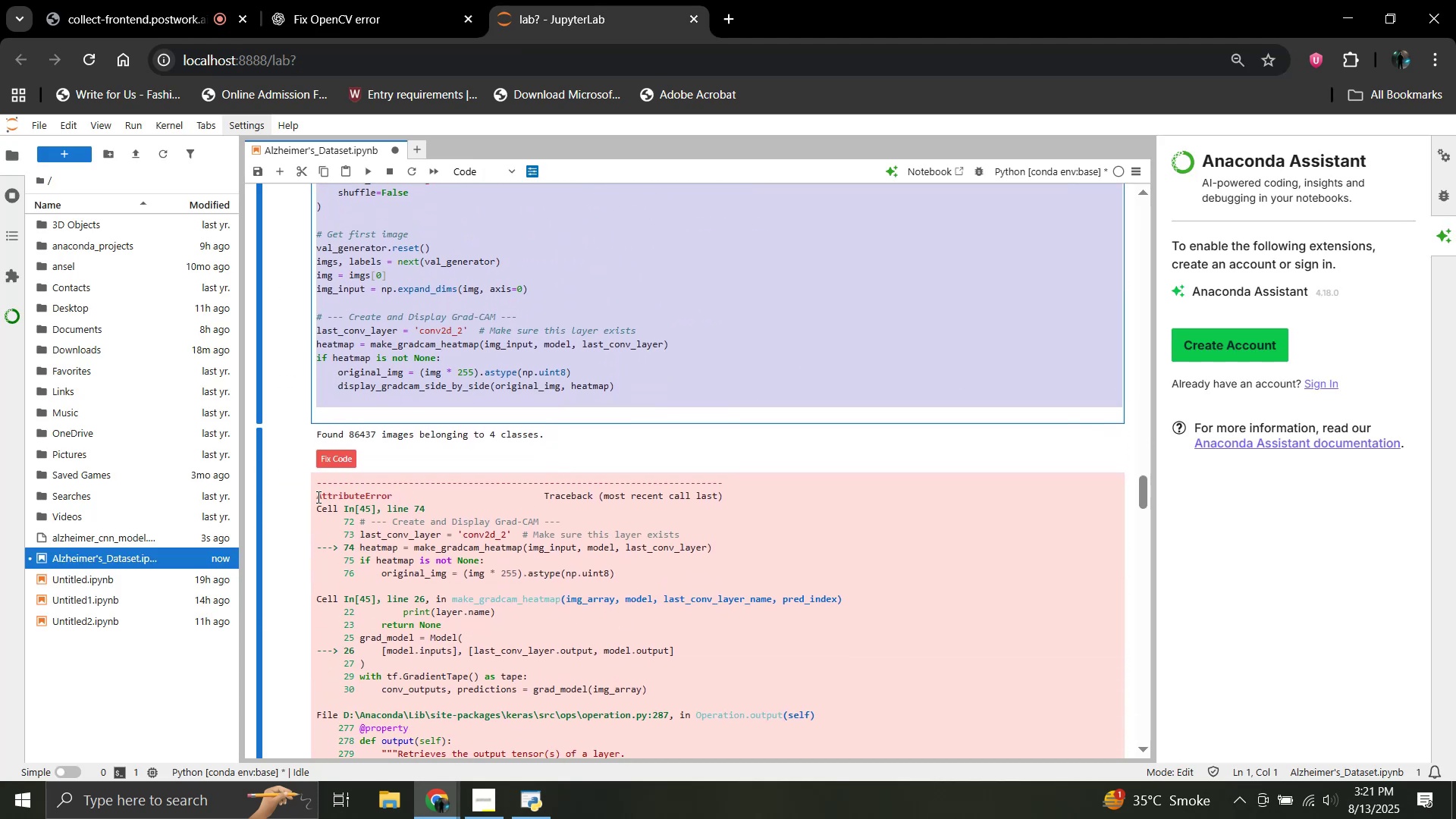 
left_click_drag(start_coordinate=[315, 494], to_coordinate=[817, 539])
 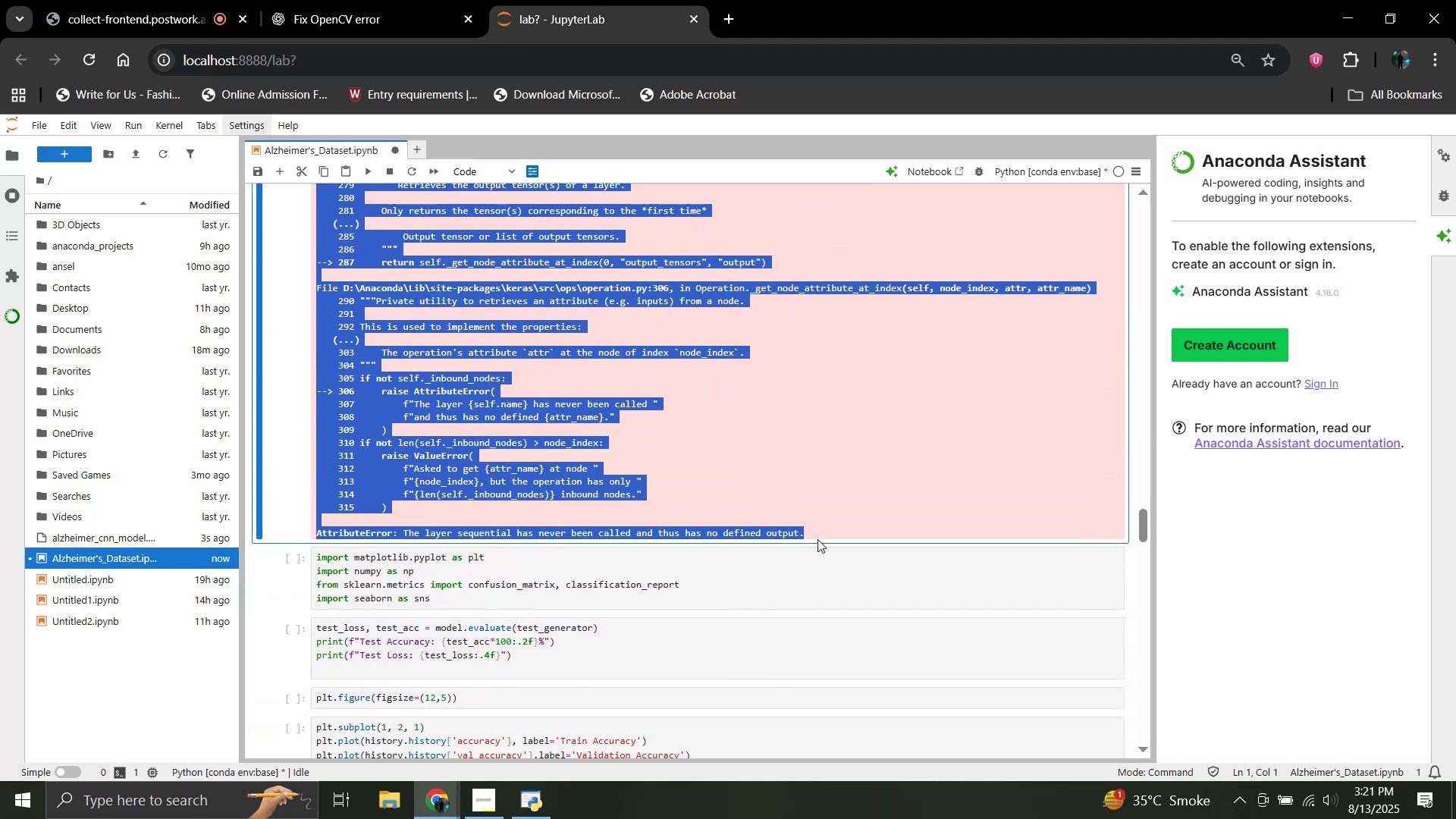 
scroll: coordinate [431, 560], scroll_direction: down, amount: 6.0
 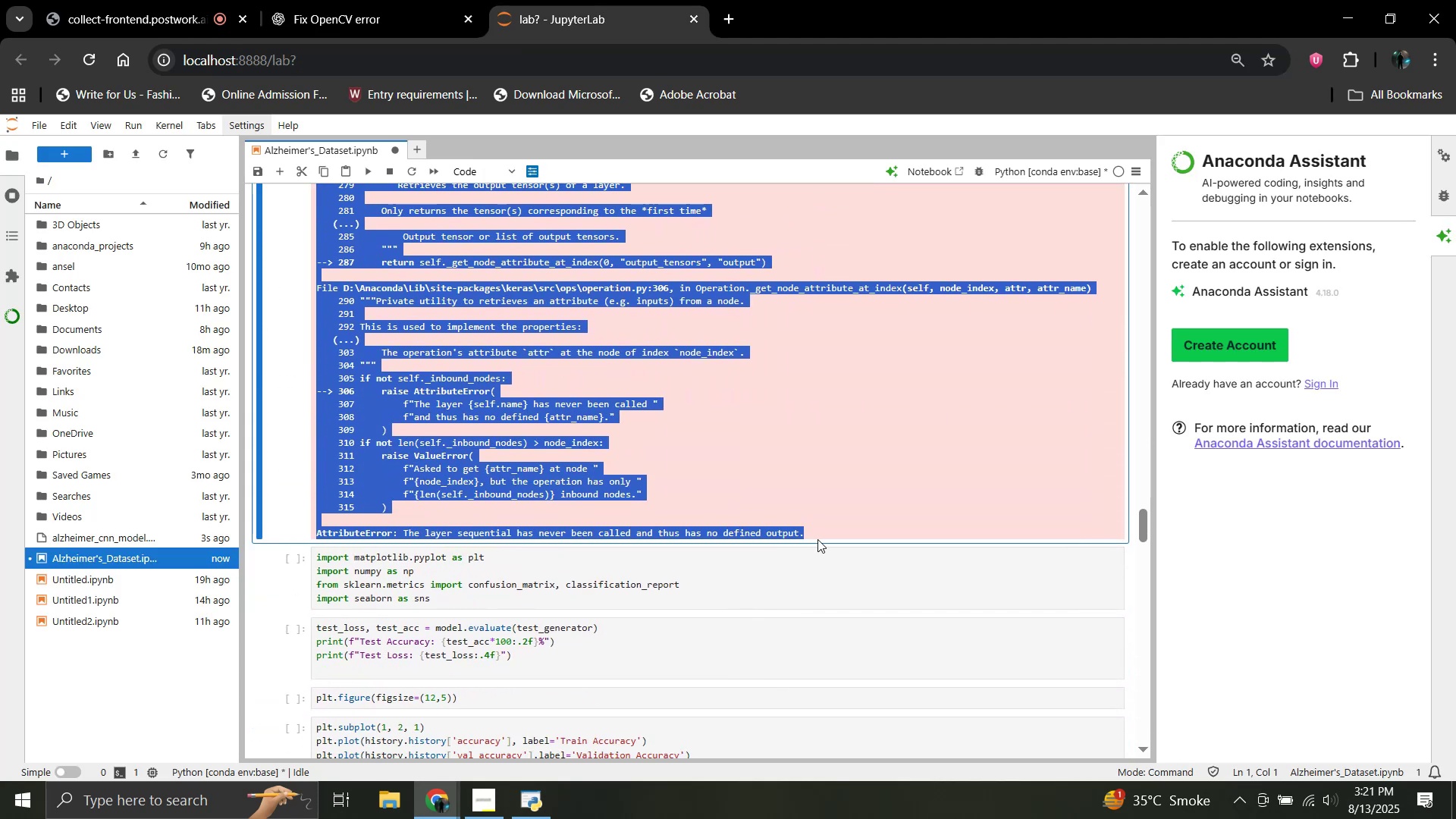 
key(Control+ControlLeft)
 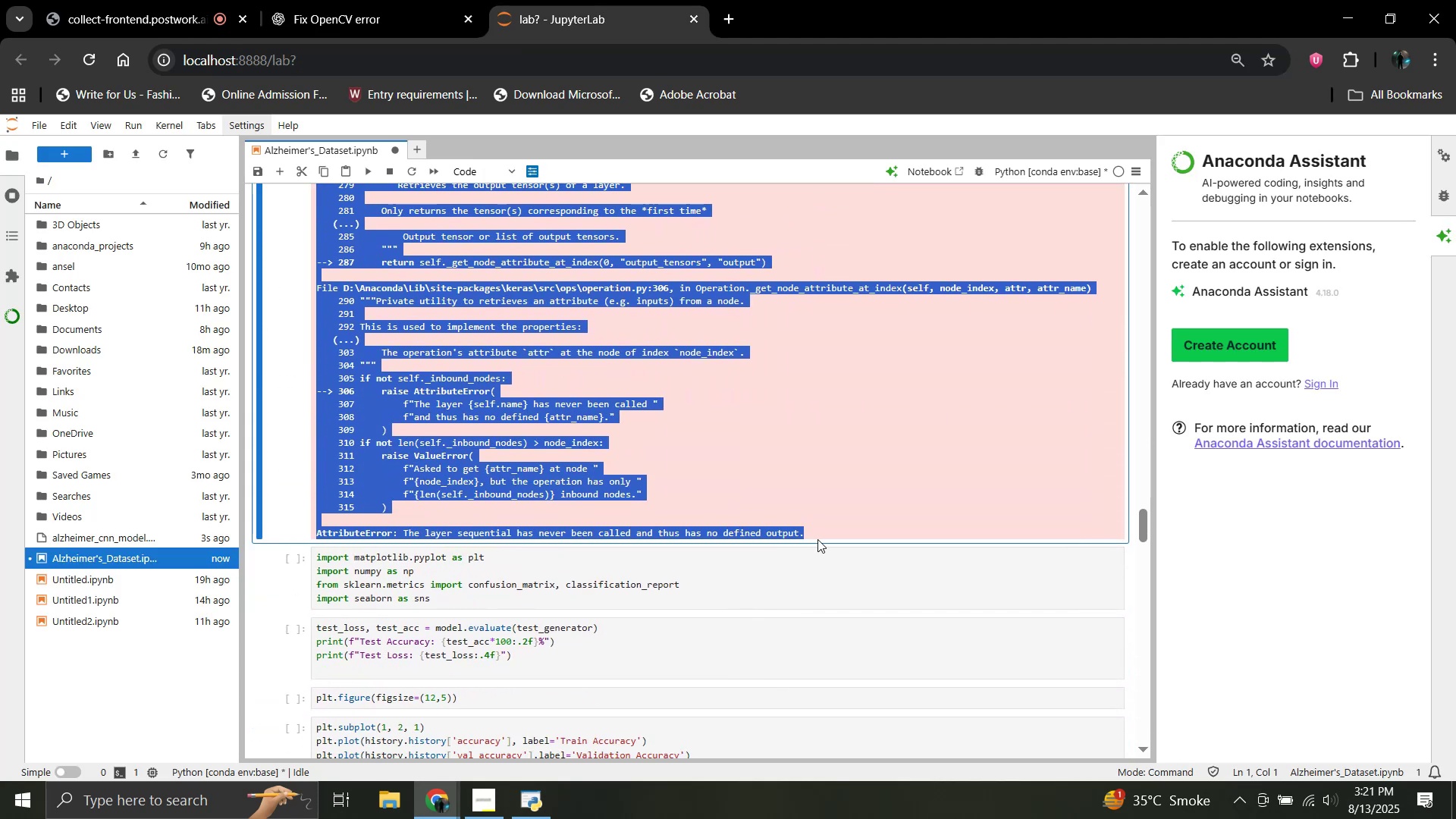 
key(Control+C)
 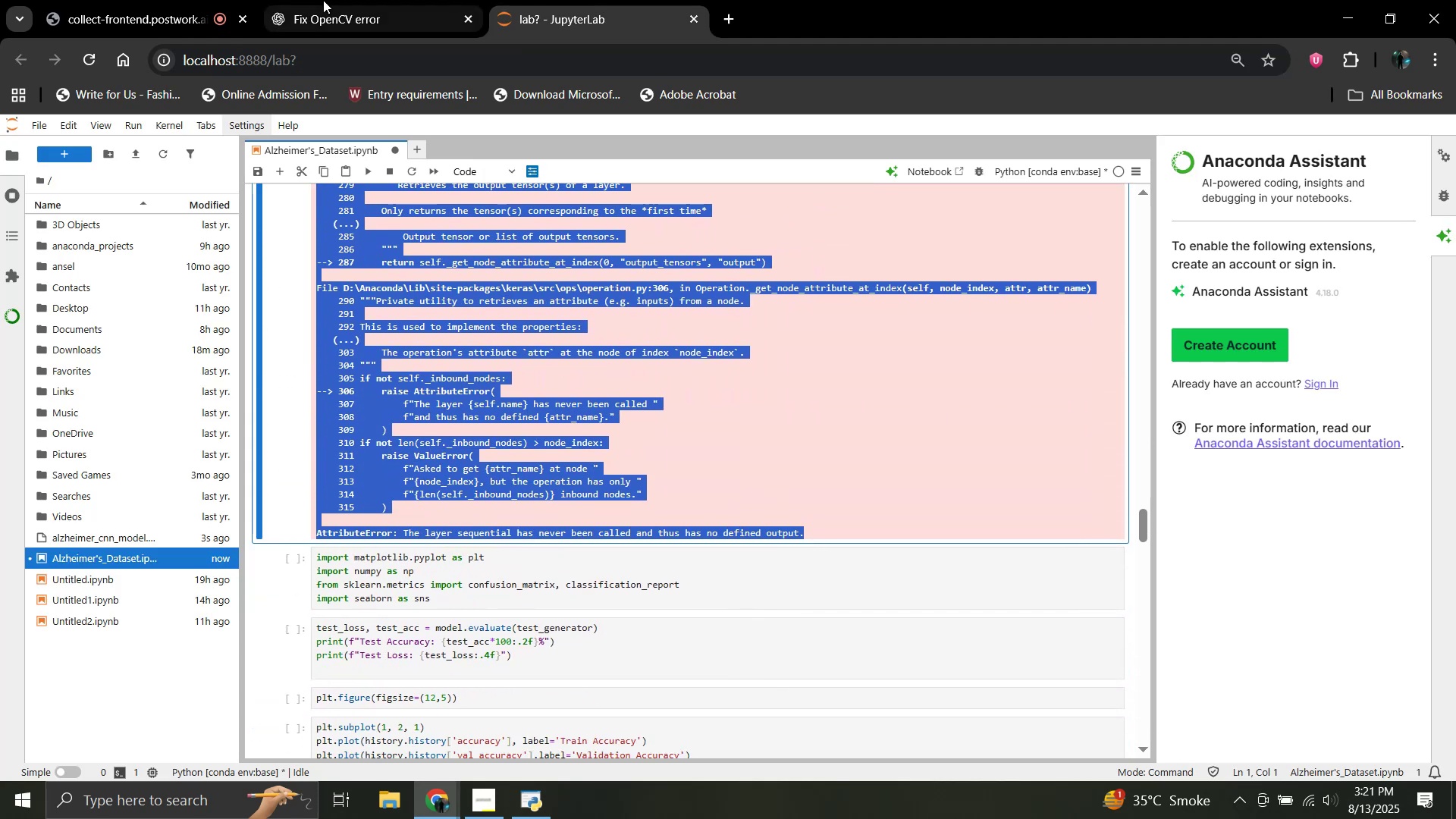 
left_click([320, 0])
 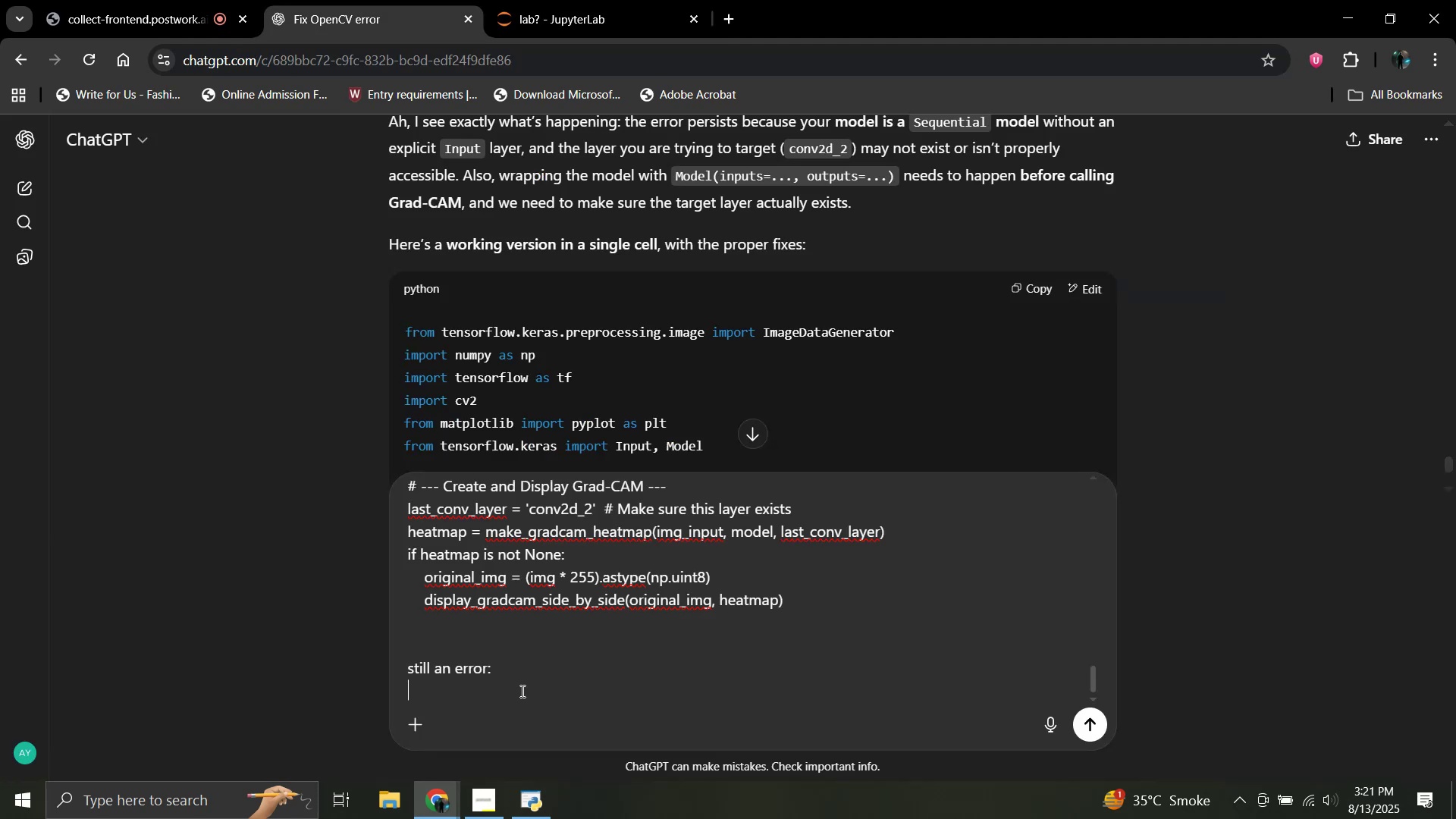 
key(Control+V)
 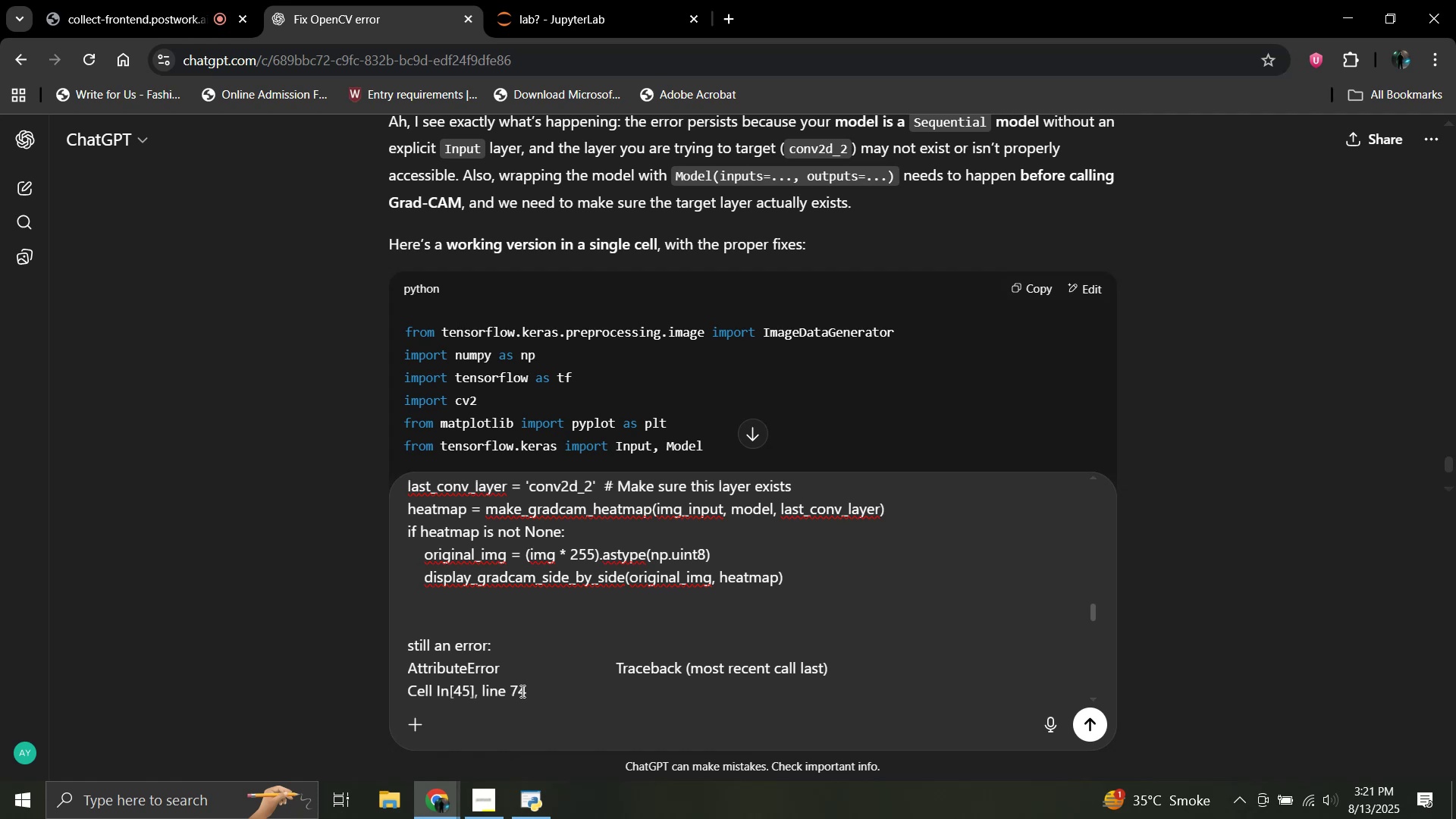 
key(Enter)
 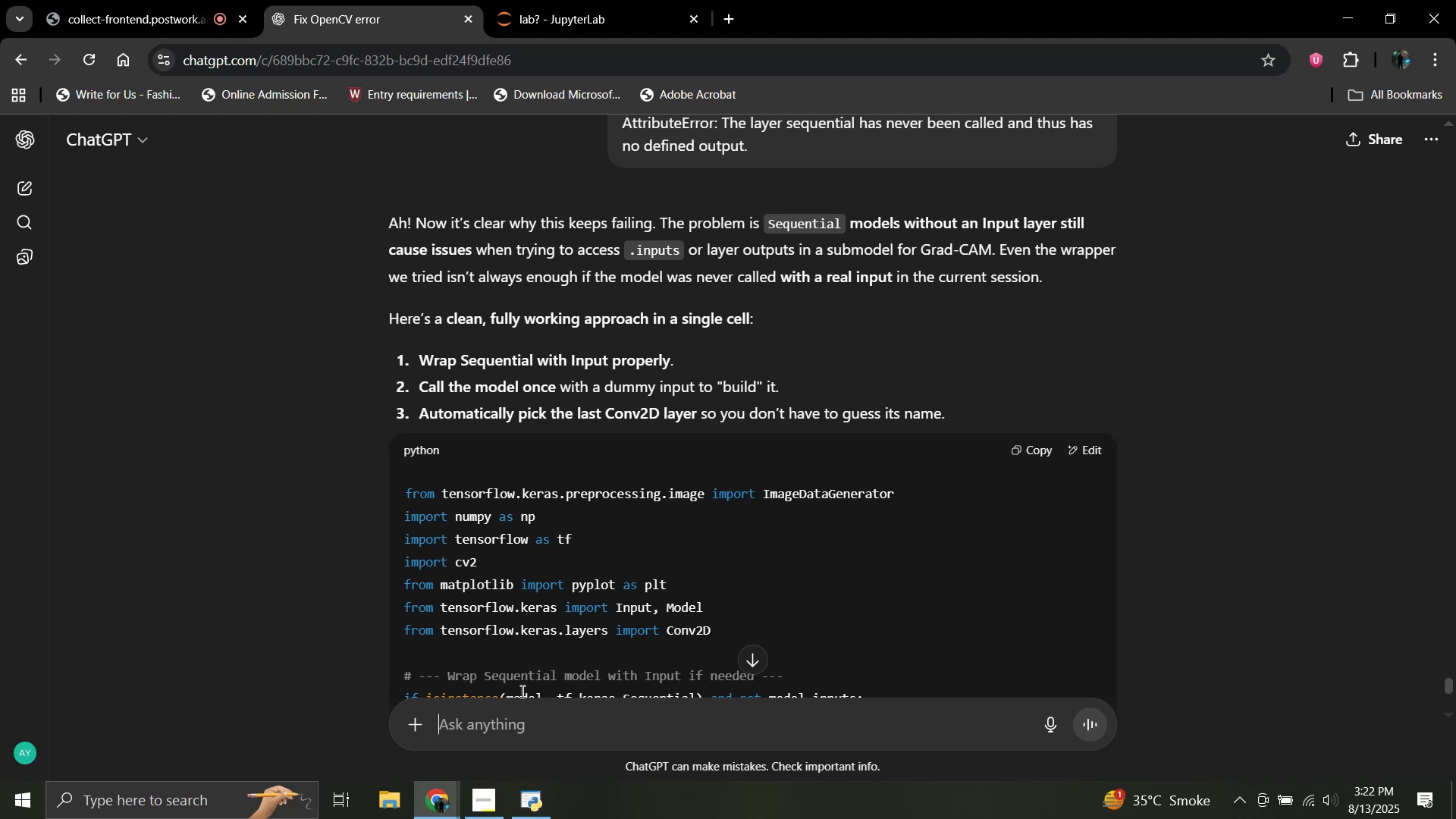 
wait(29.02)
 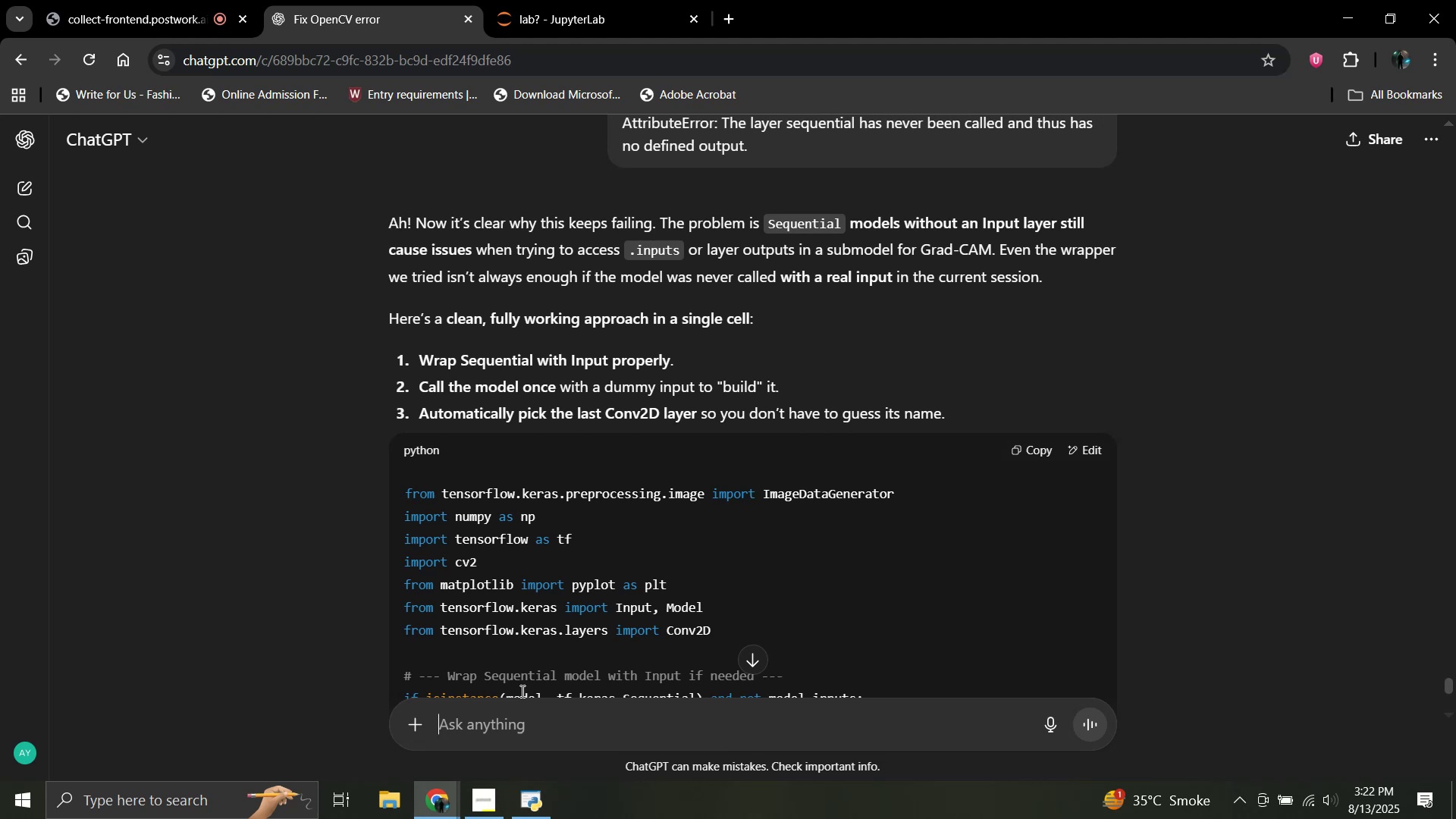 
scroll: coordinate [676, 446], scroll_direction: down, amount: 4.0
 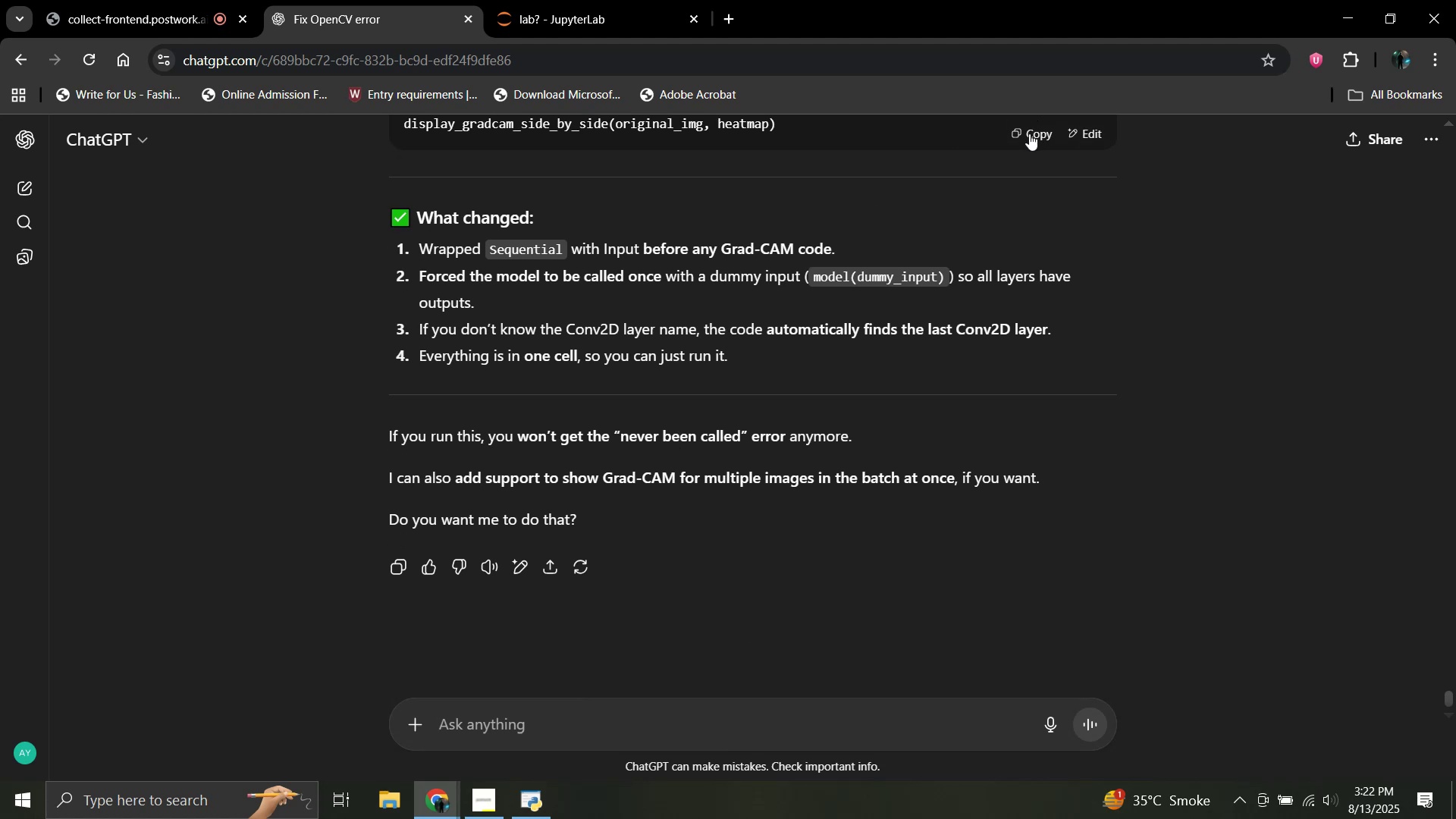 
double_click([1018, 133])
 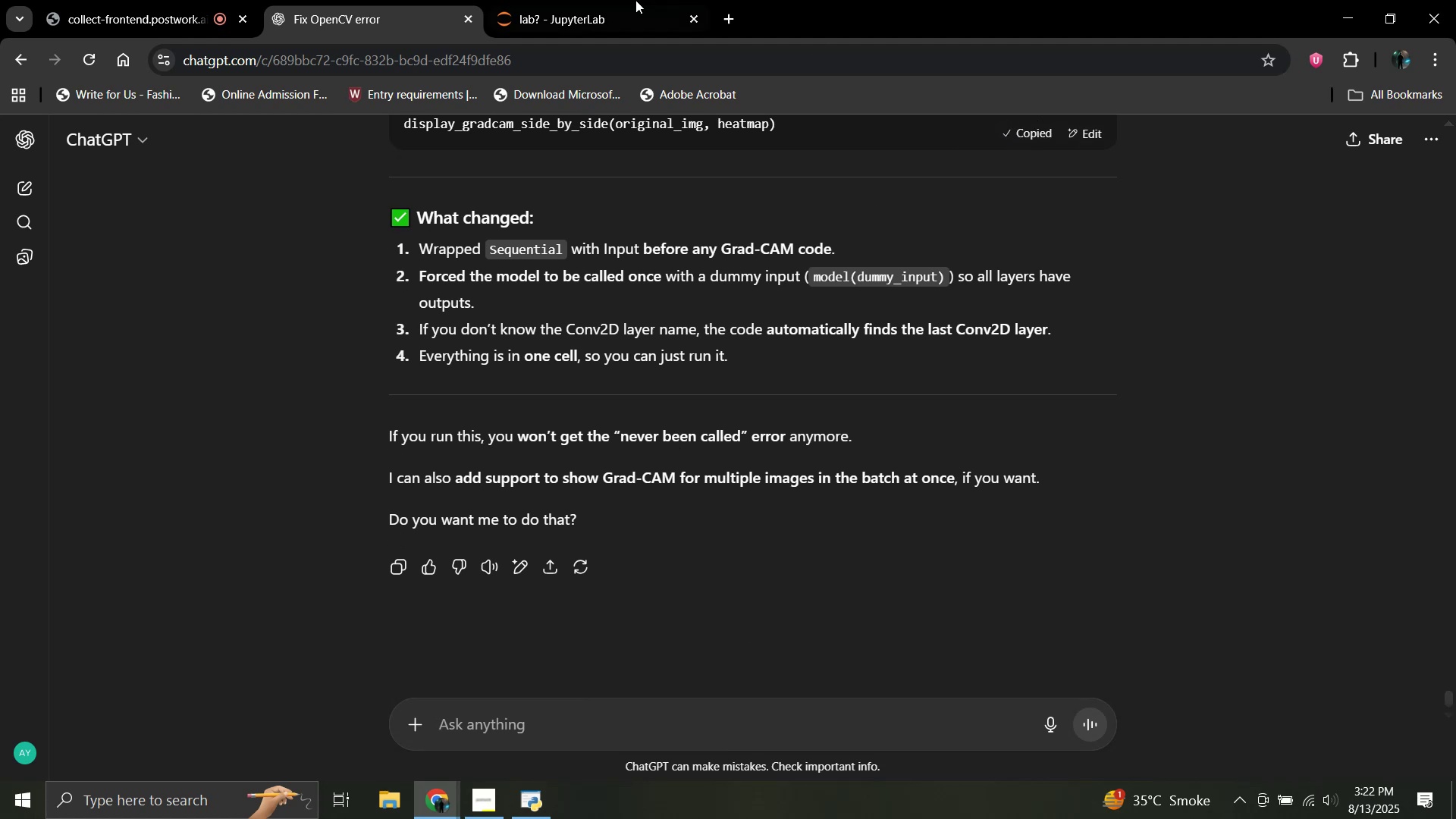 
left_click([591, 0])
 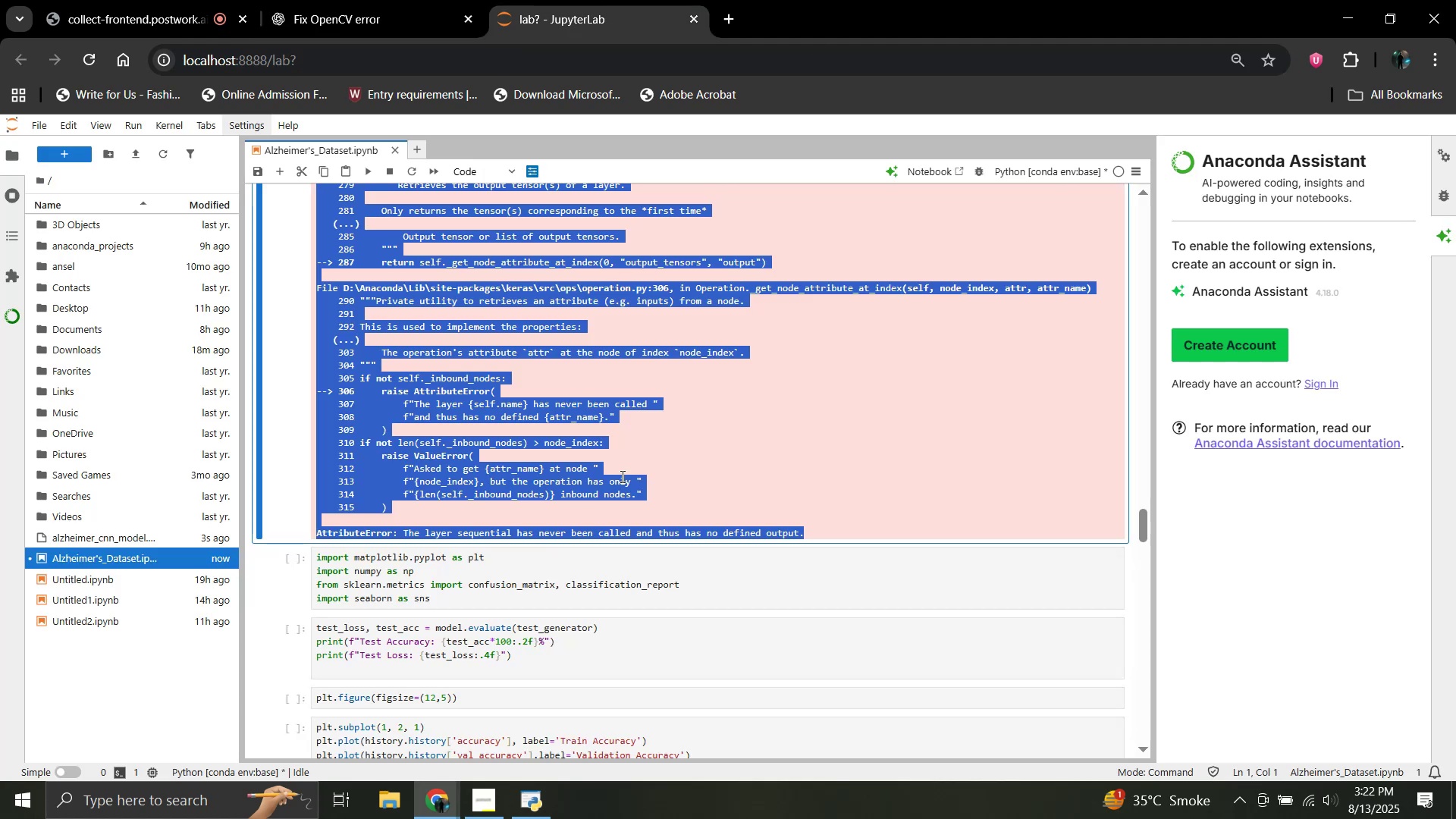 
scroll: coordinate [601, 485], scroll_direction: up, amount: 7.0
 